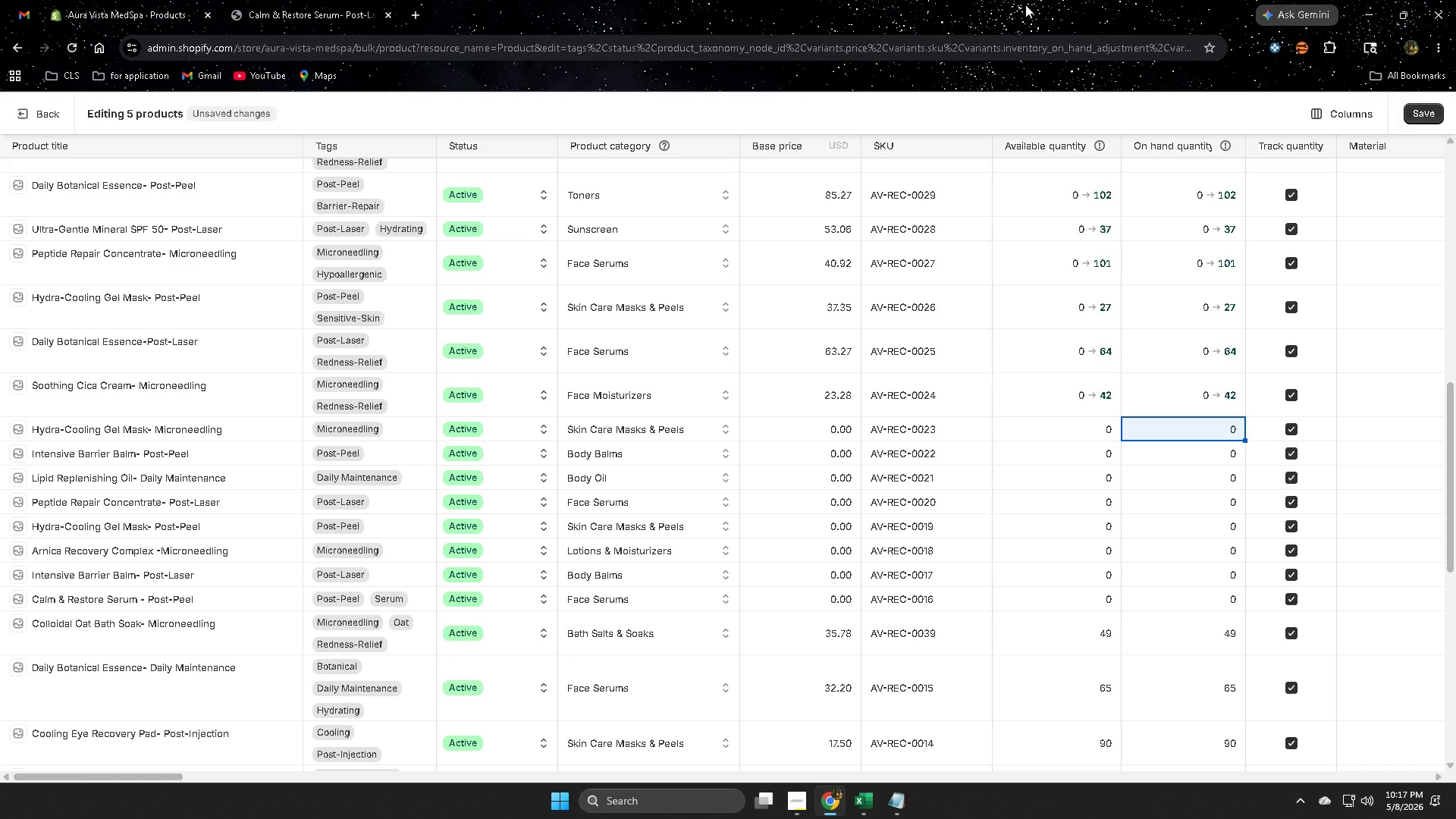 
key(Numpad3)
 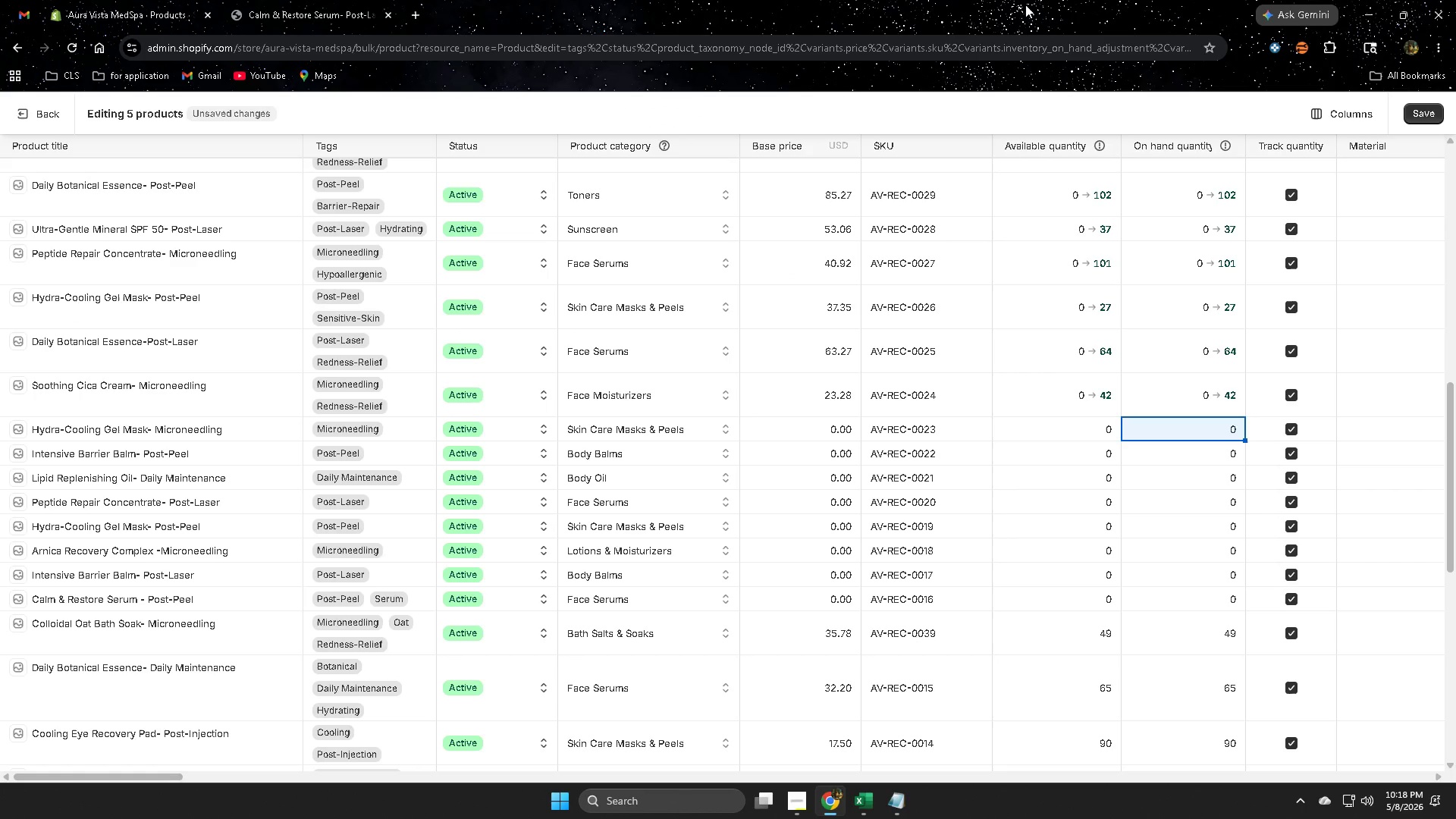 
key(Numpad2)
 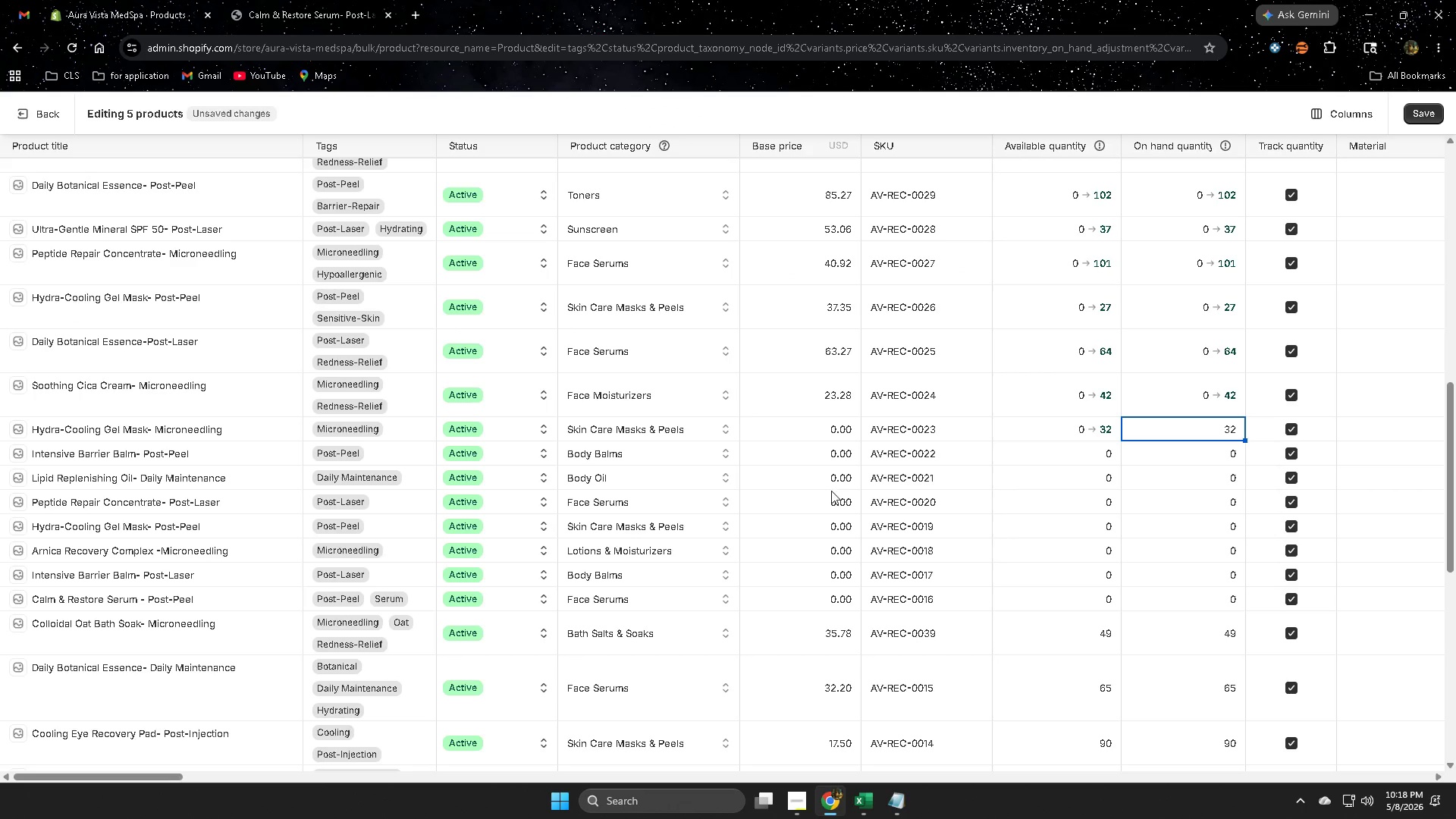 
left_click([791, 432])
 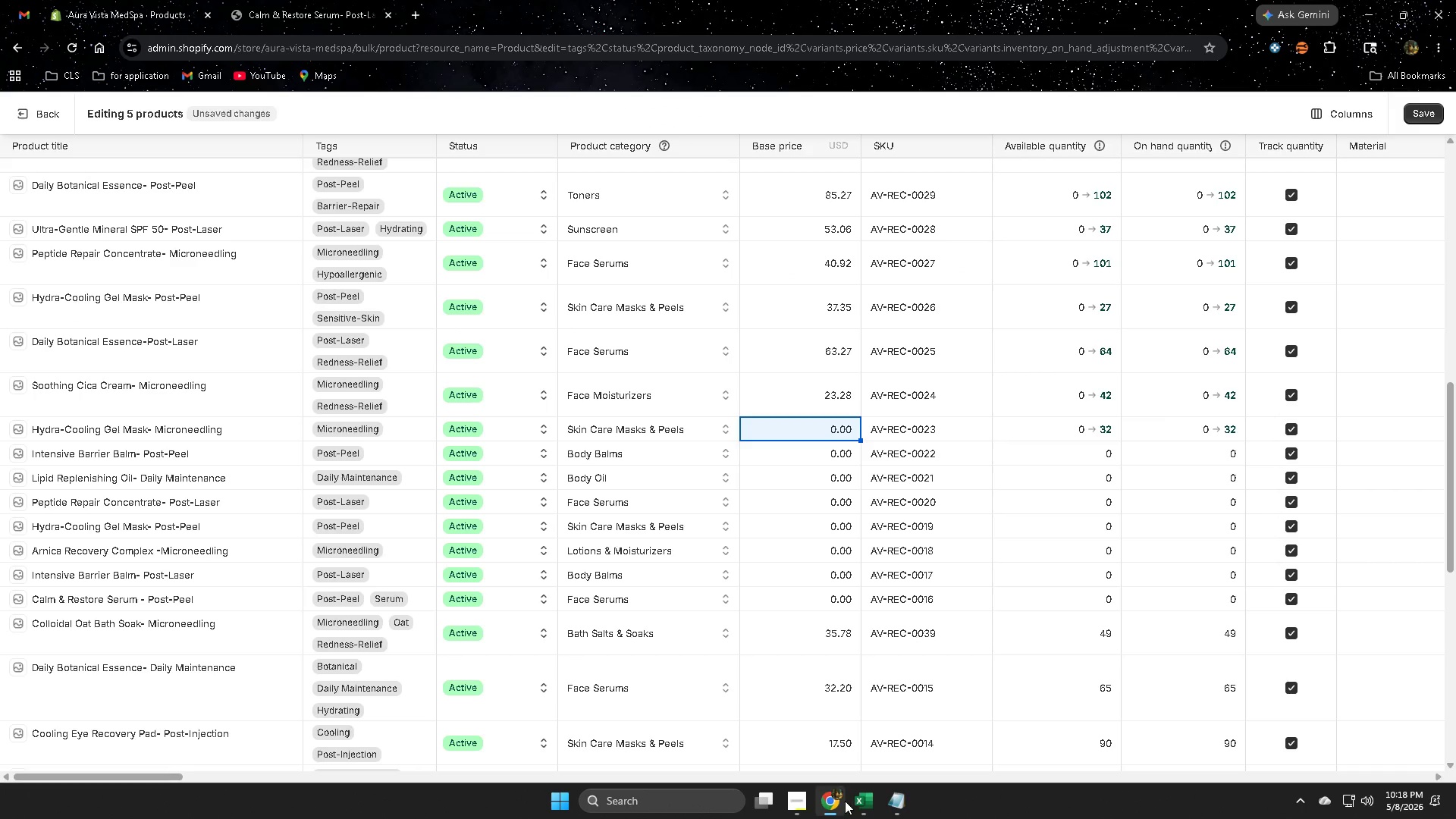 
left_click([861, 800])
 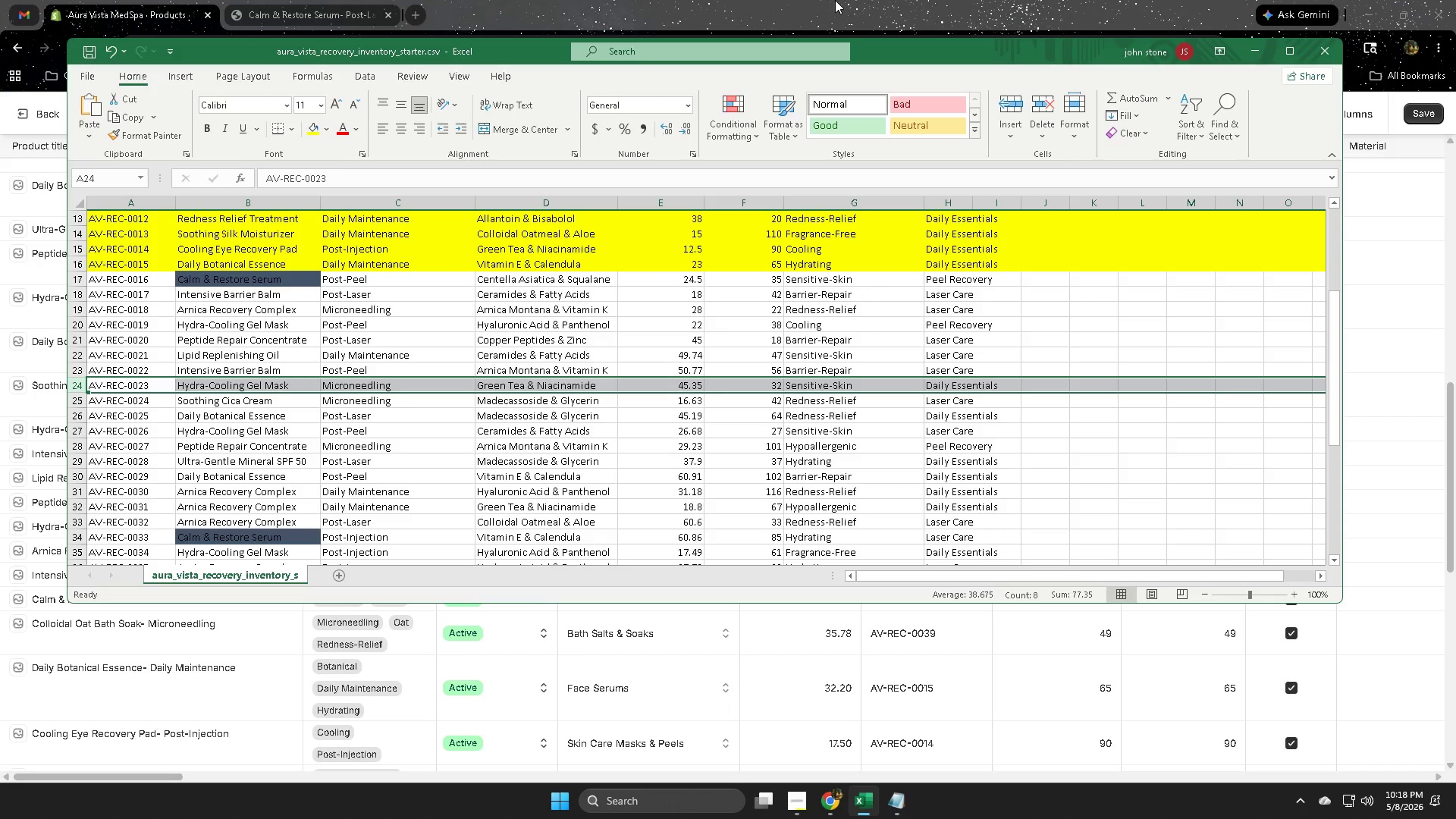 
wait(19.22)
 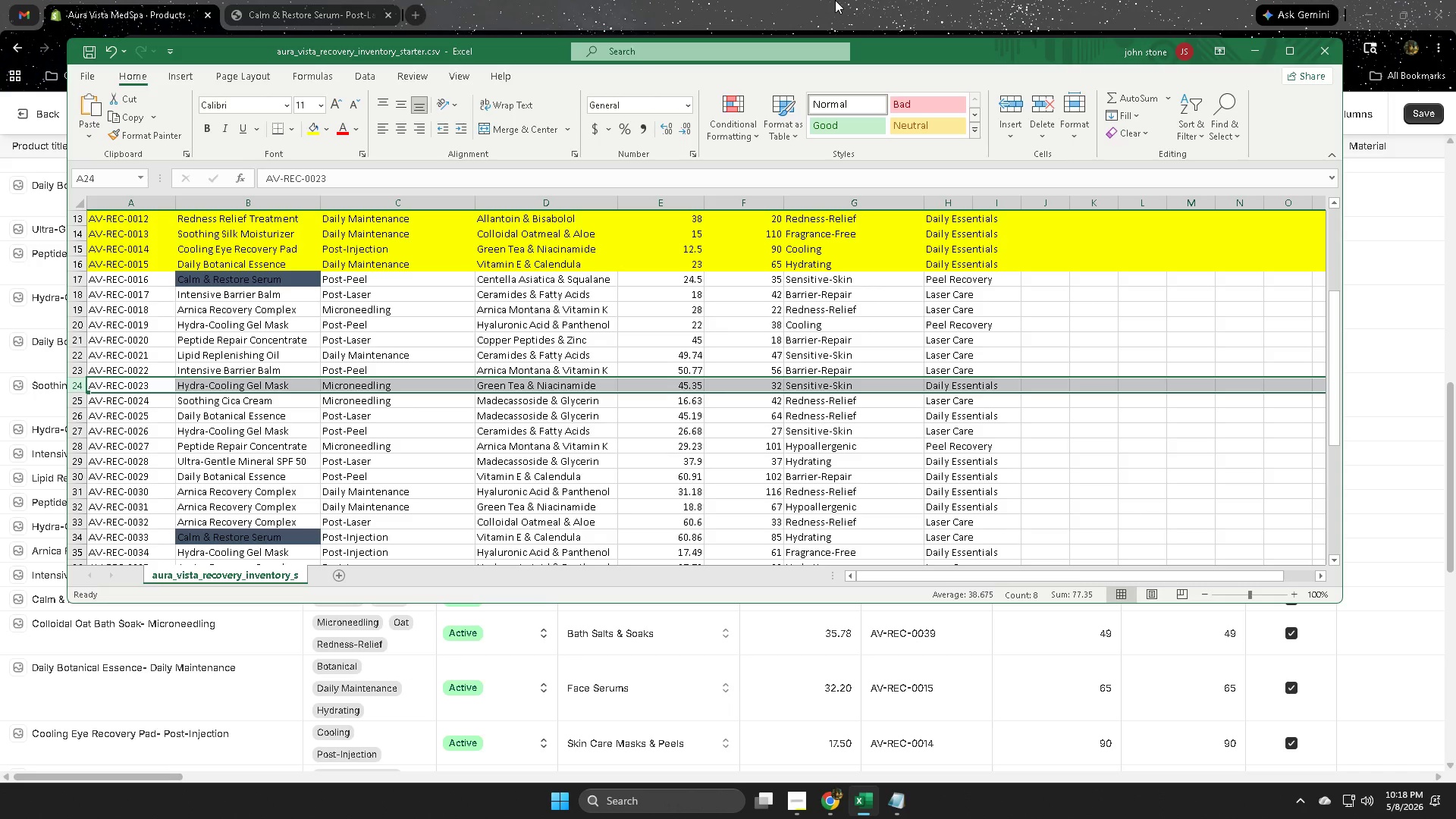 
left_click([1009, 0])
 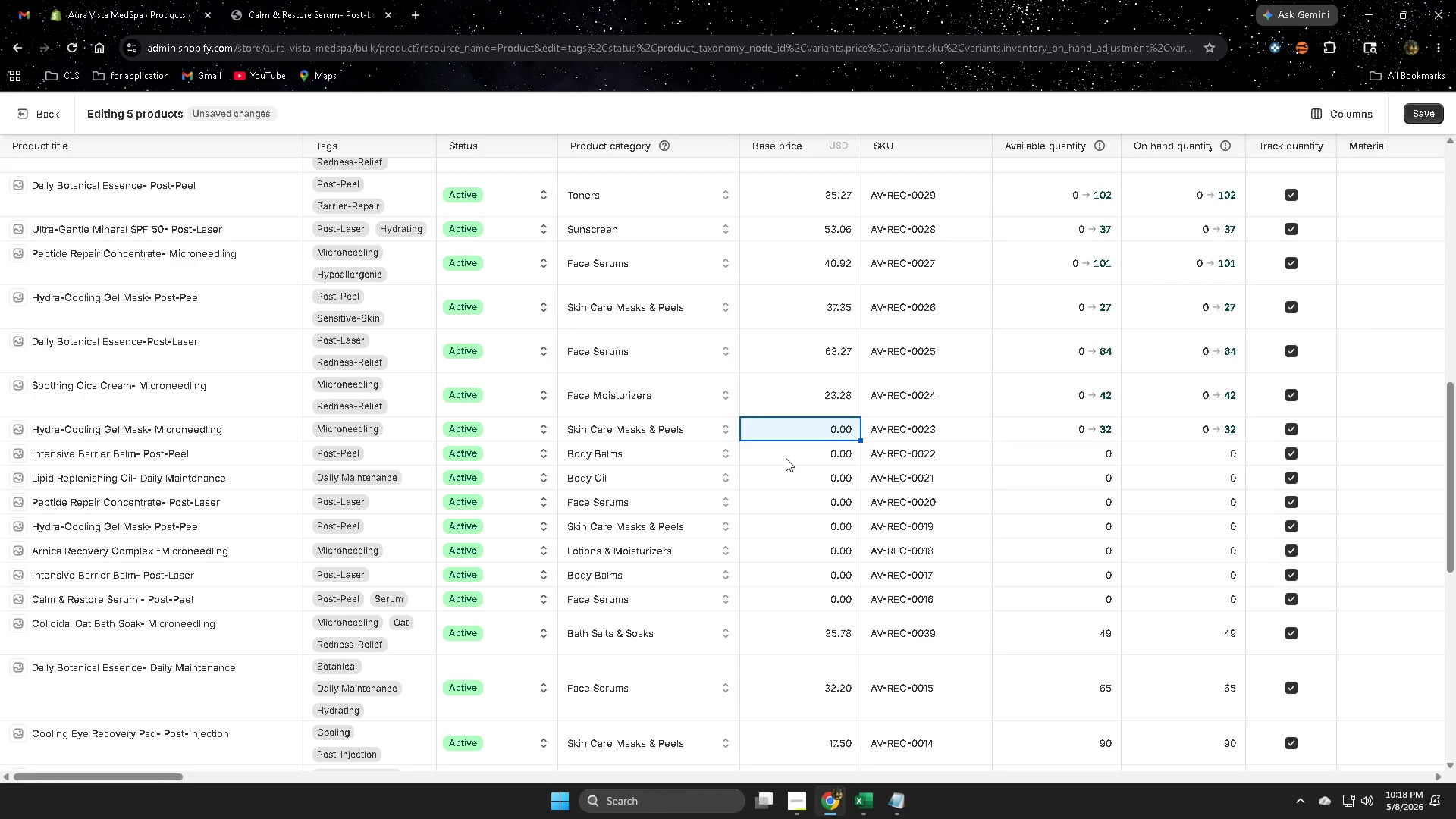 
key(Numpad6)
 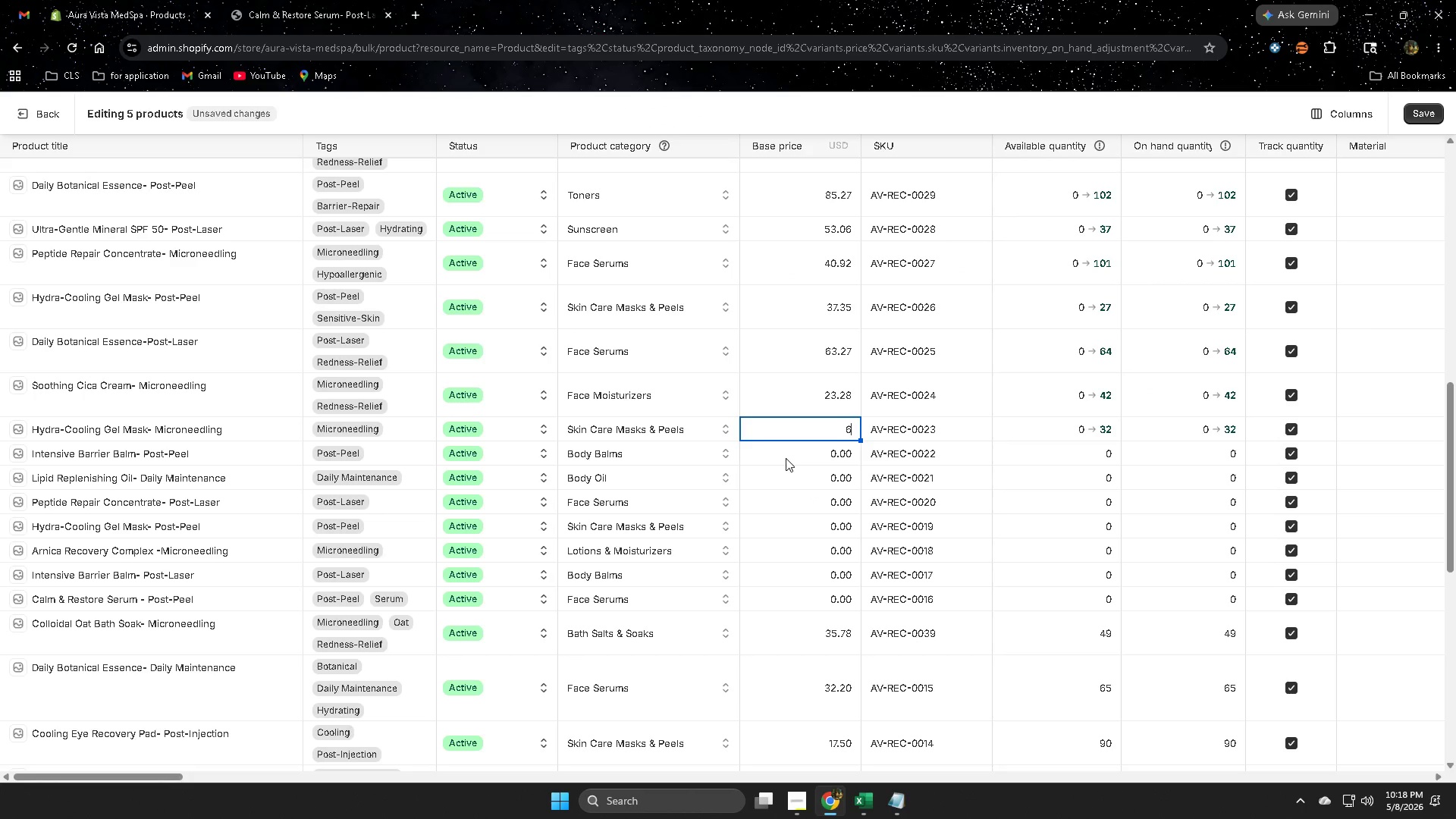 
key(Numpad3)
 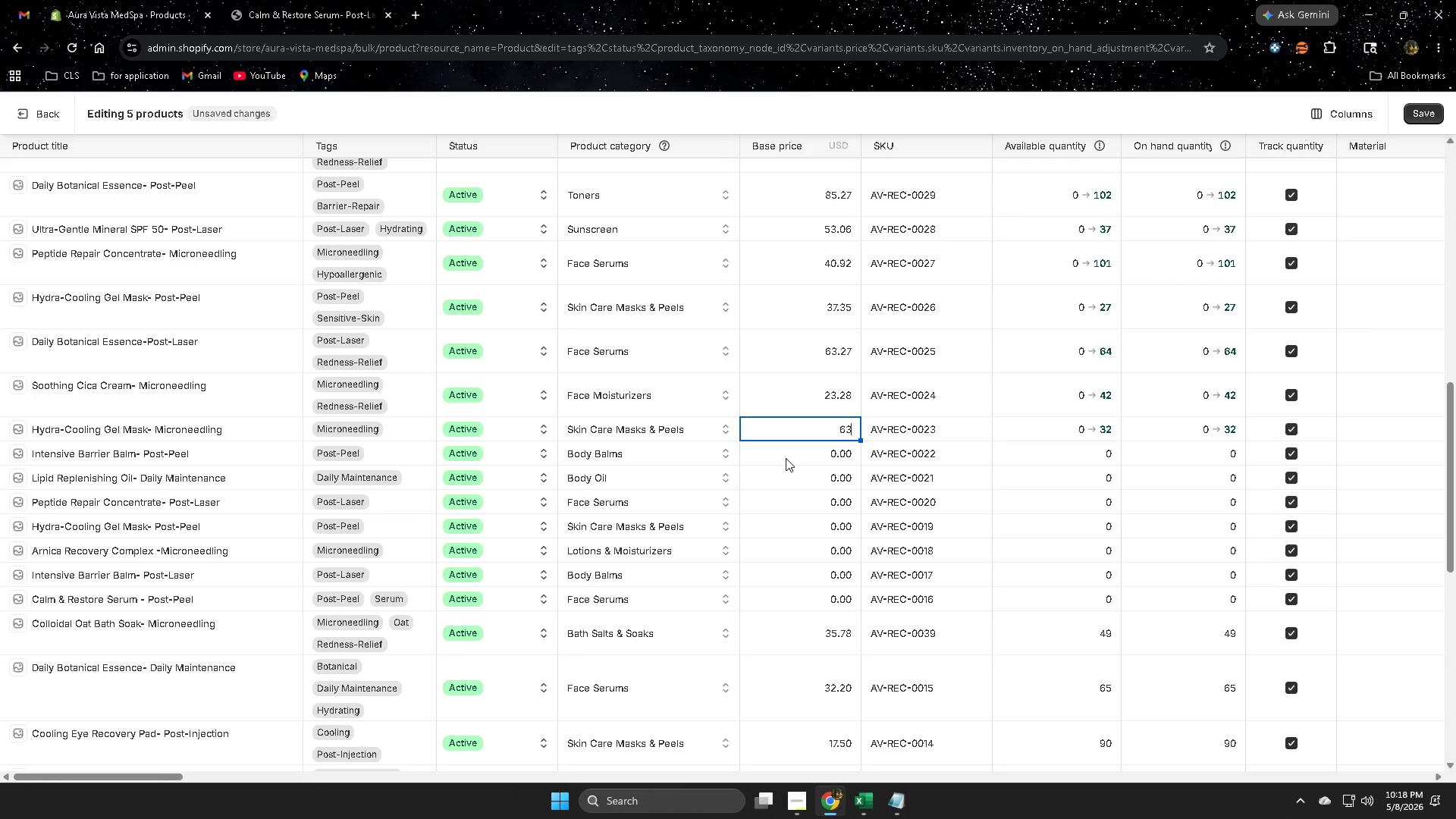 
key(NumpadDecimal)
 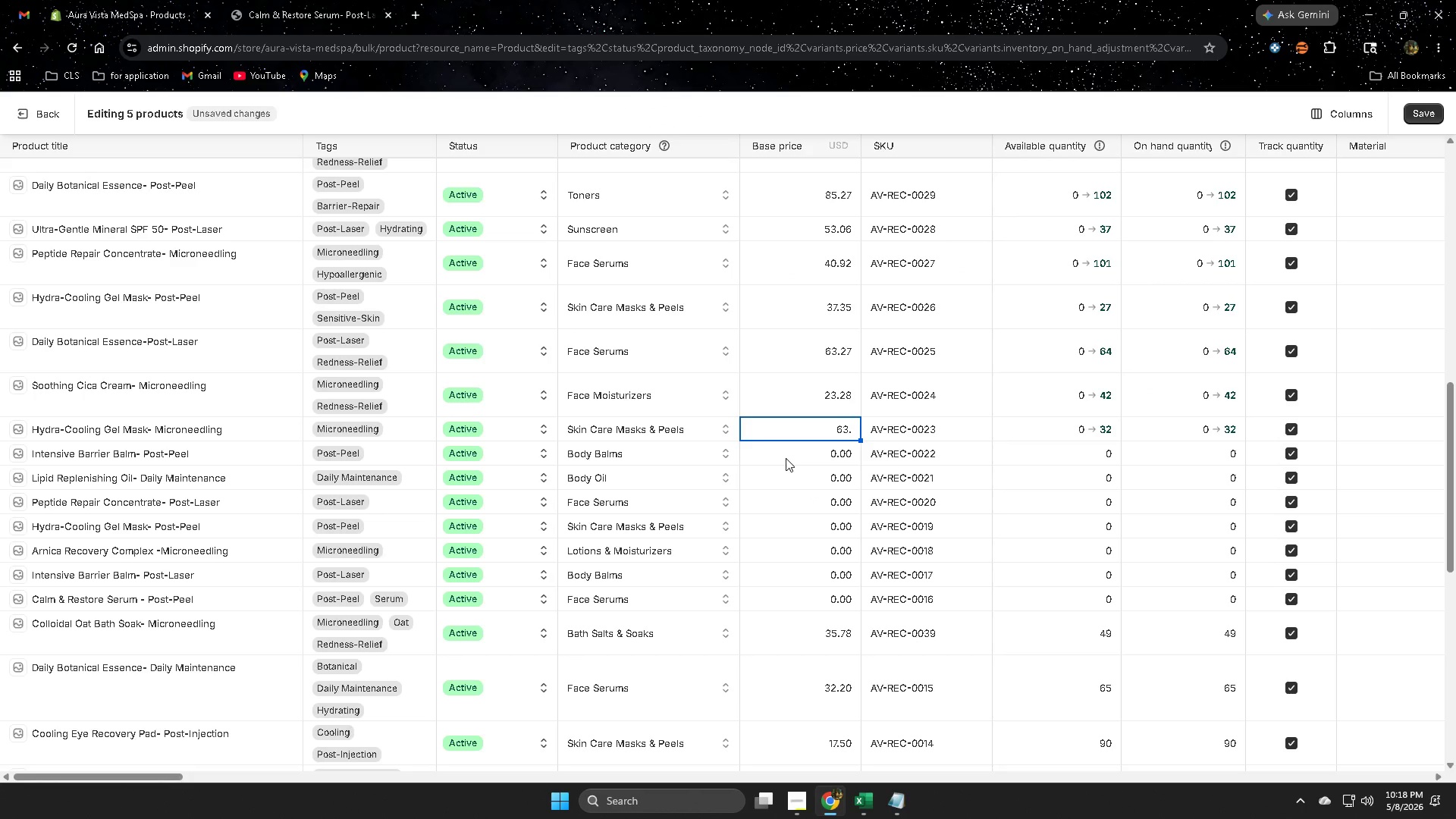 
key(Numpad4)
 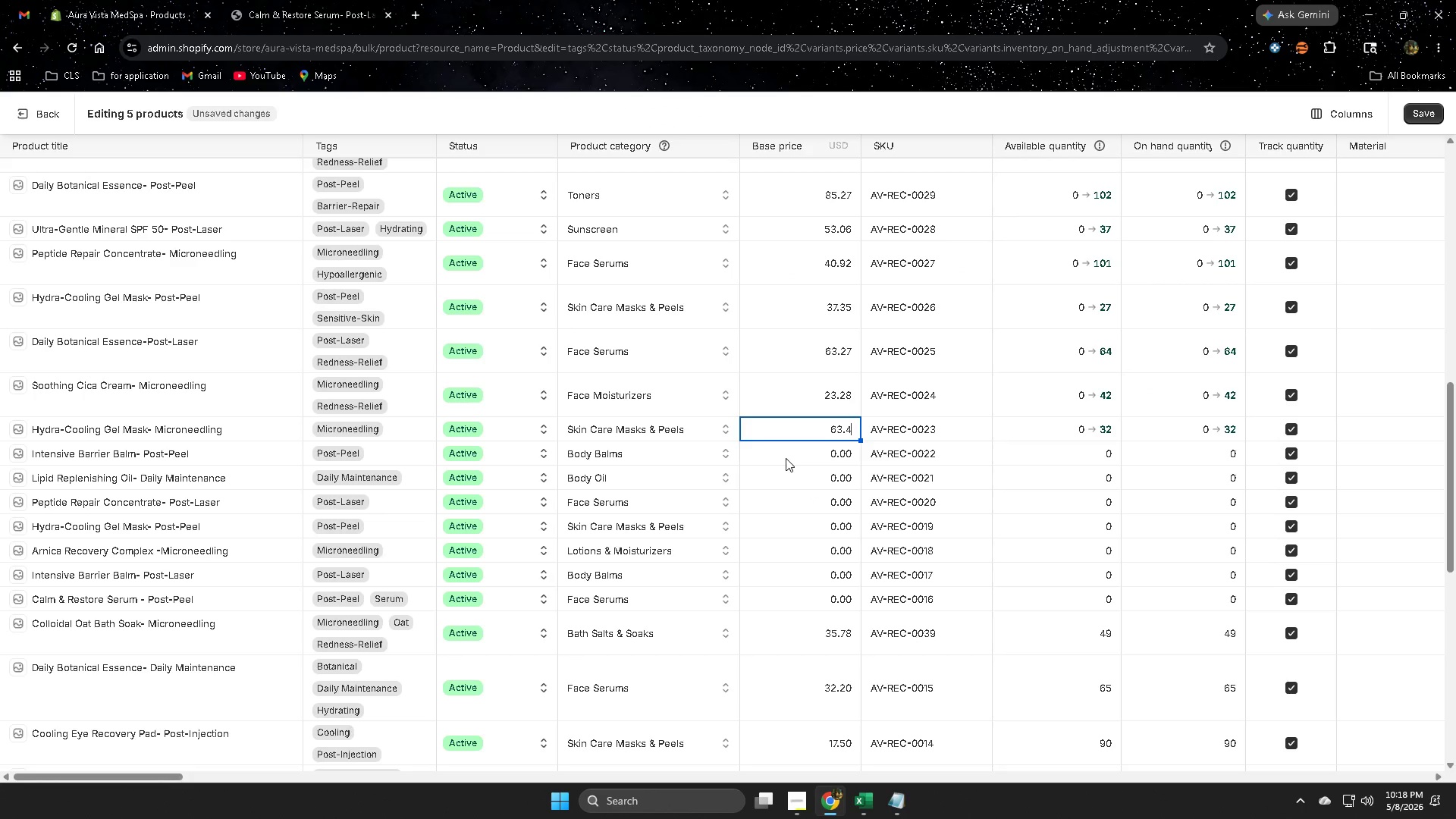 
key(Numpad9)
 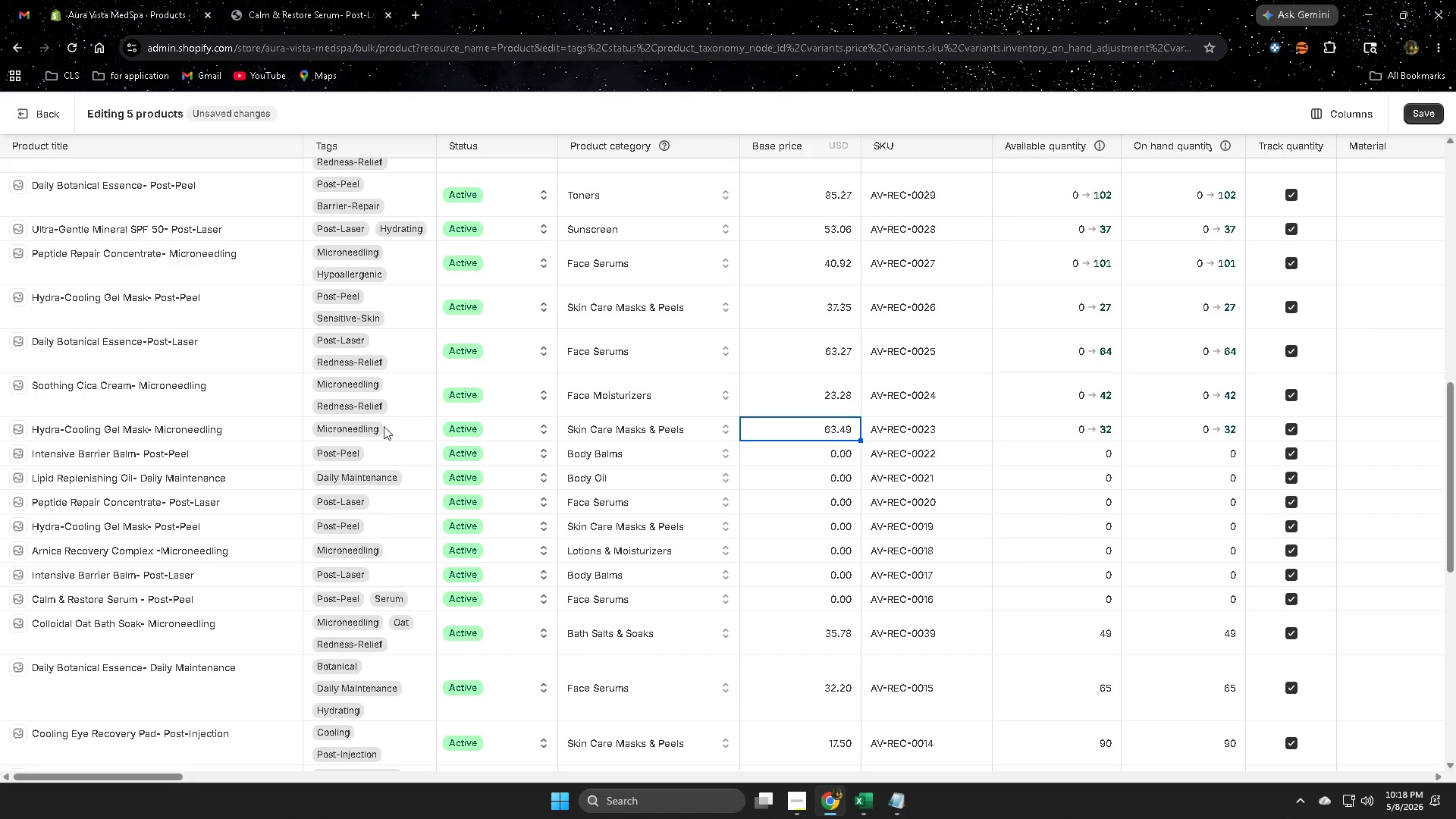 
left_click([410, 426])
 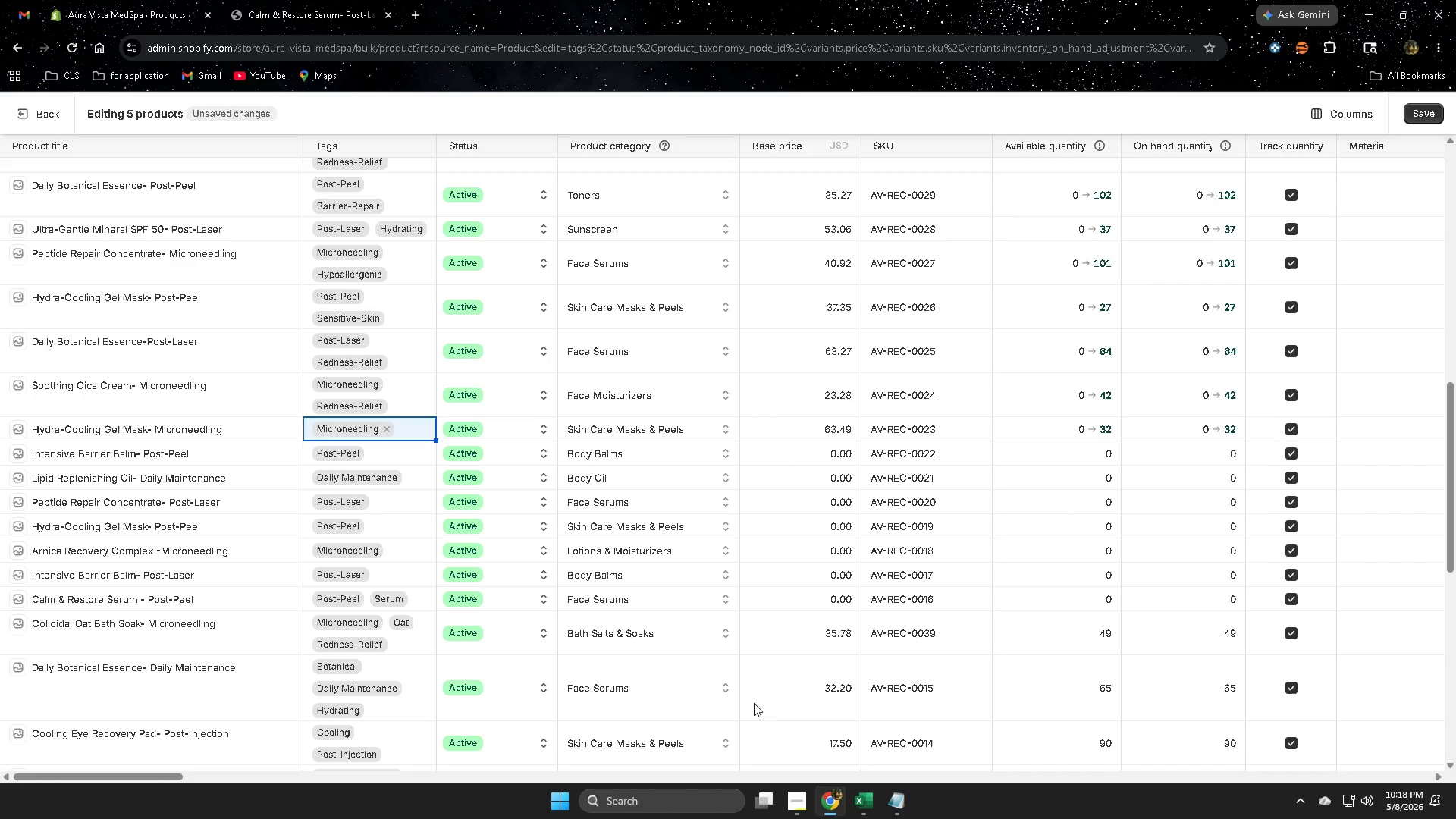 
left_click([866, 809])
 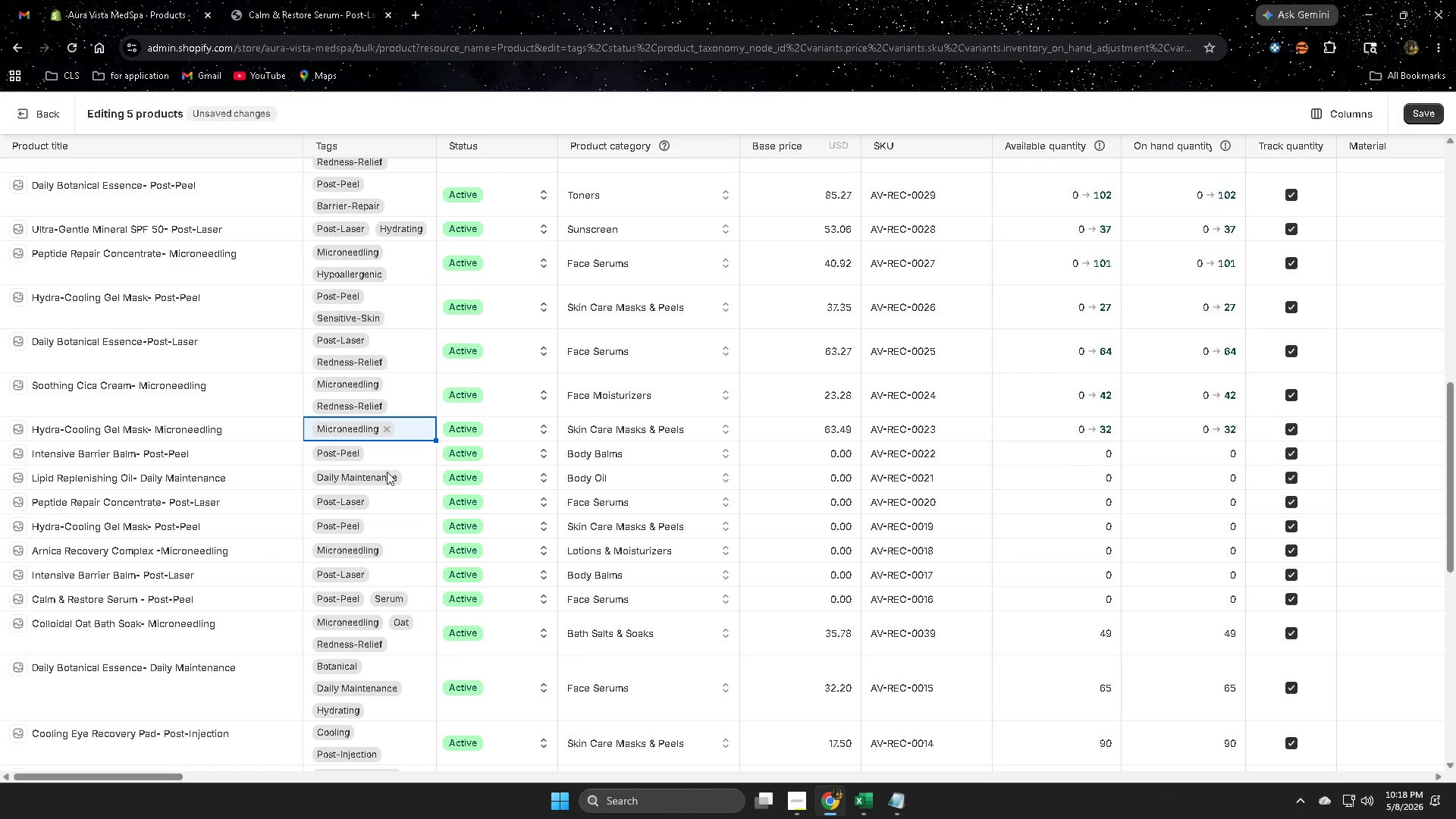 
double_click([418, 431])
 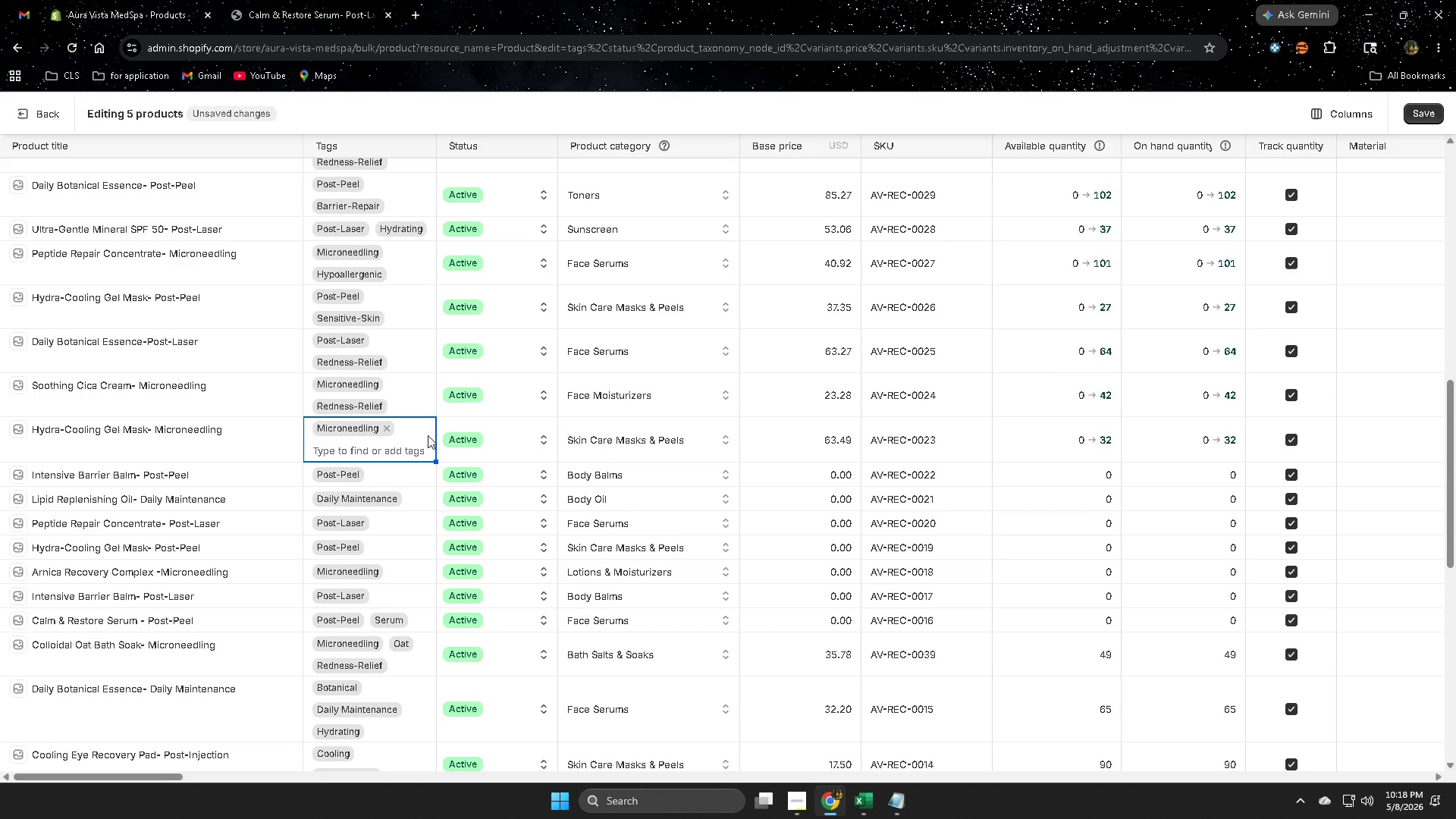 
key(S)
 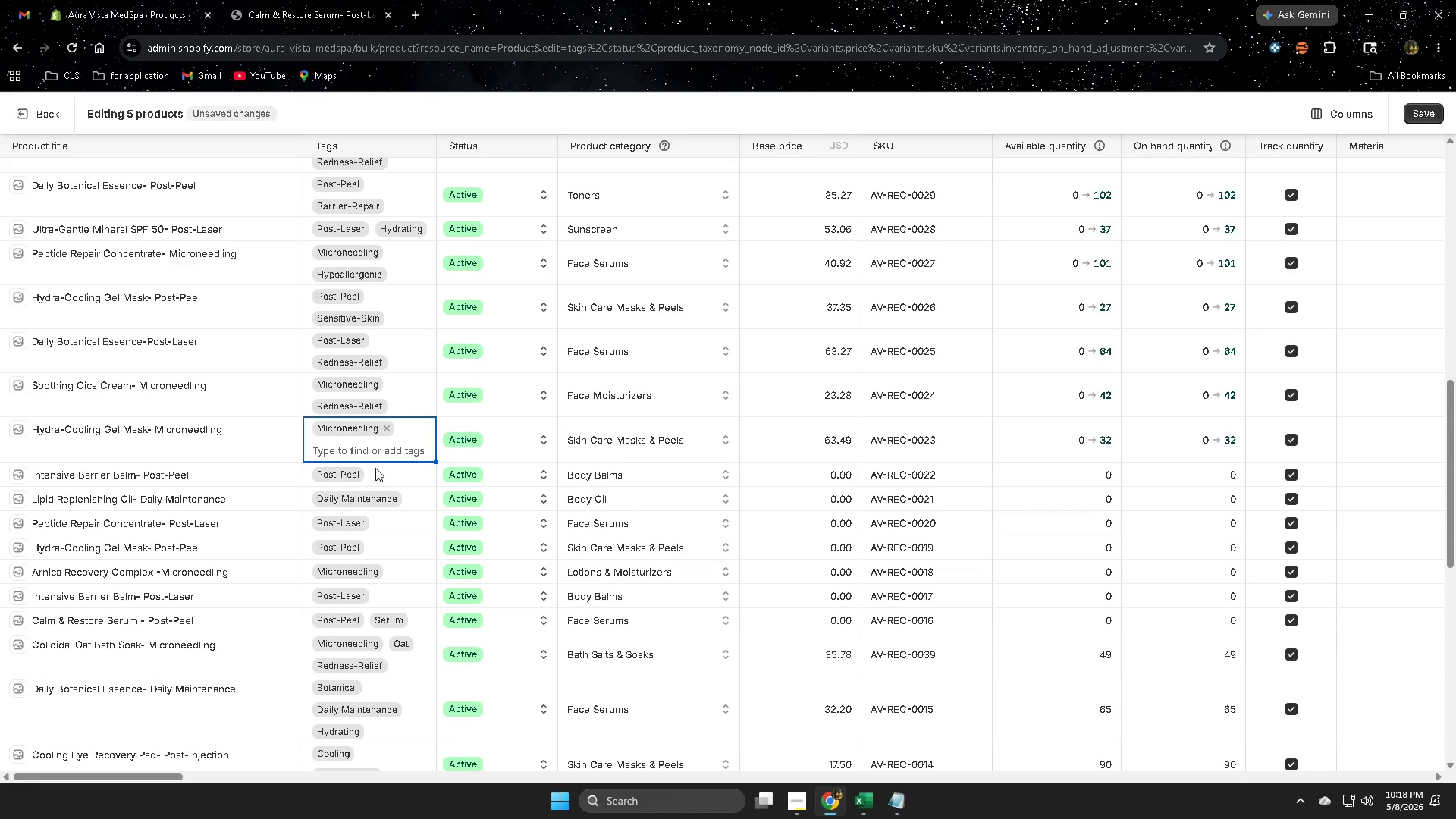 
left_click([372, 448])
 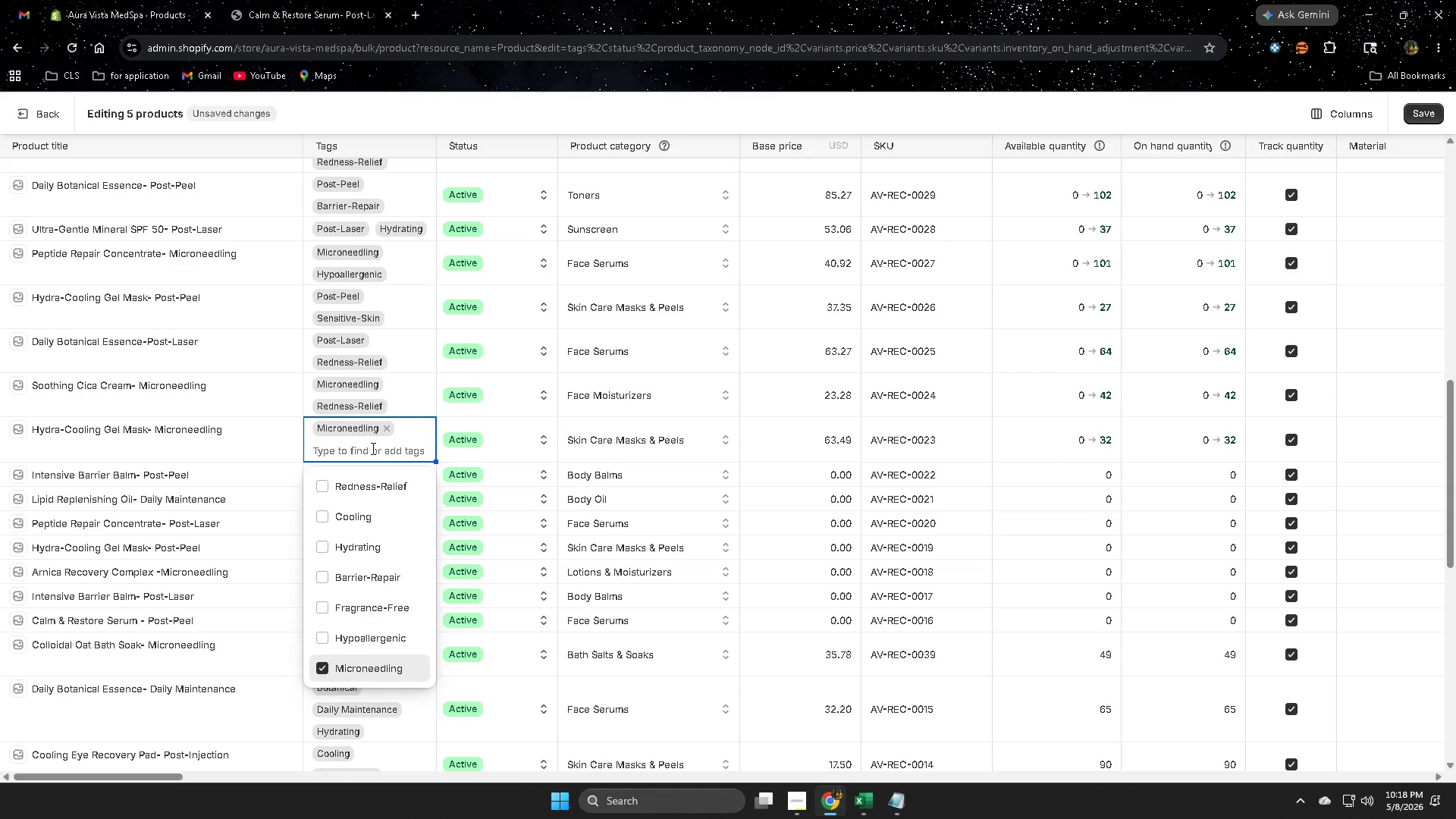 
type(se)
 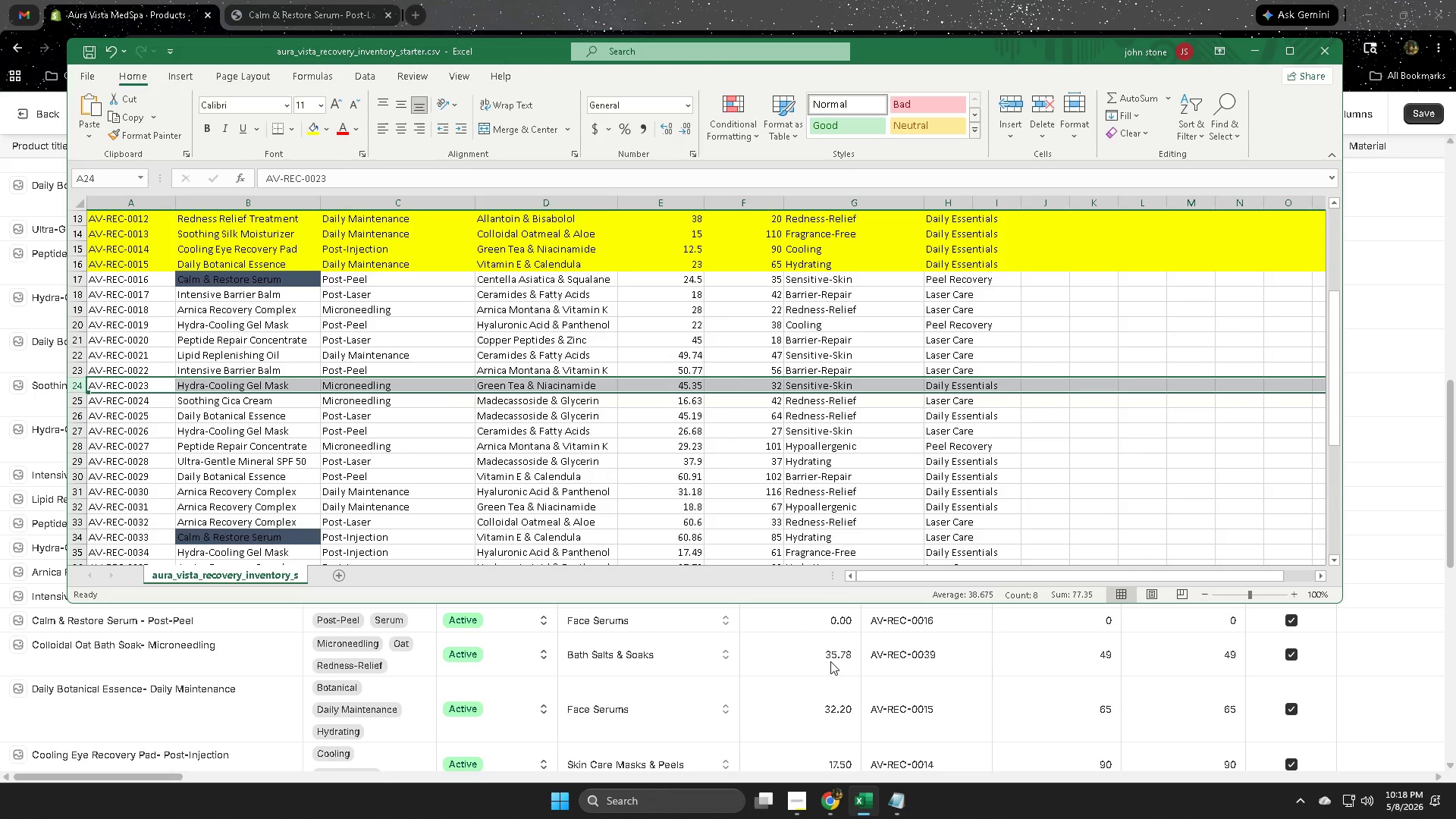 
double_click([799, 387])
 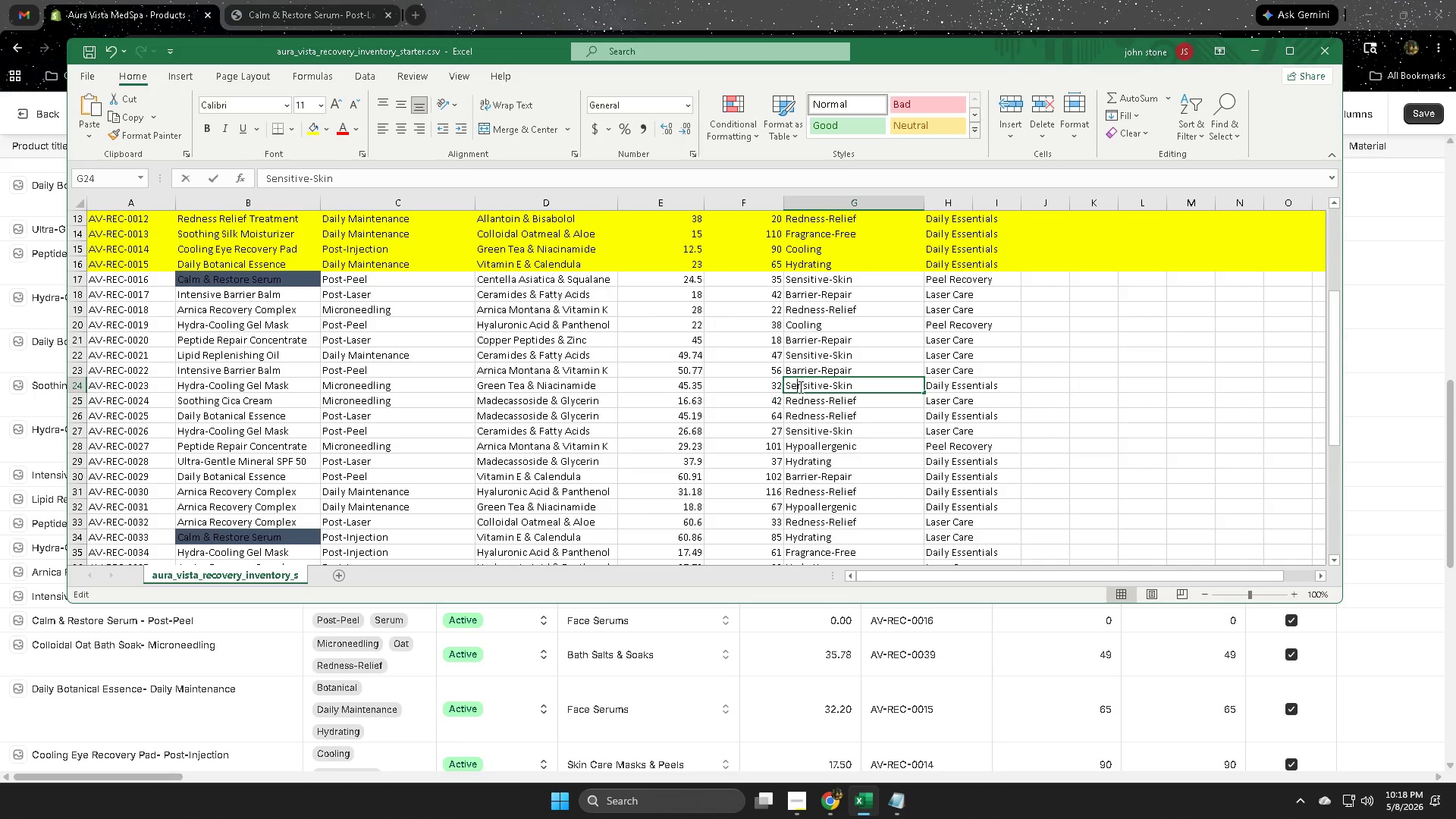 
left_click_drag(start_coordinate=[799, 387], to_coordinate=[858, 388])
 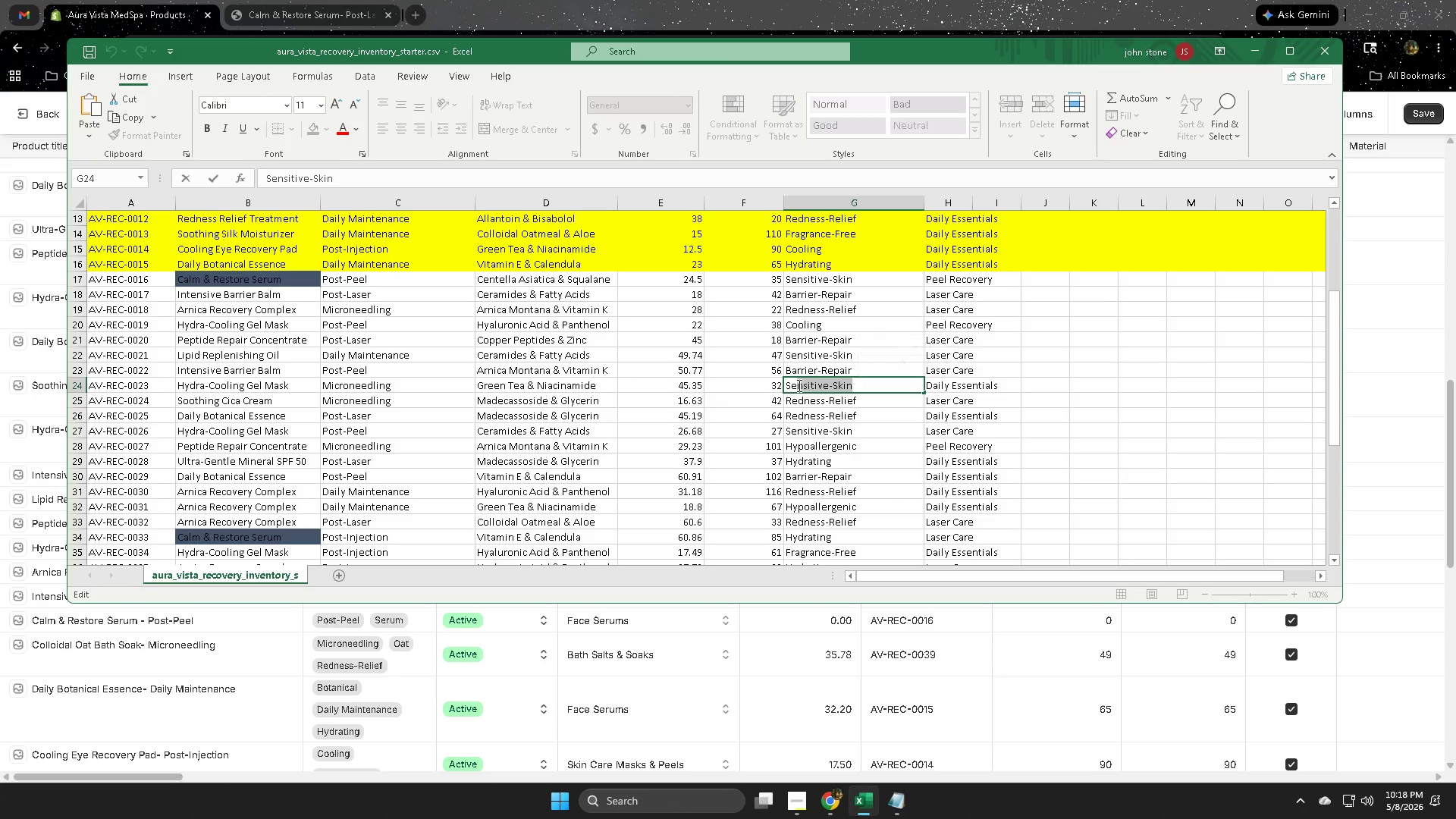 
left_click([798, 384])
 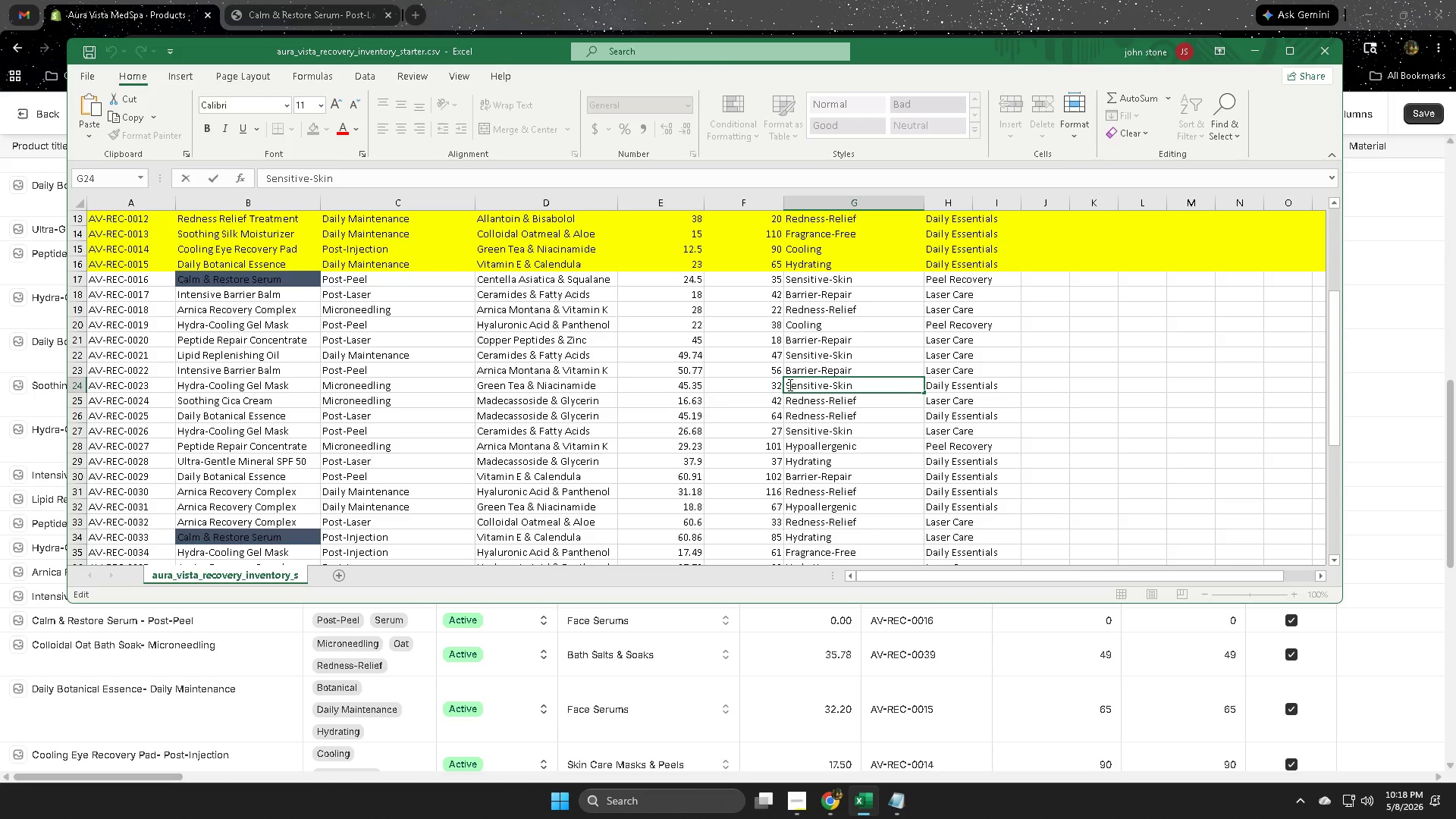 
left_click([789, 384])
 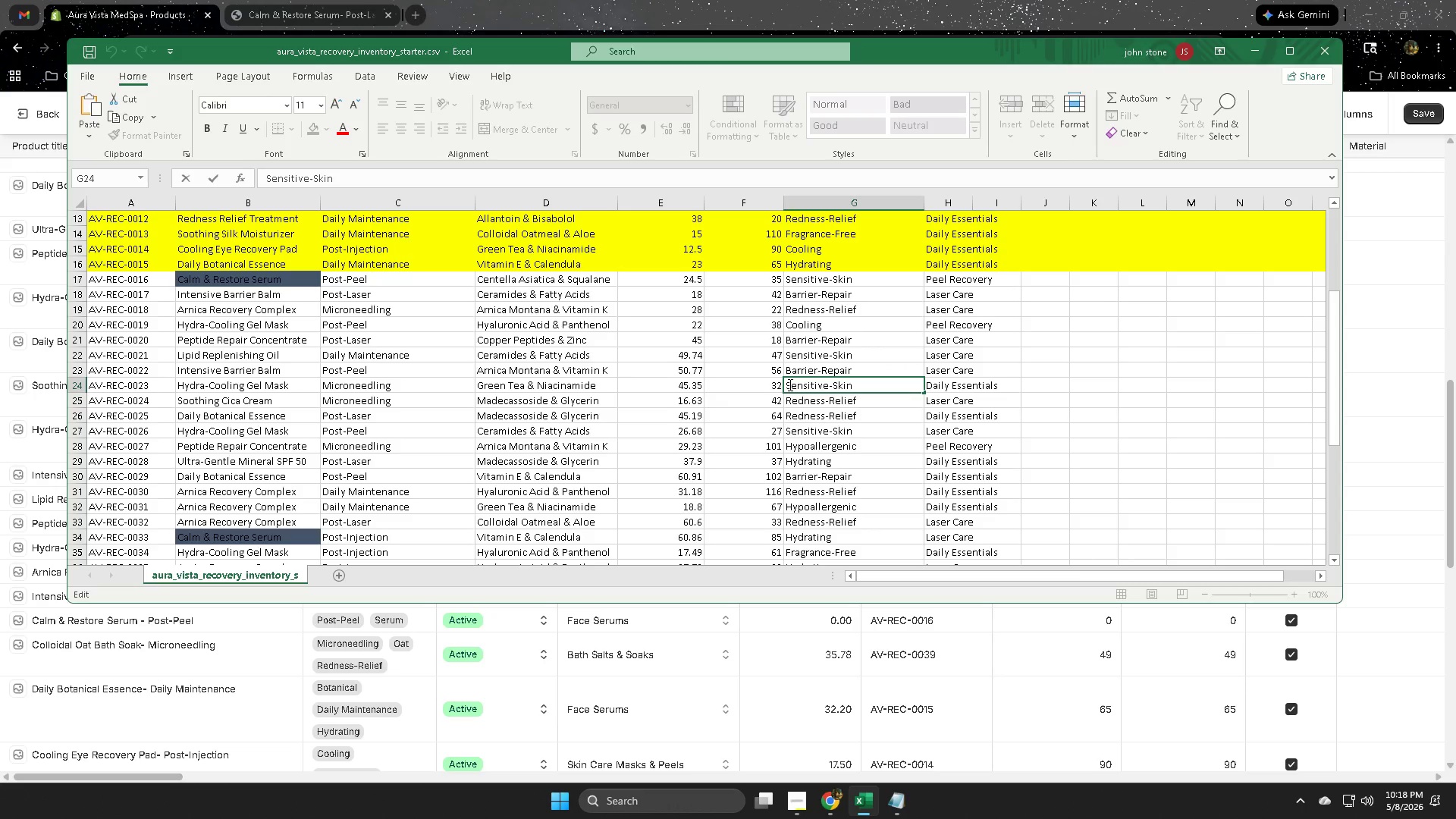 
left_click_drag(start_coordinate=[789, 384], to_coordinate=[862, 384])
 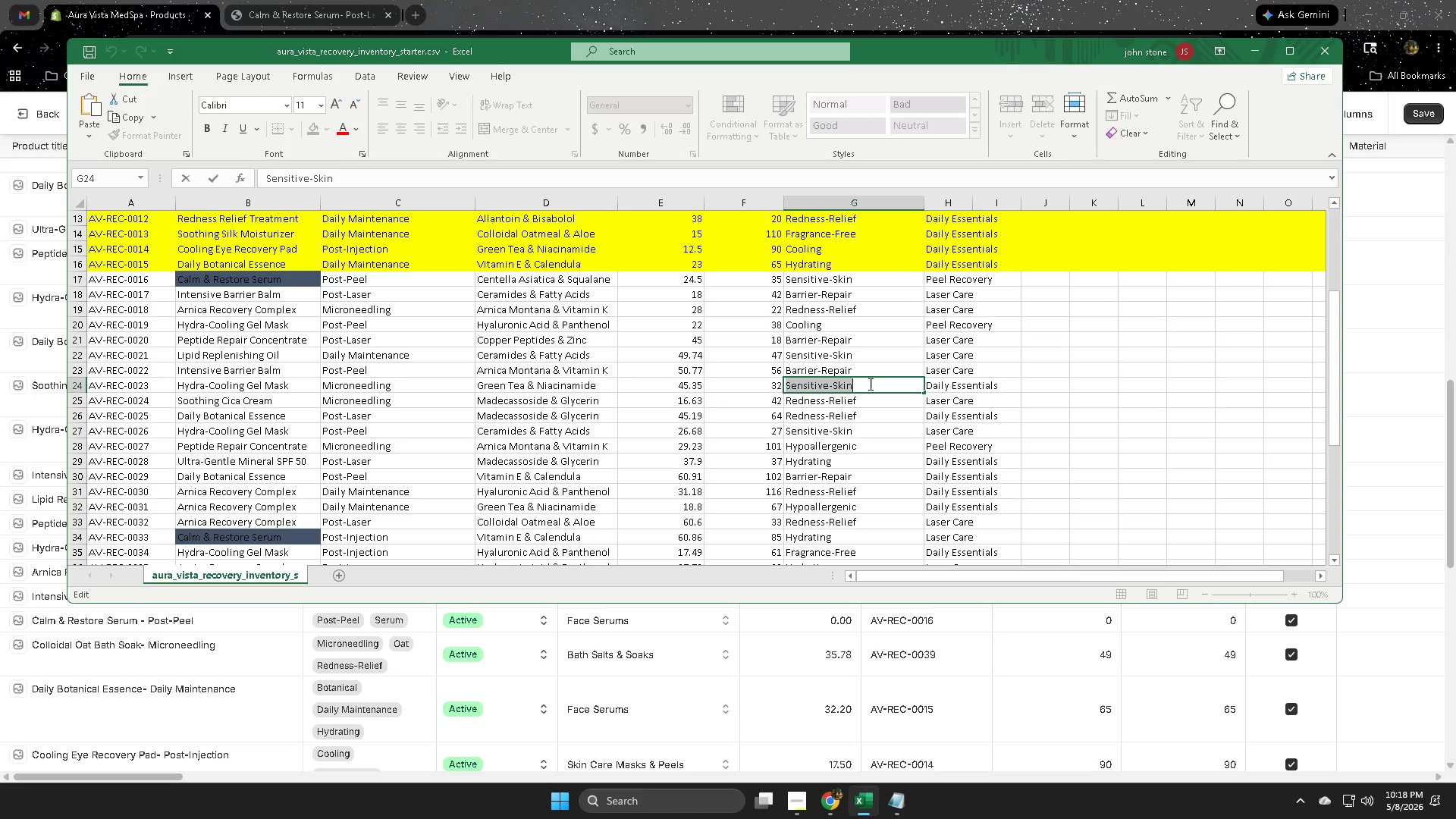 
key(Control+ControlLeft)
 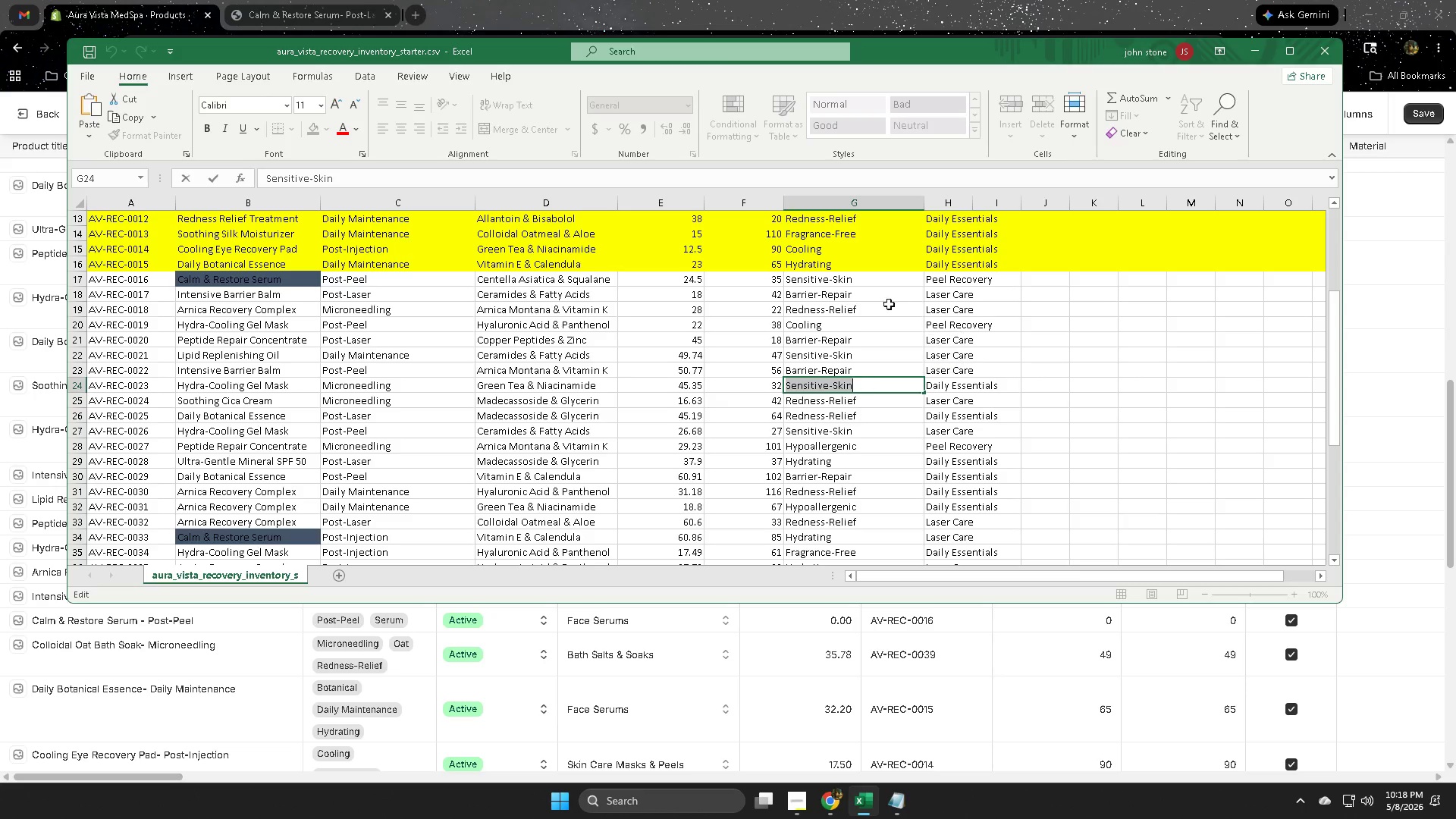 
key(Control+C)
 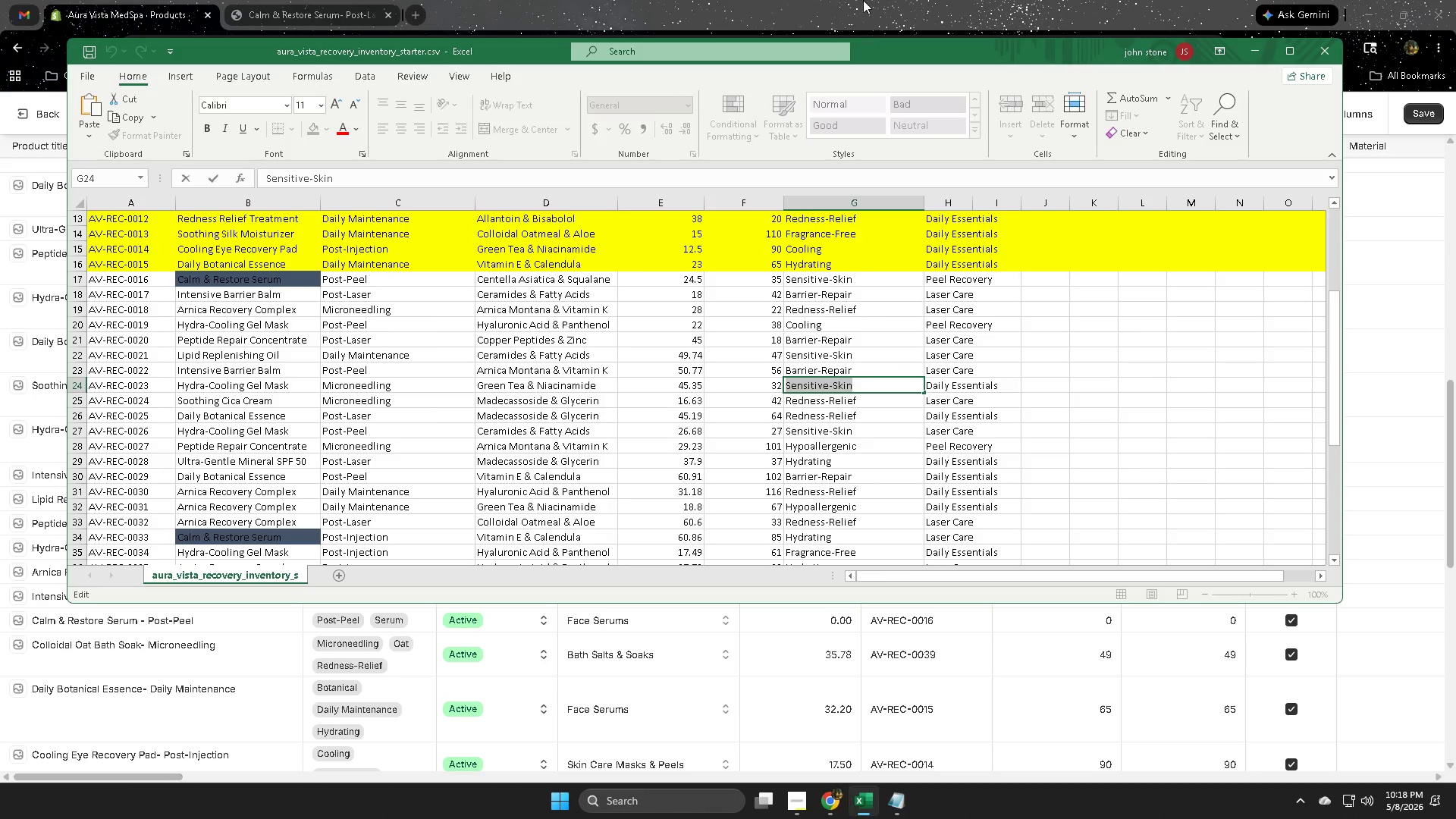 
left_click([864, 0])
 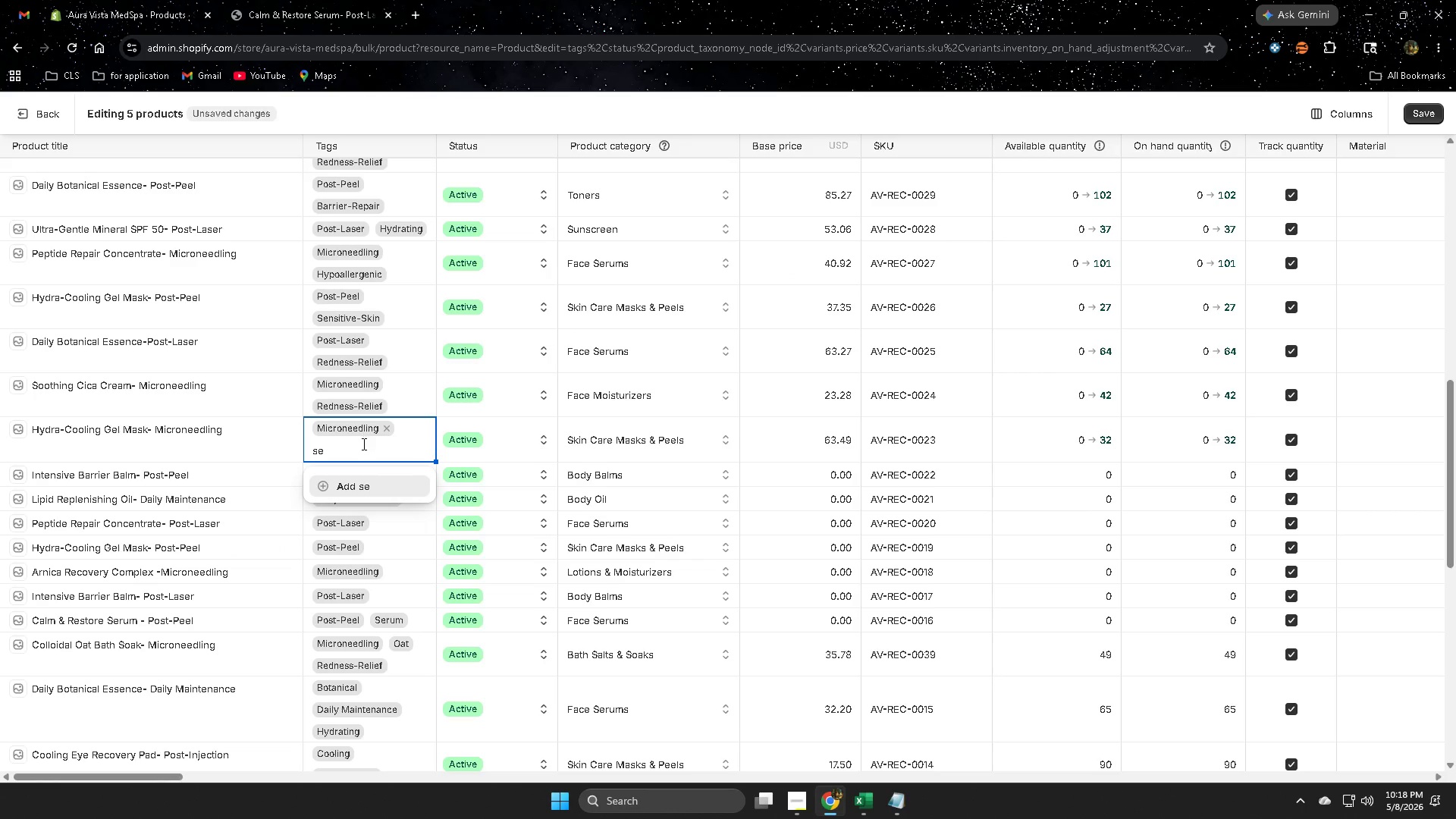 
double_click([361, 446])
 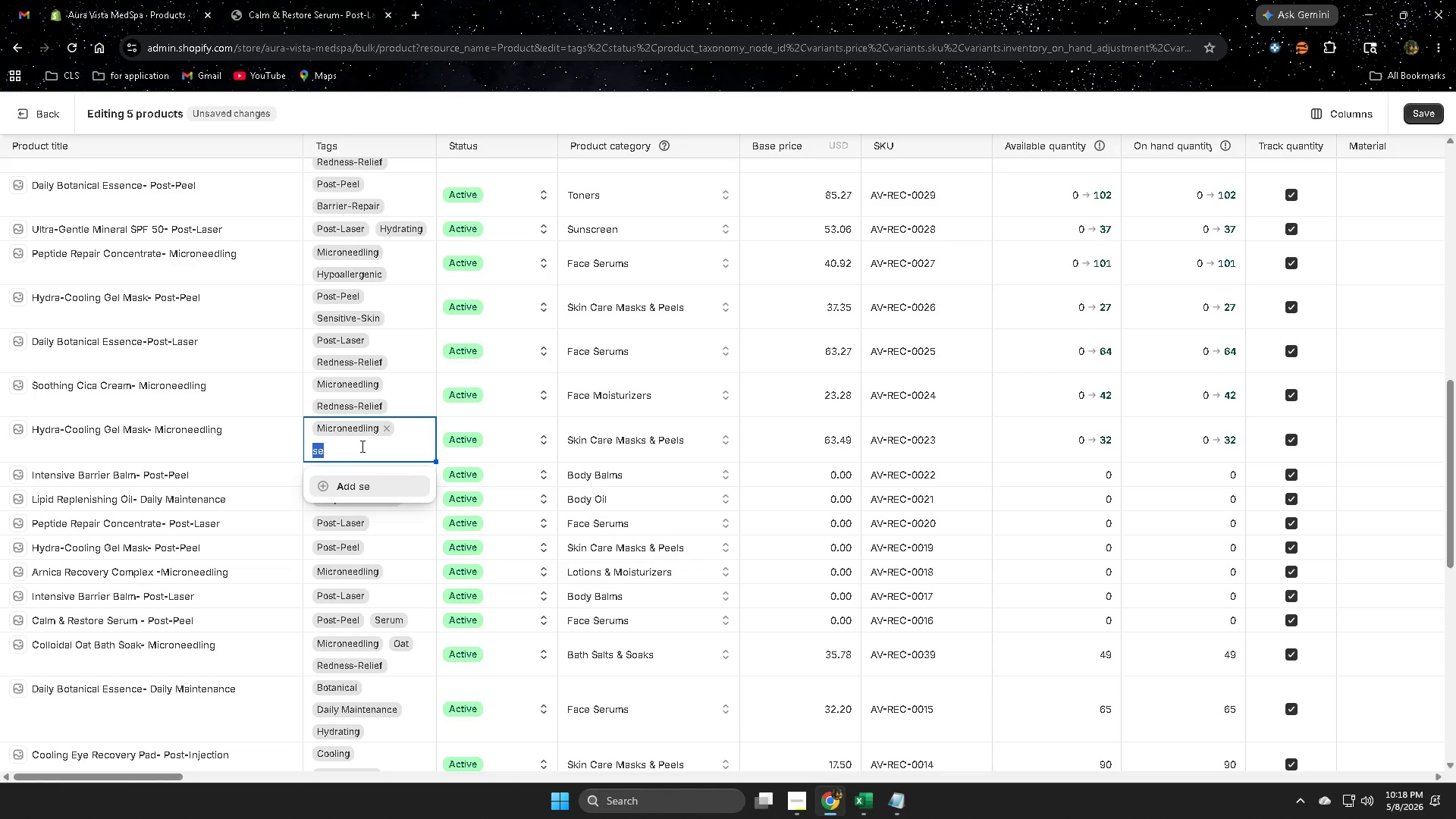 
triple_click([361, 446])
 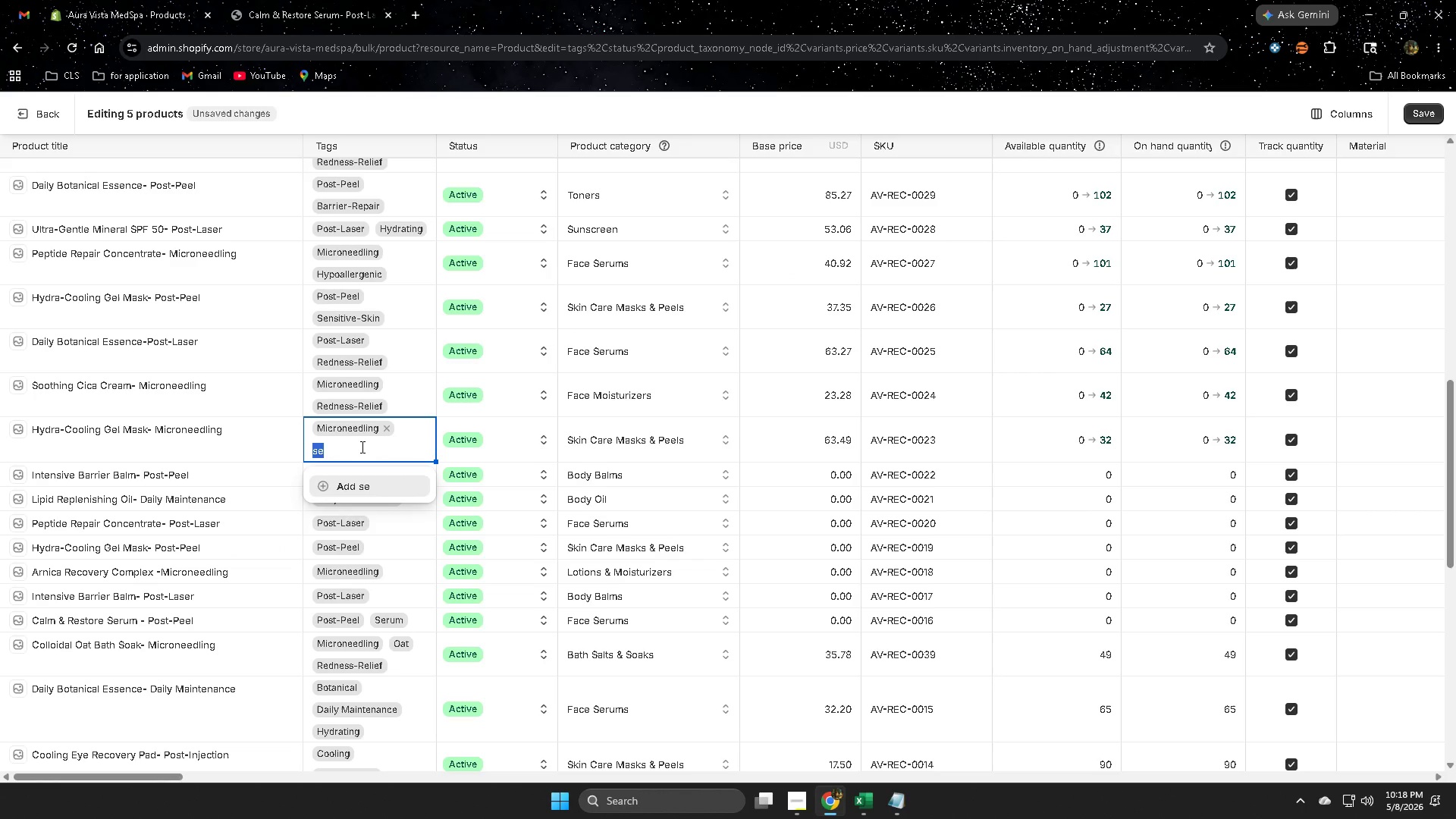 
key(Control+ControlLeft)
 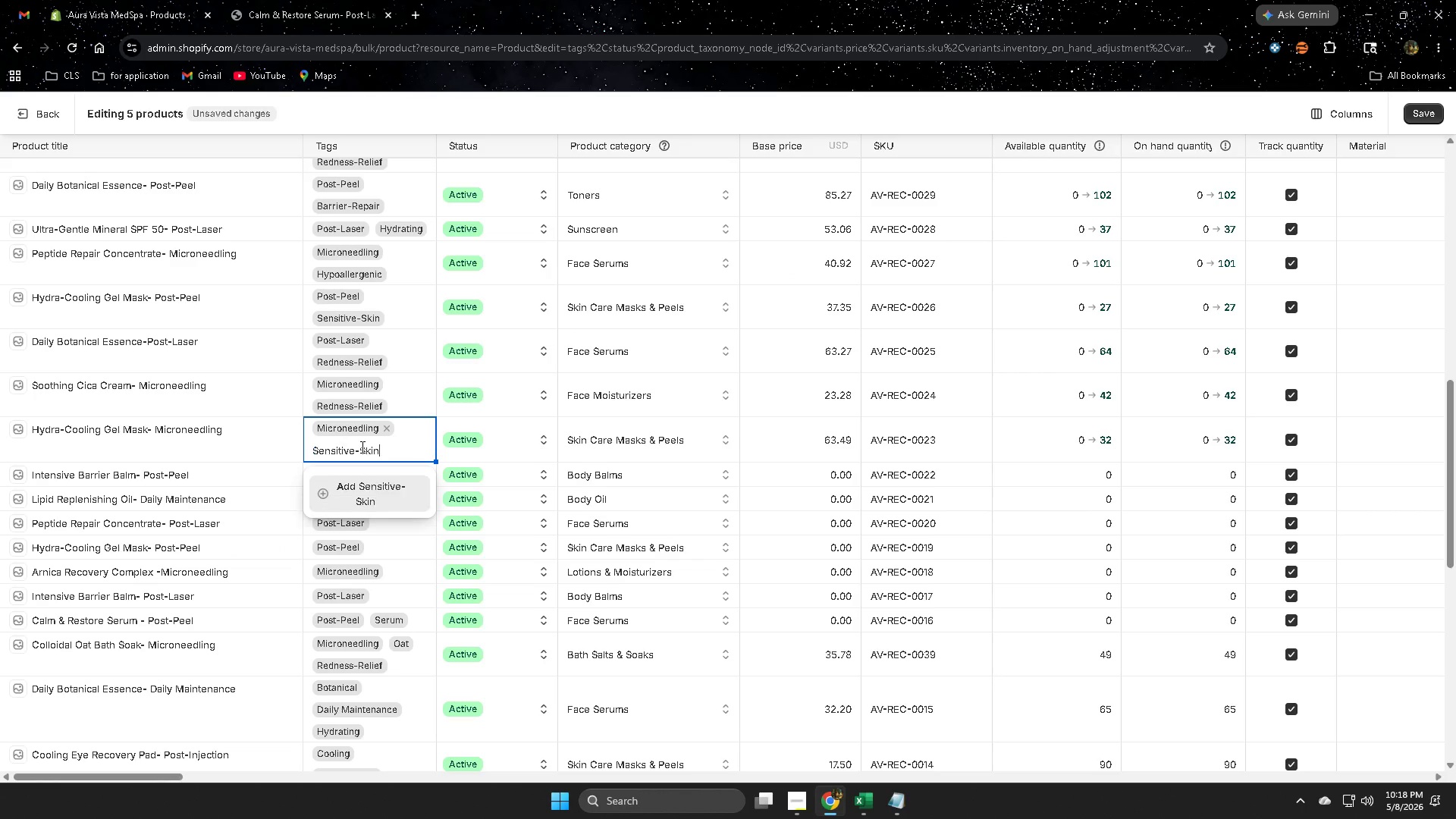 
key(Control+V)
 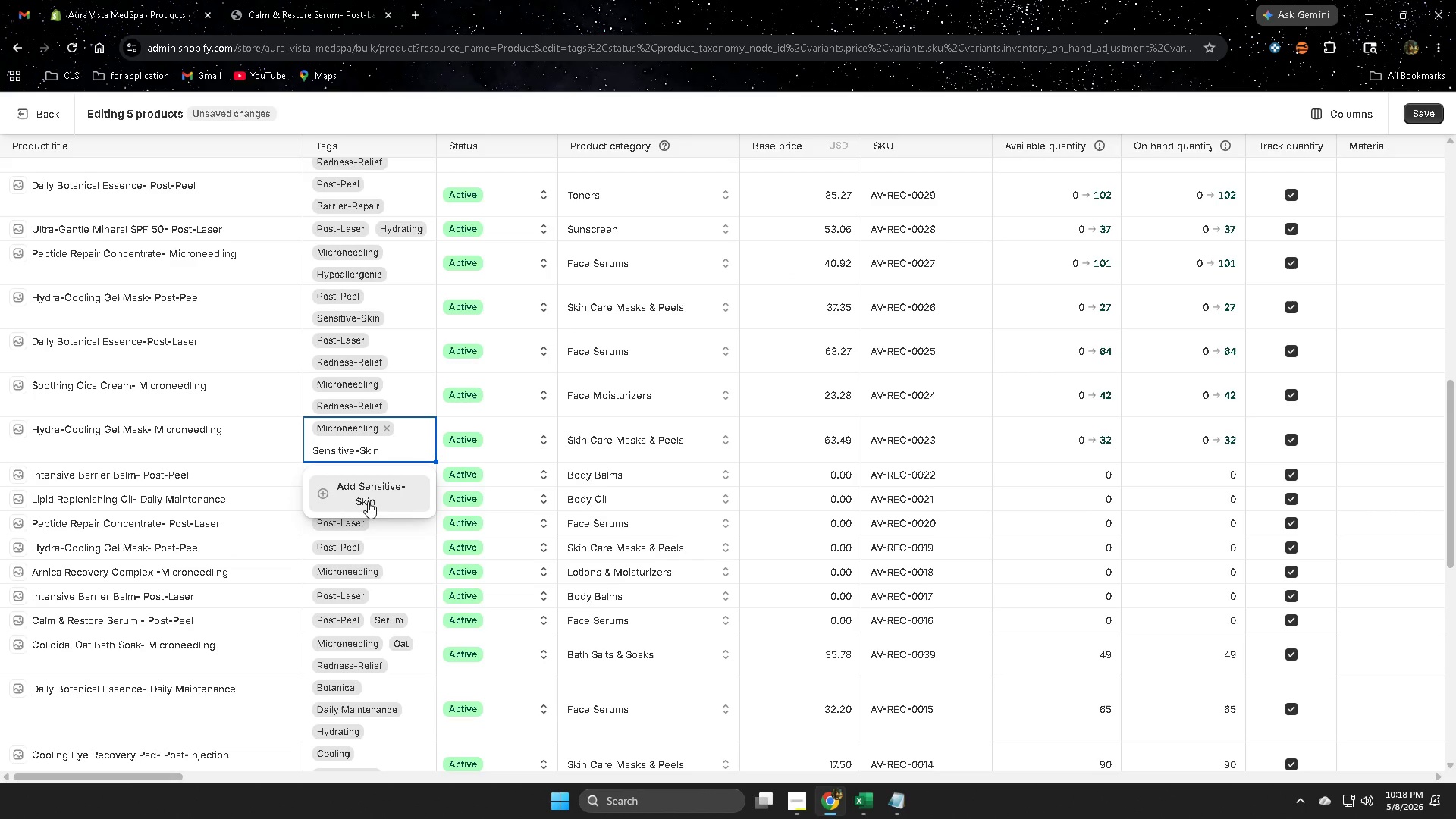 
mouse_move([395, 488])
 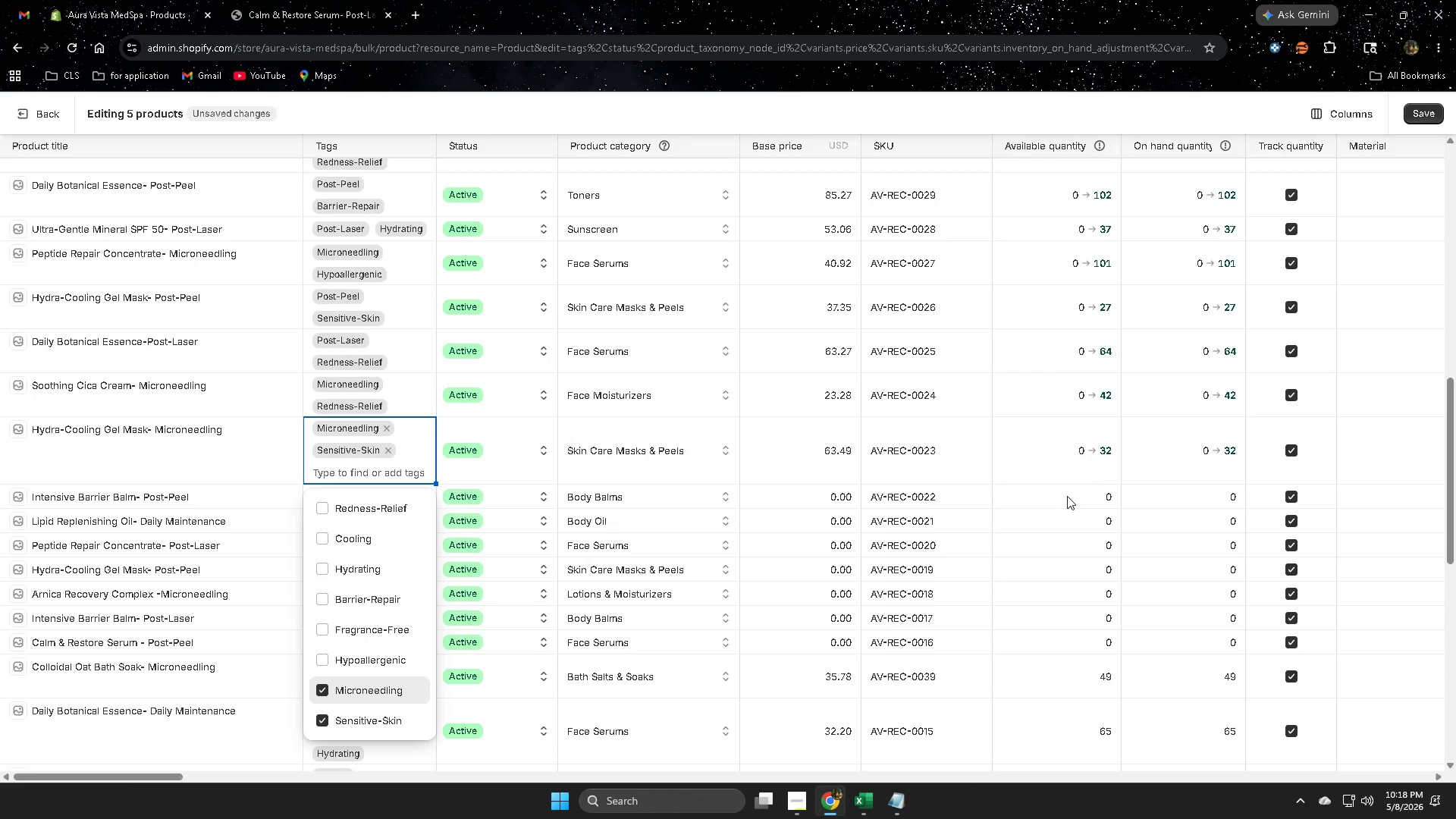 
left_click([1067, 496])
 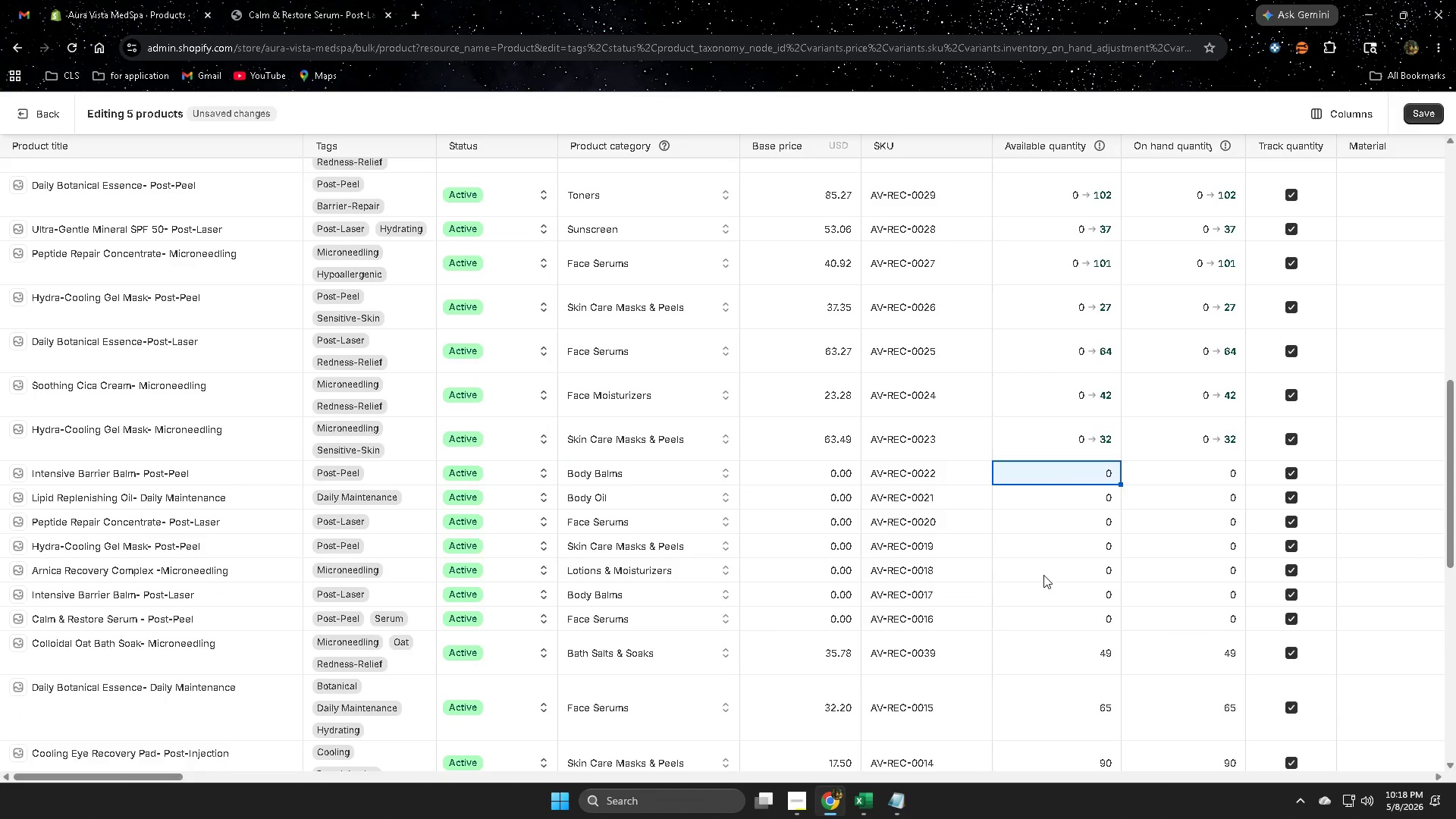 
wait(8.31)
 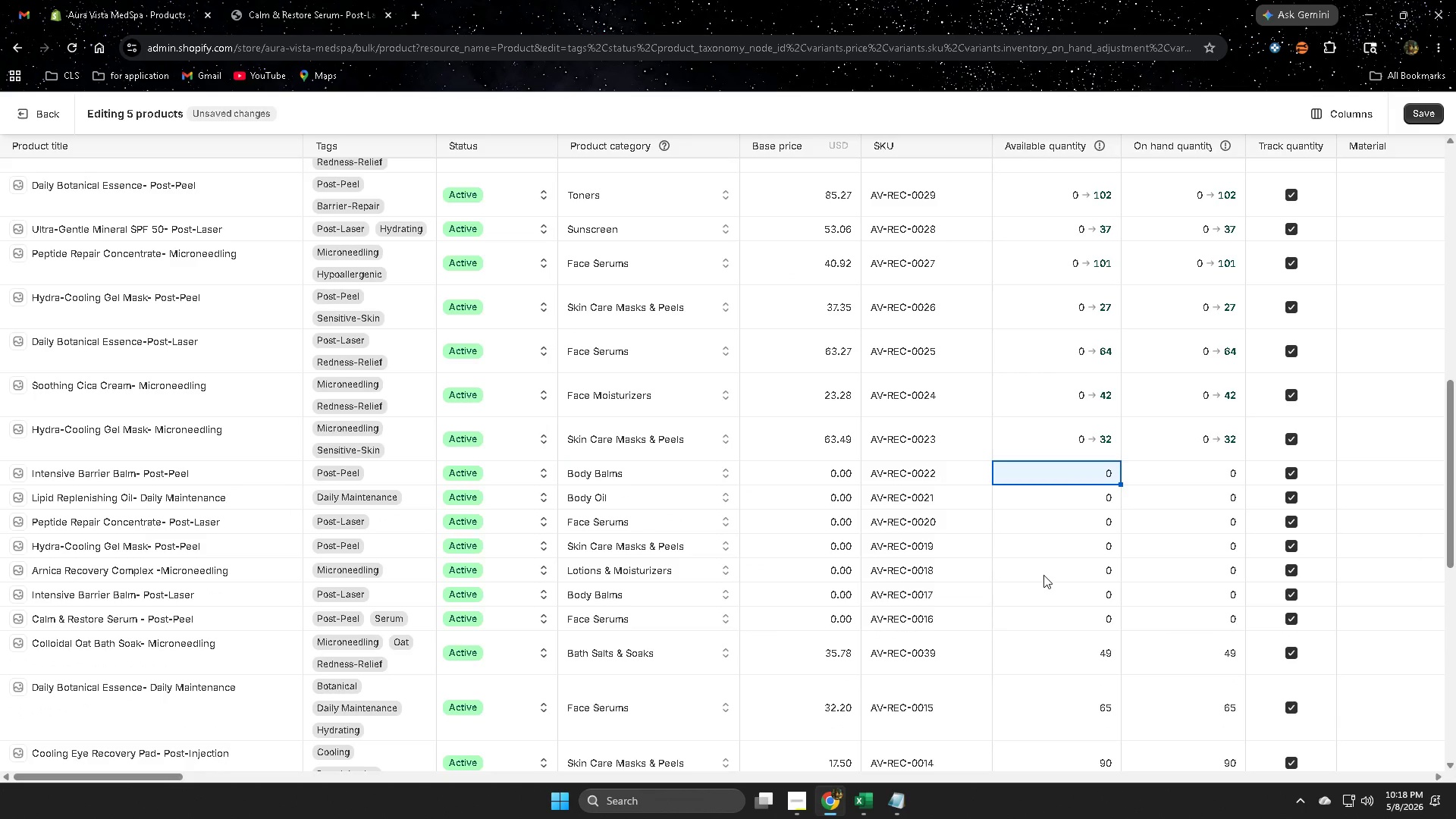 
left_click([855, 801])
 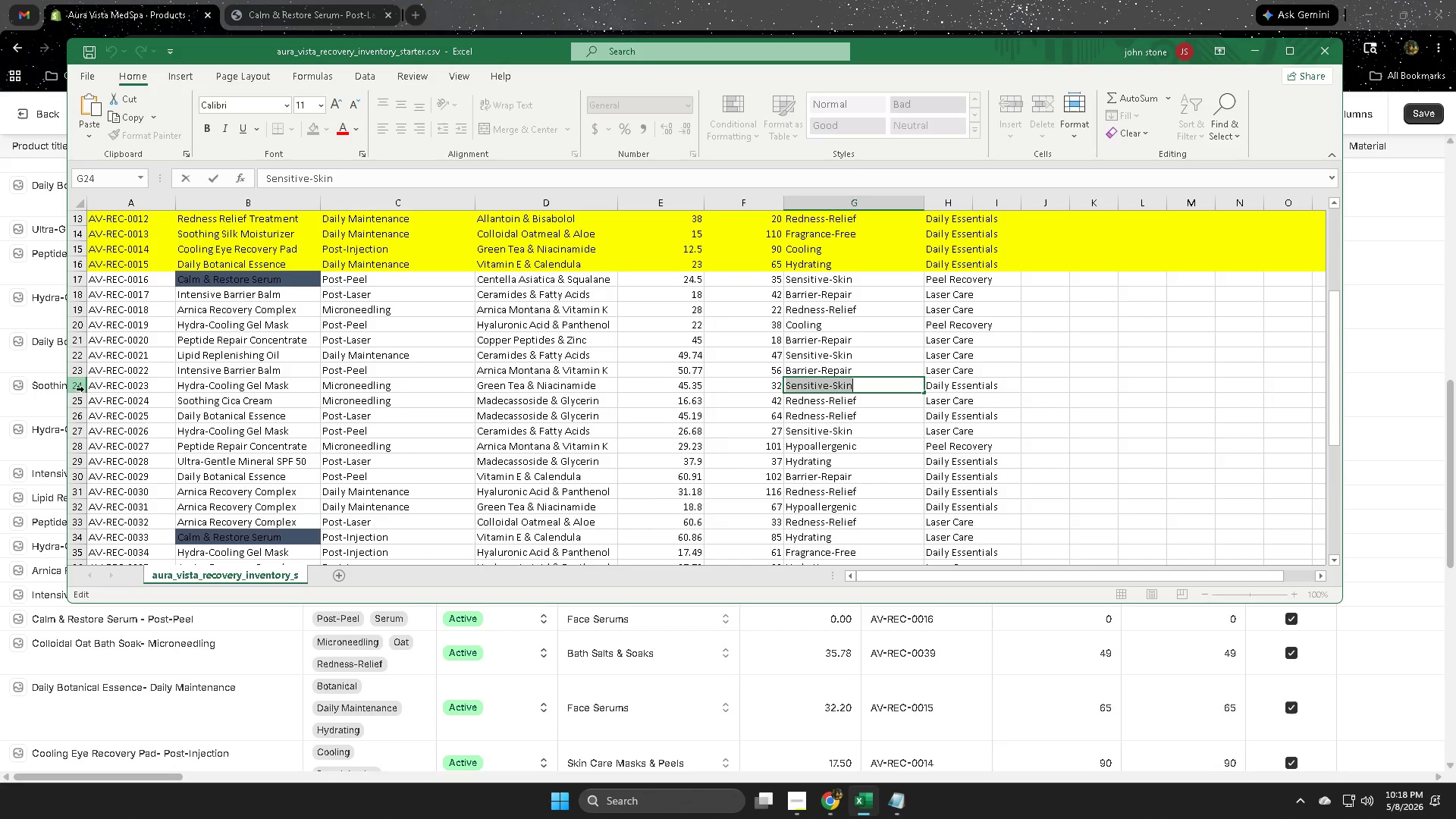 
left_click([79, 385])
 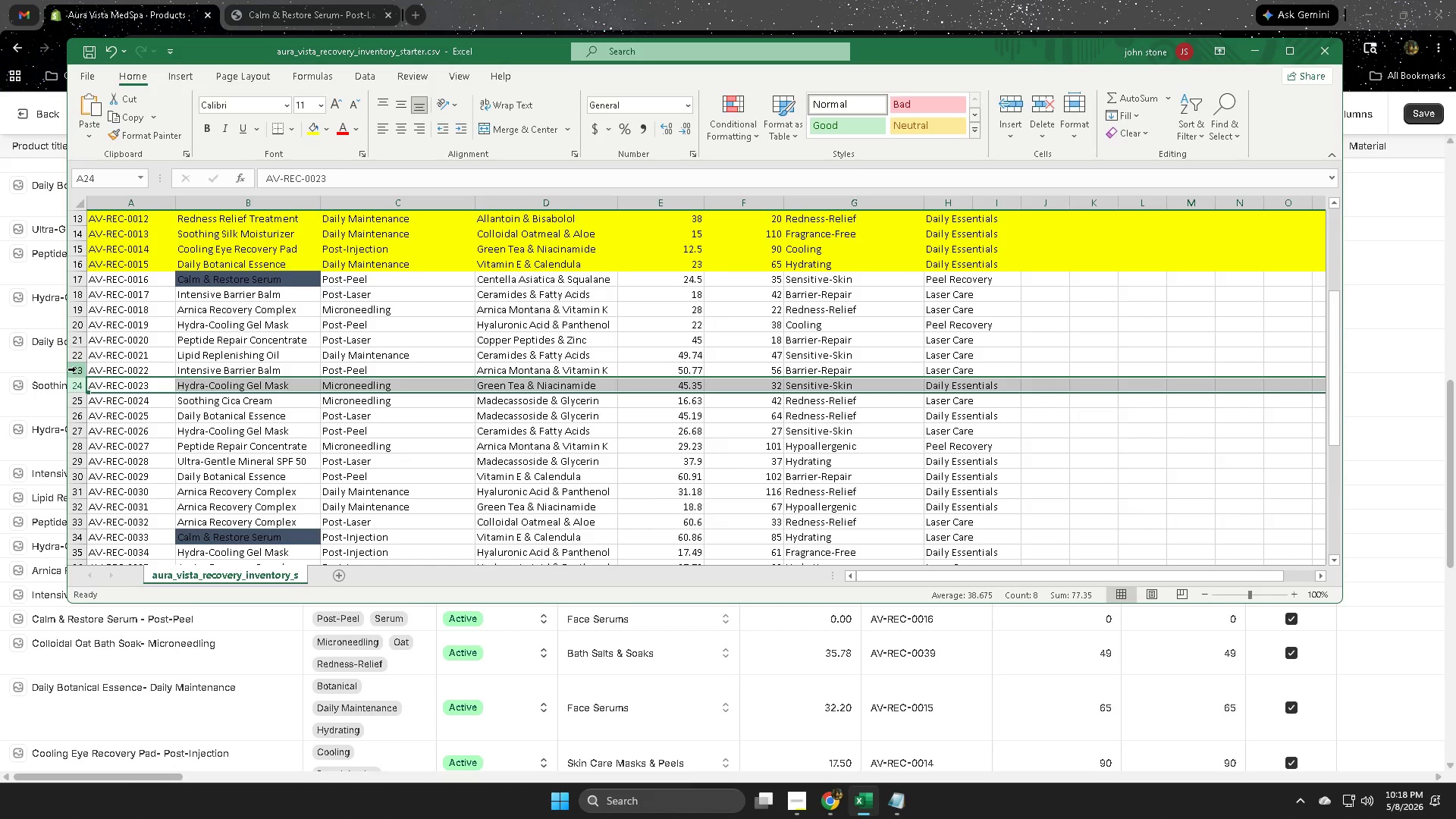 
left_click([75, 369])
 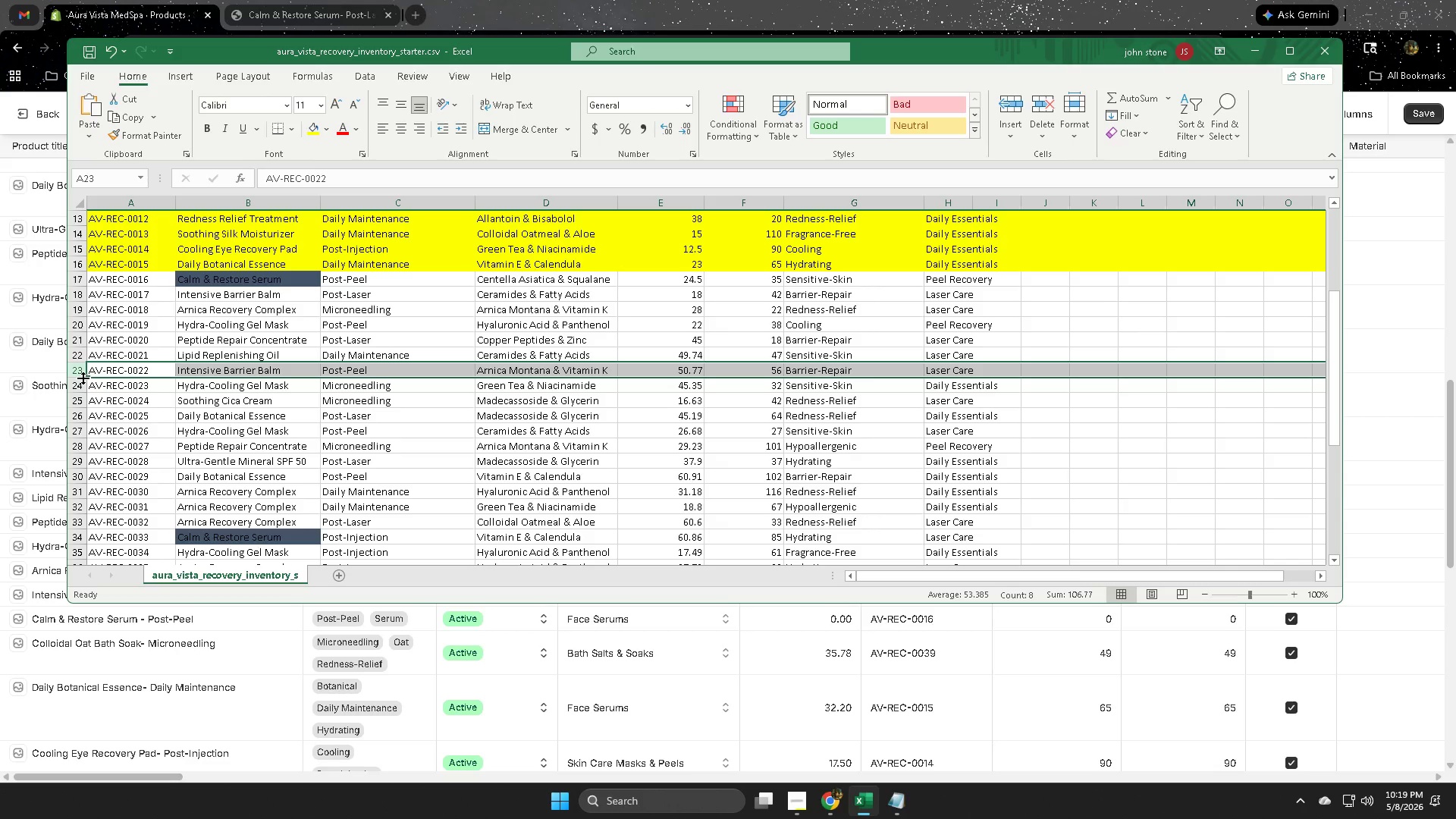 
left_click([652, 0])
 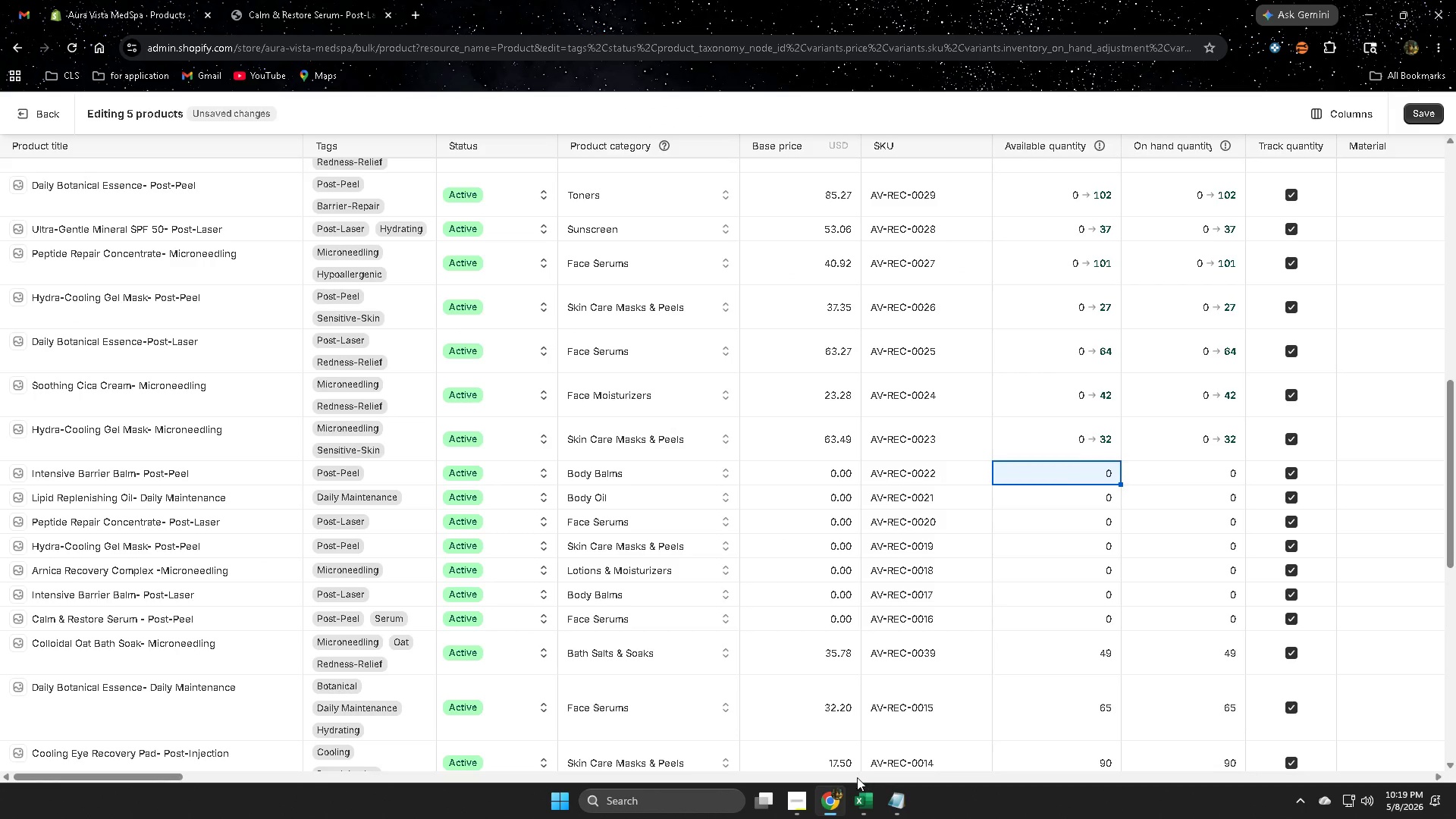 
left_click([861, 811])
 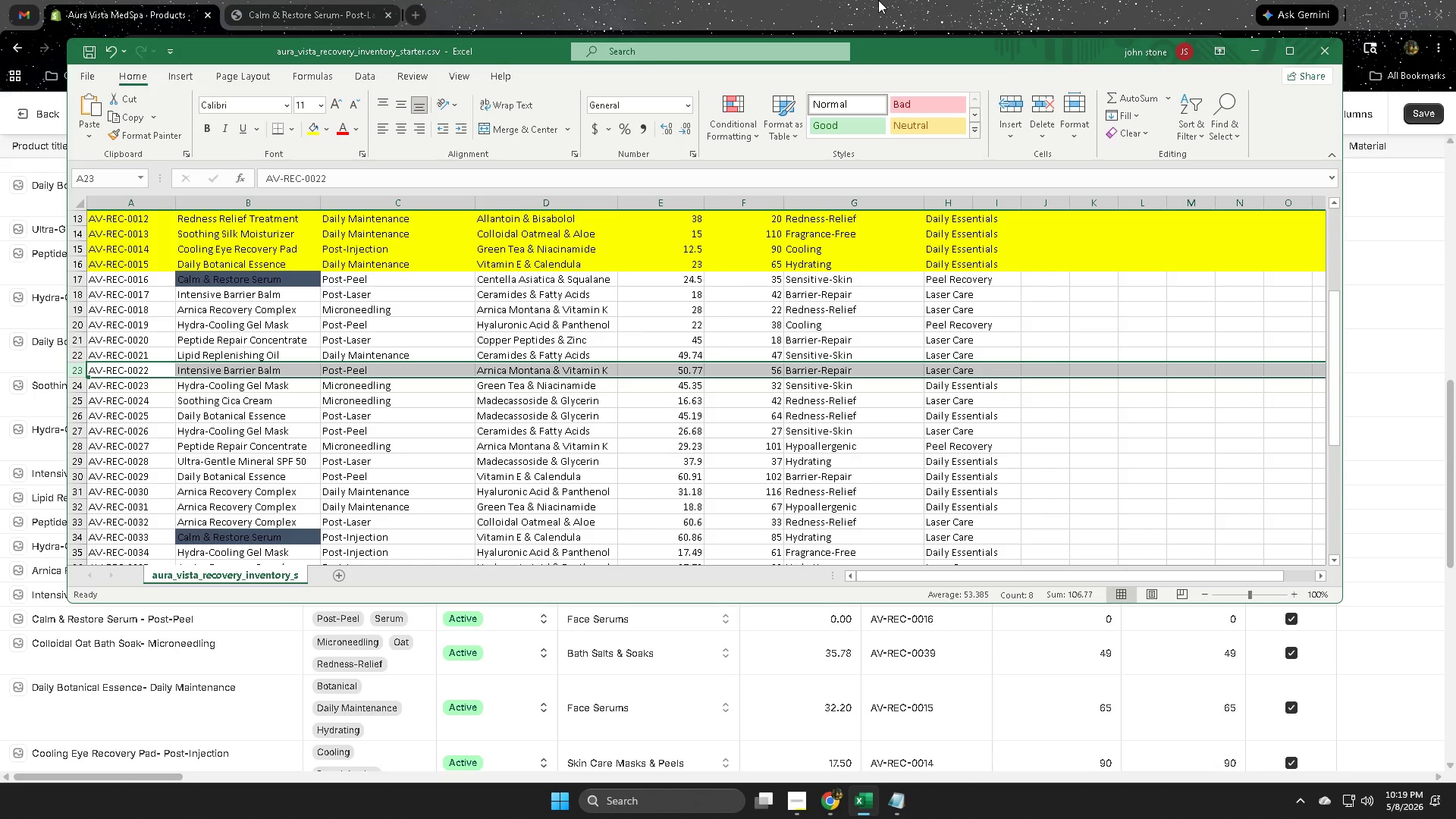 
left_click([878, 0])
 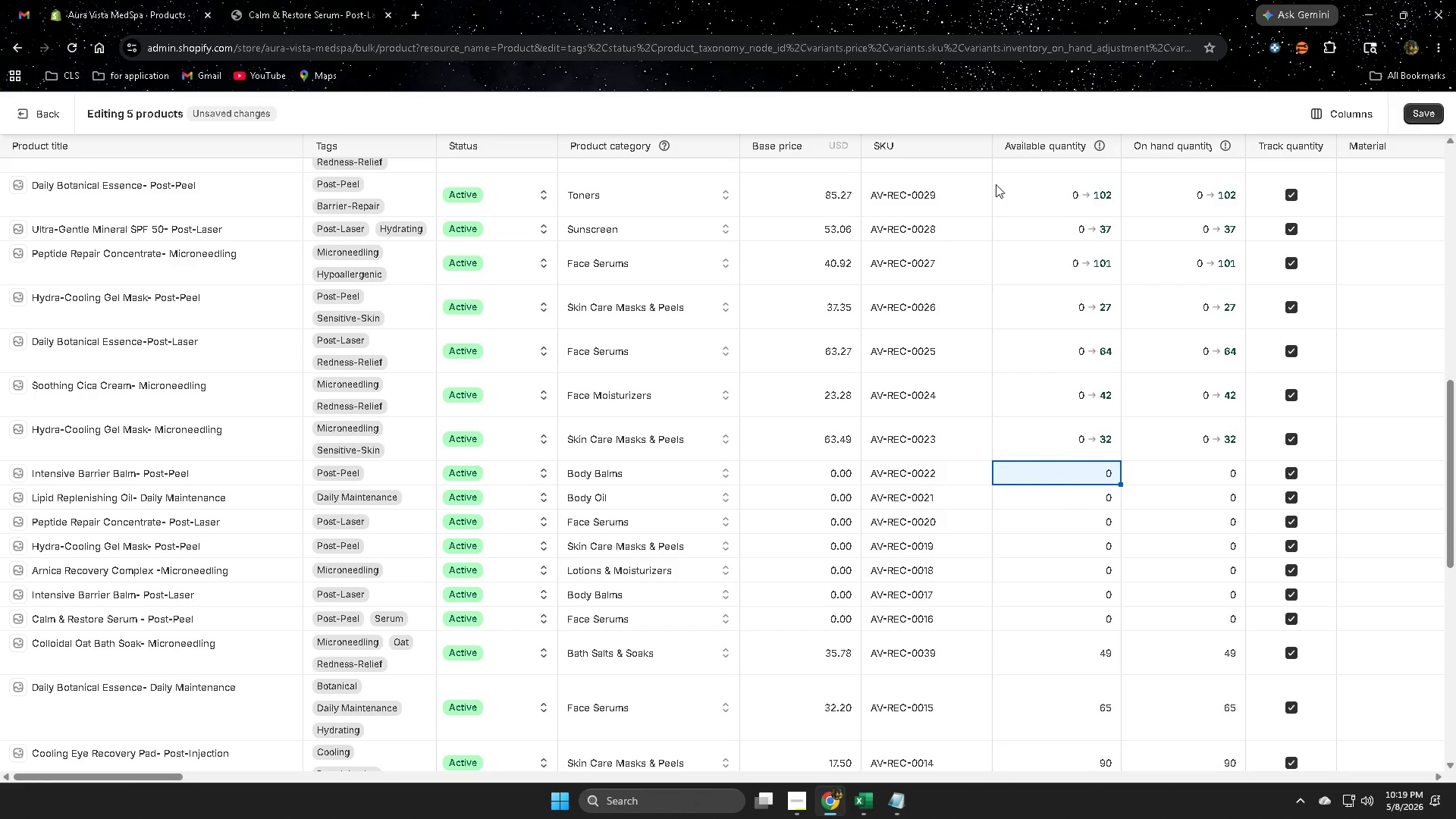 
key(Numpad5)
 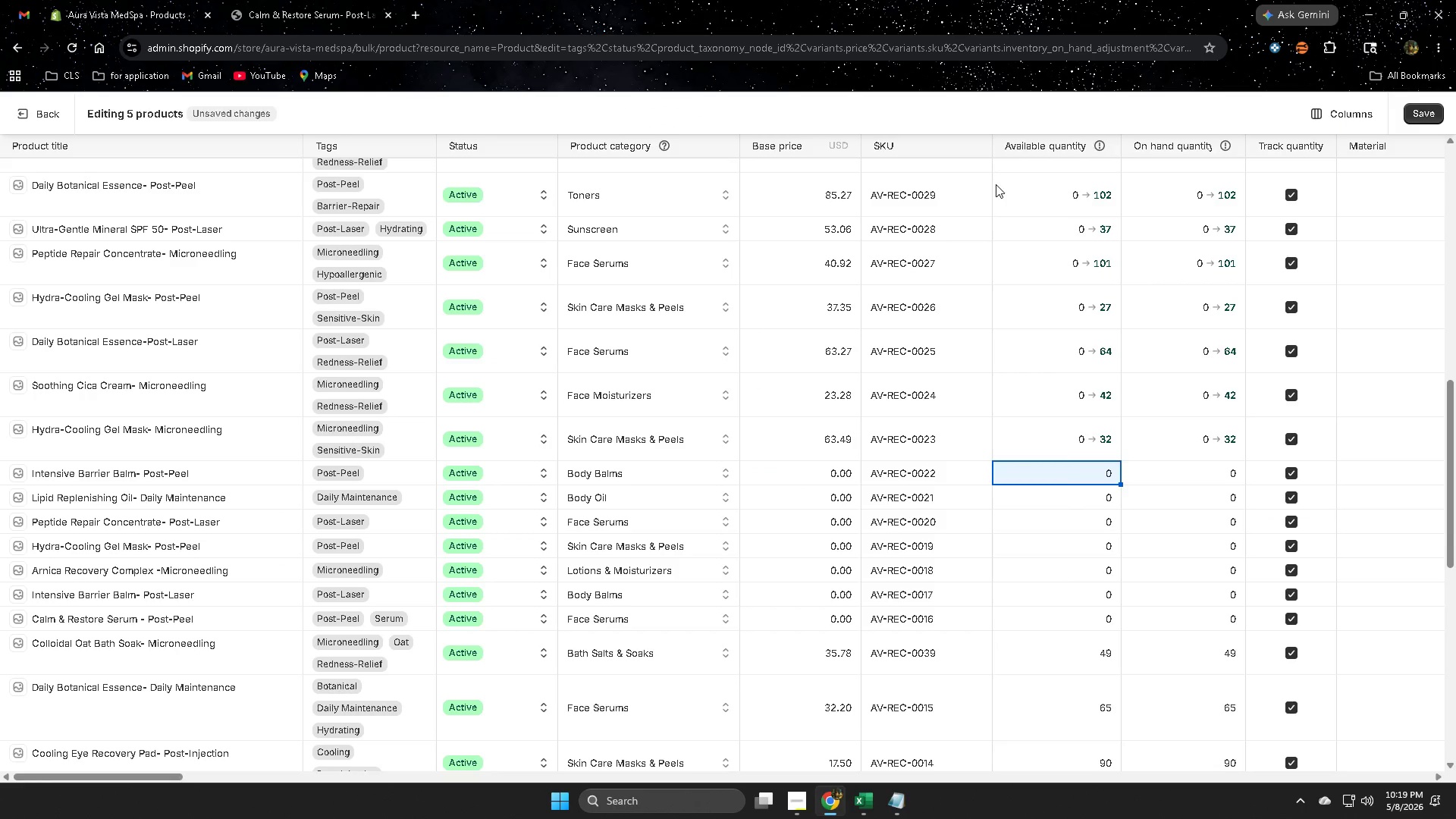 
key(Numpad6)
 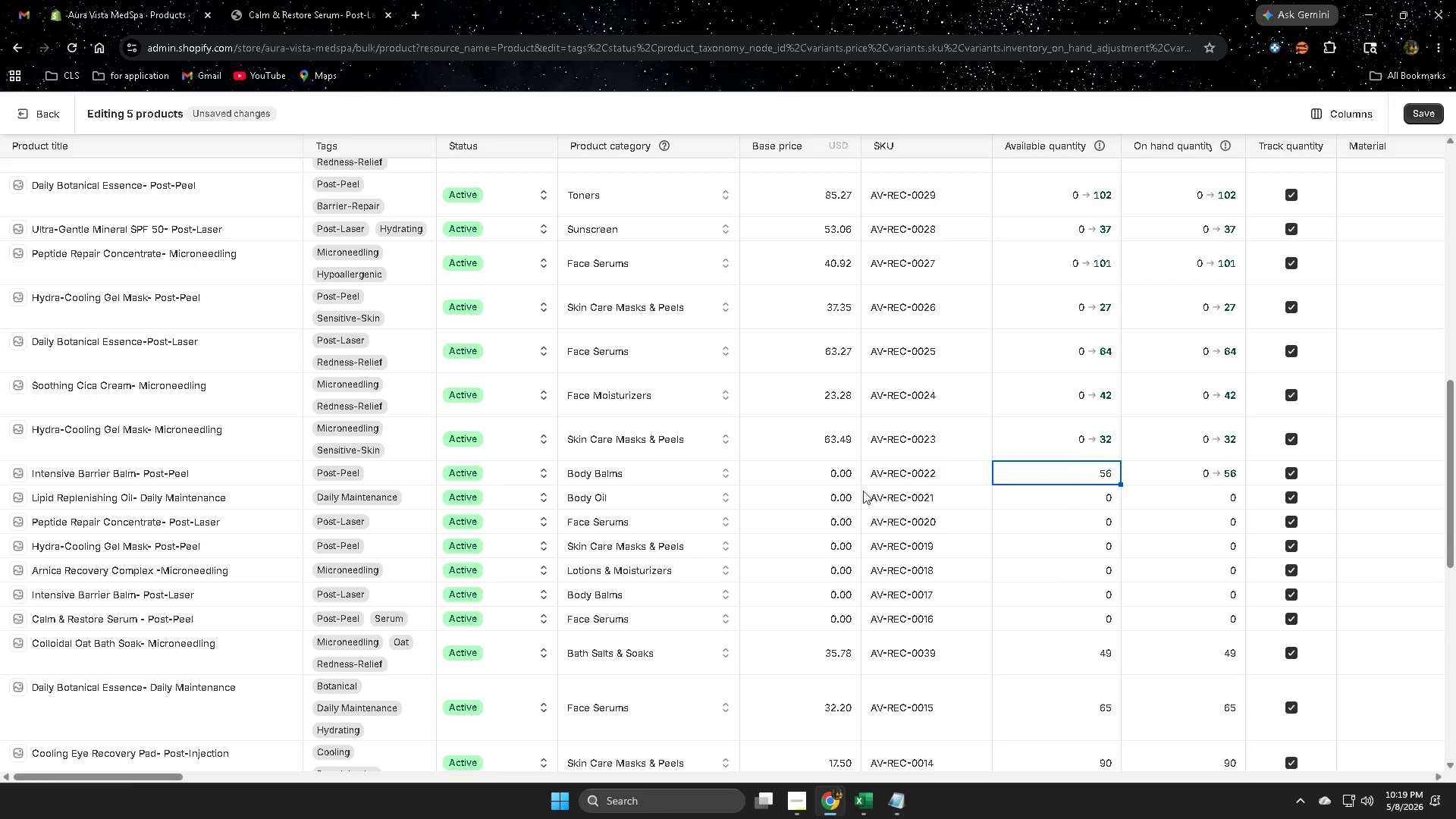 
left_click([812, 479])
 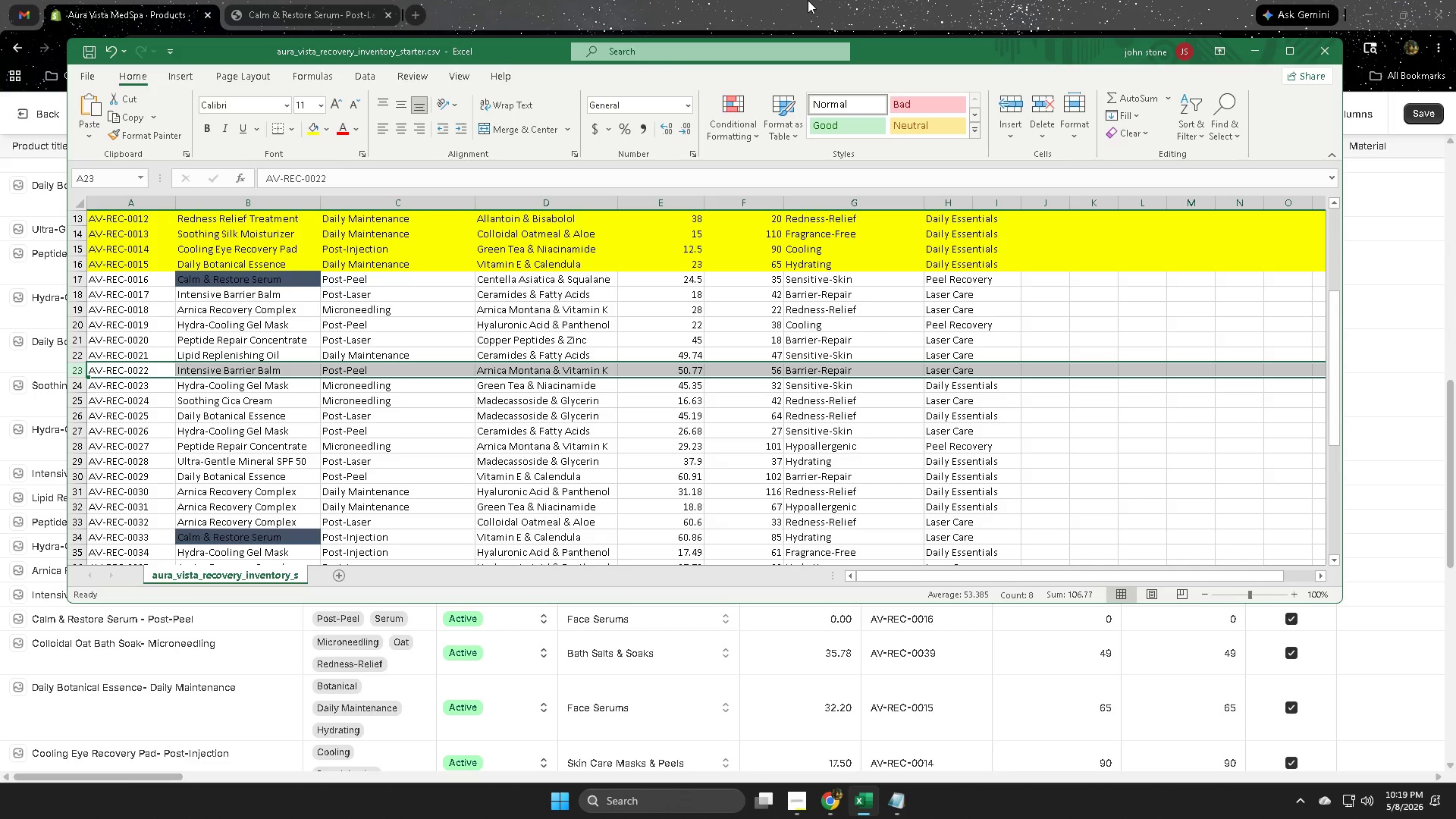 
wait(17.72)
 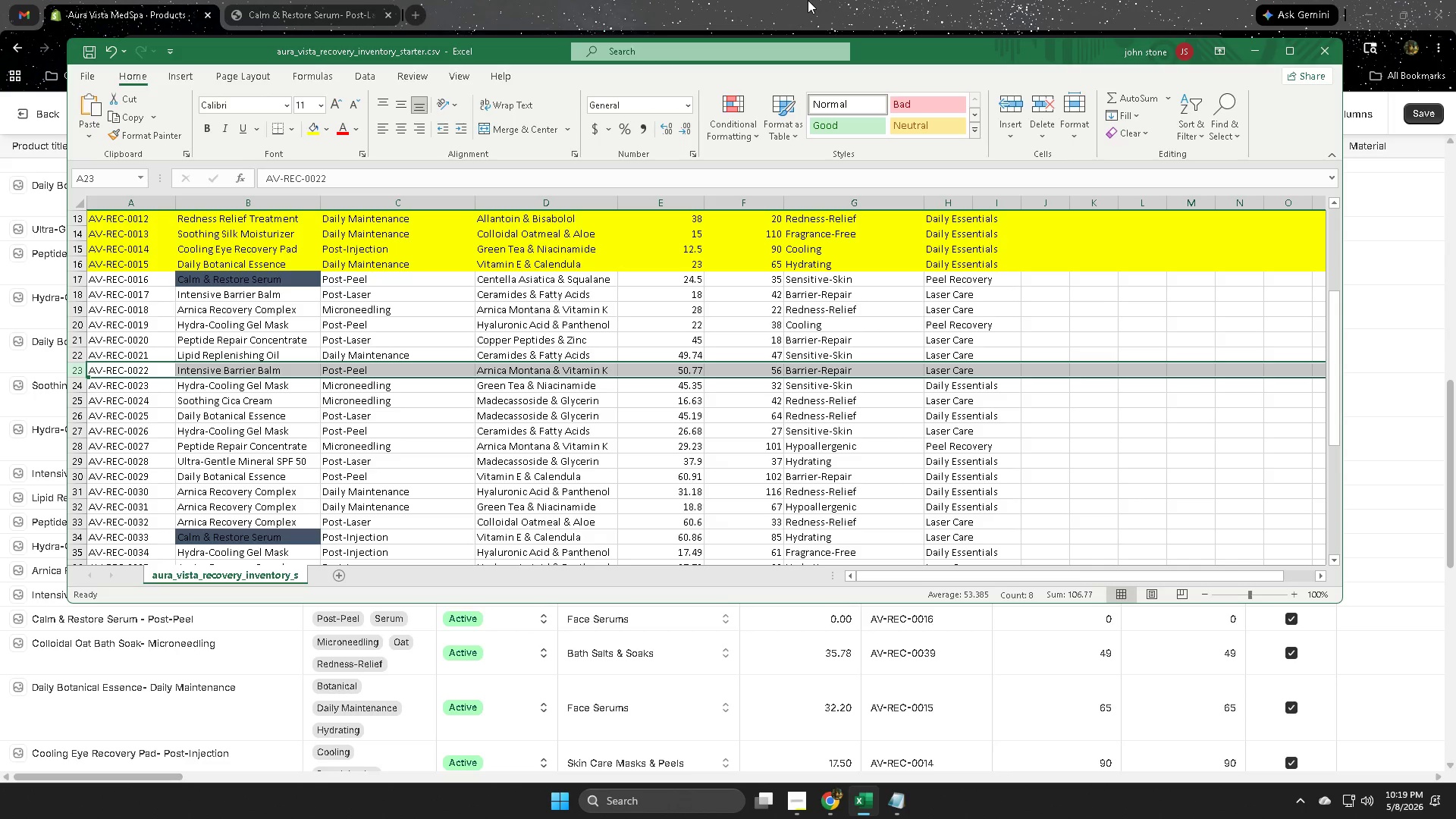 
left_click([638, 0])
 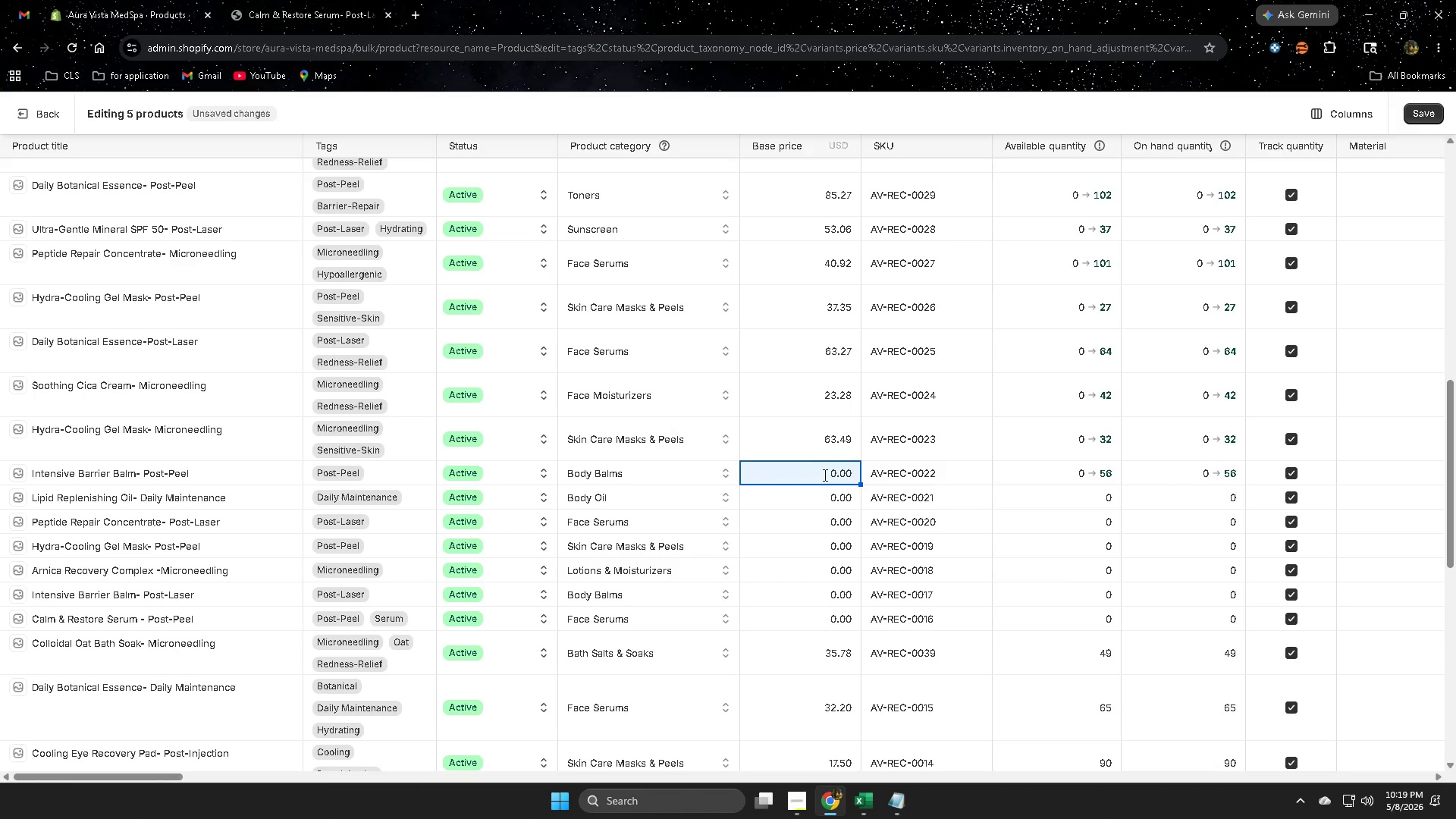 
key(Numpad8)
 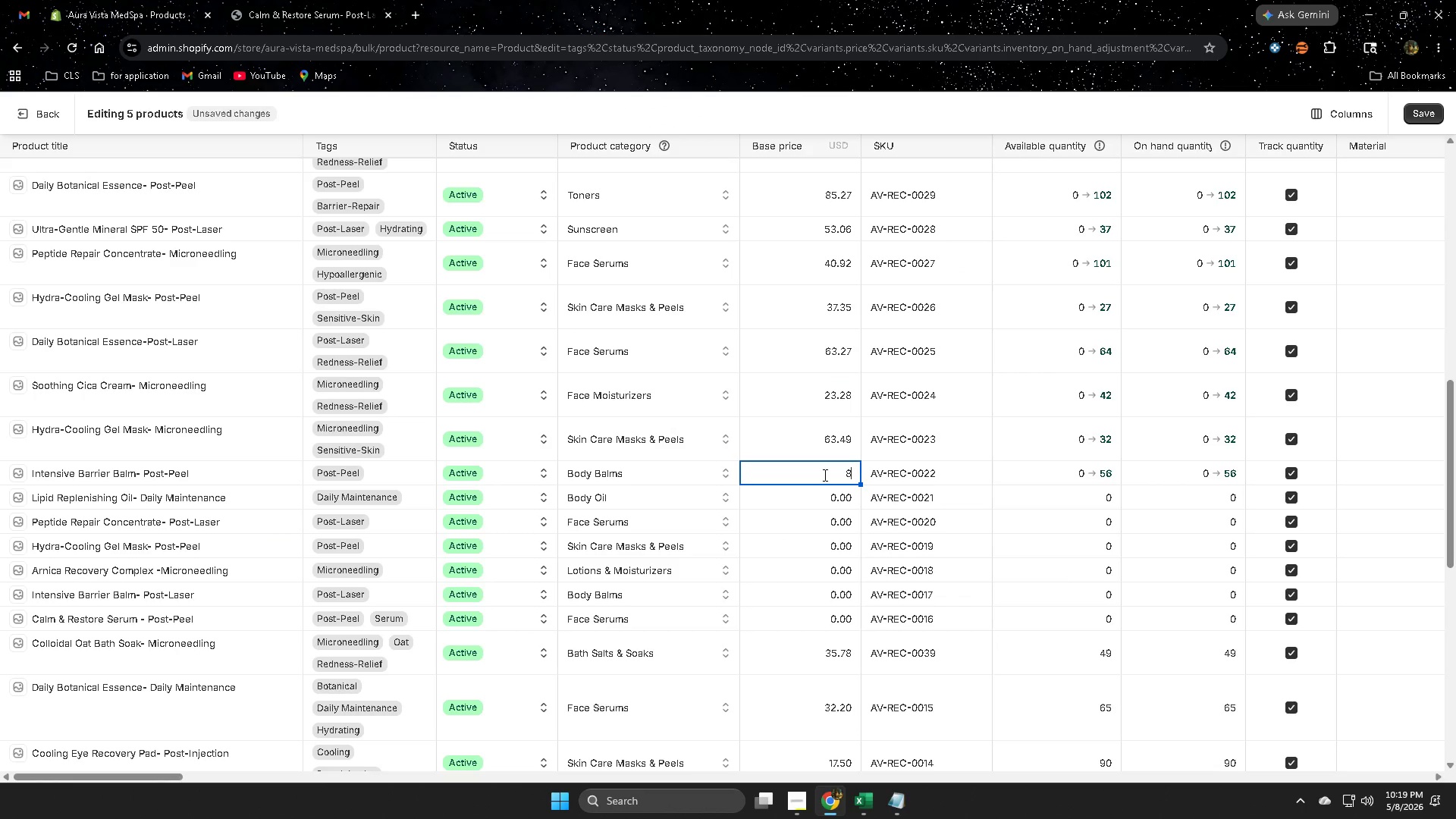 
key(Numpad0)
 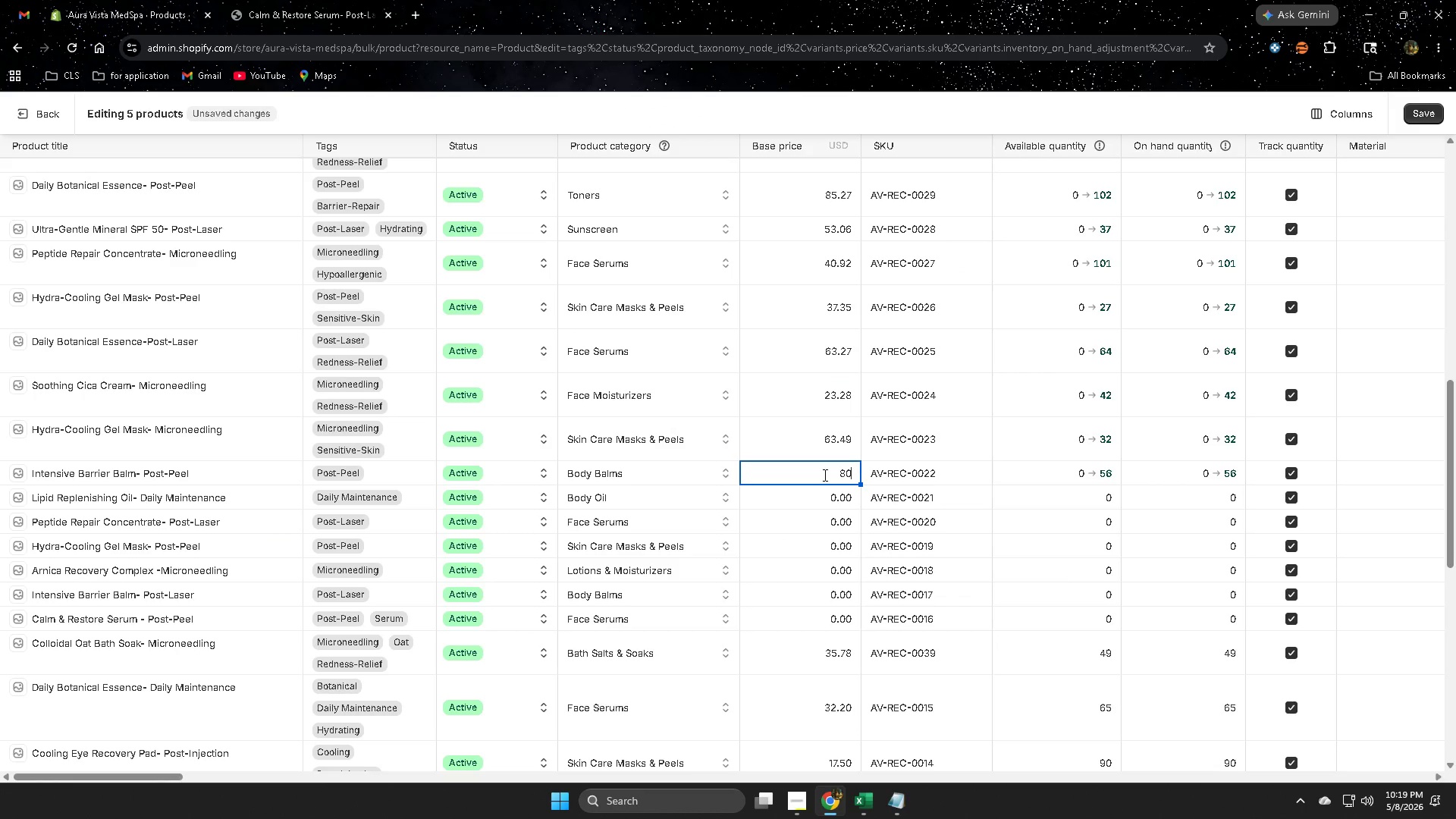 
key(NumpadDecimal)
 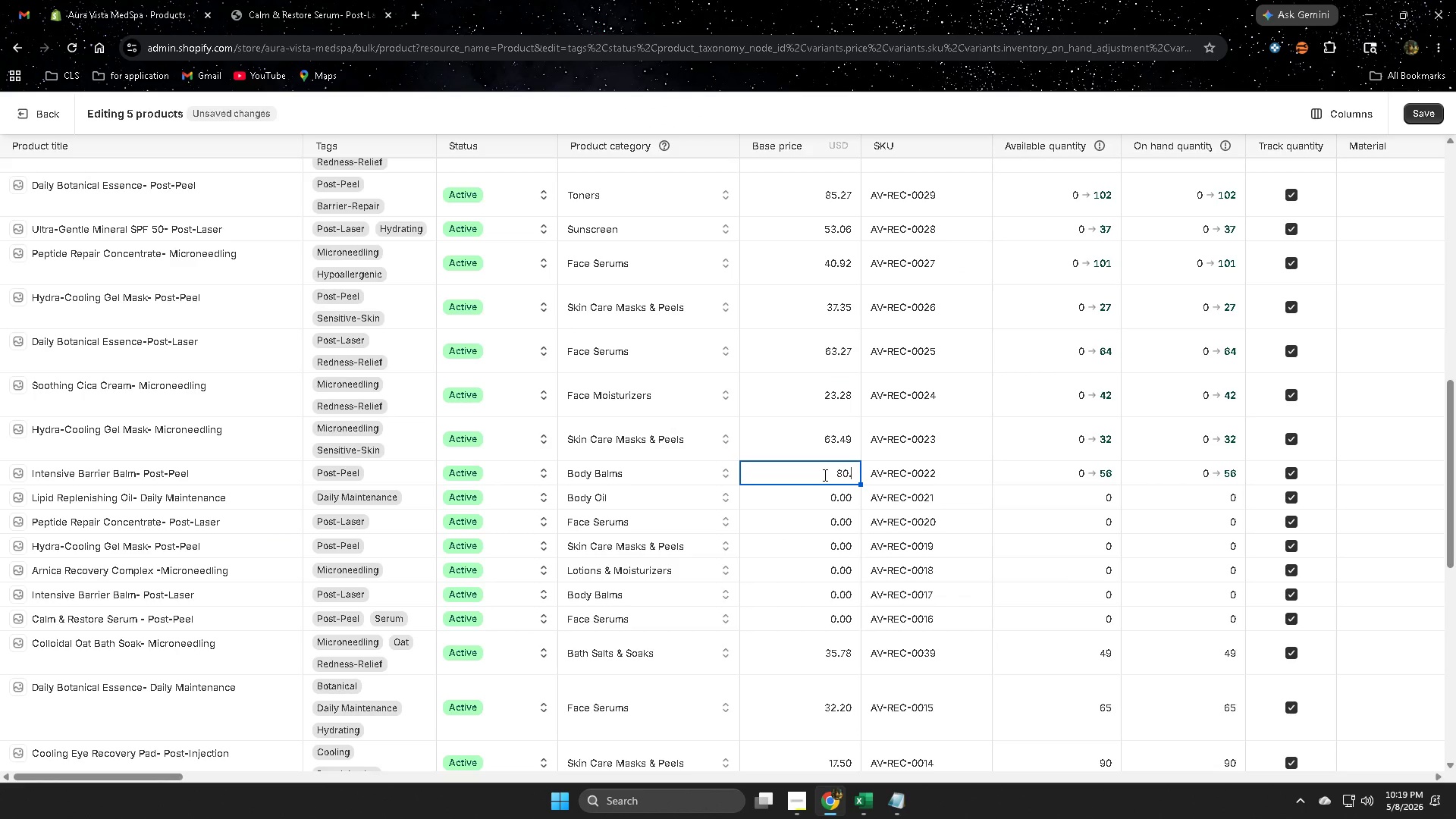 
key(Numpad8)
 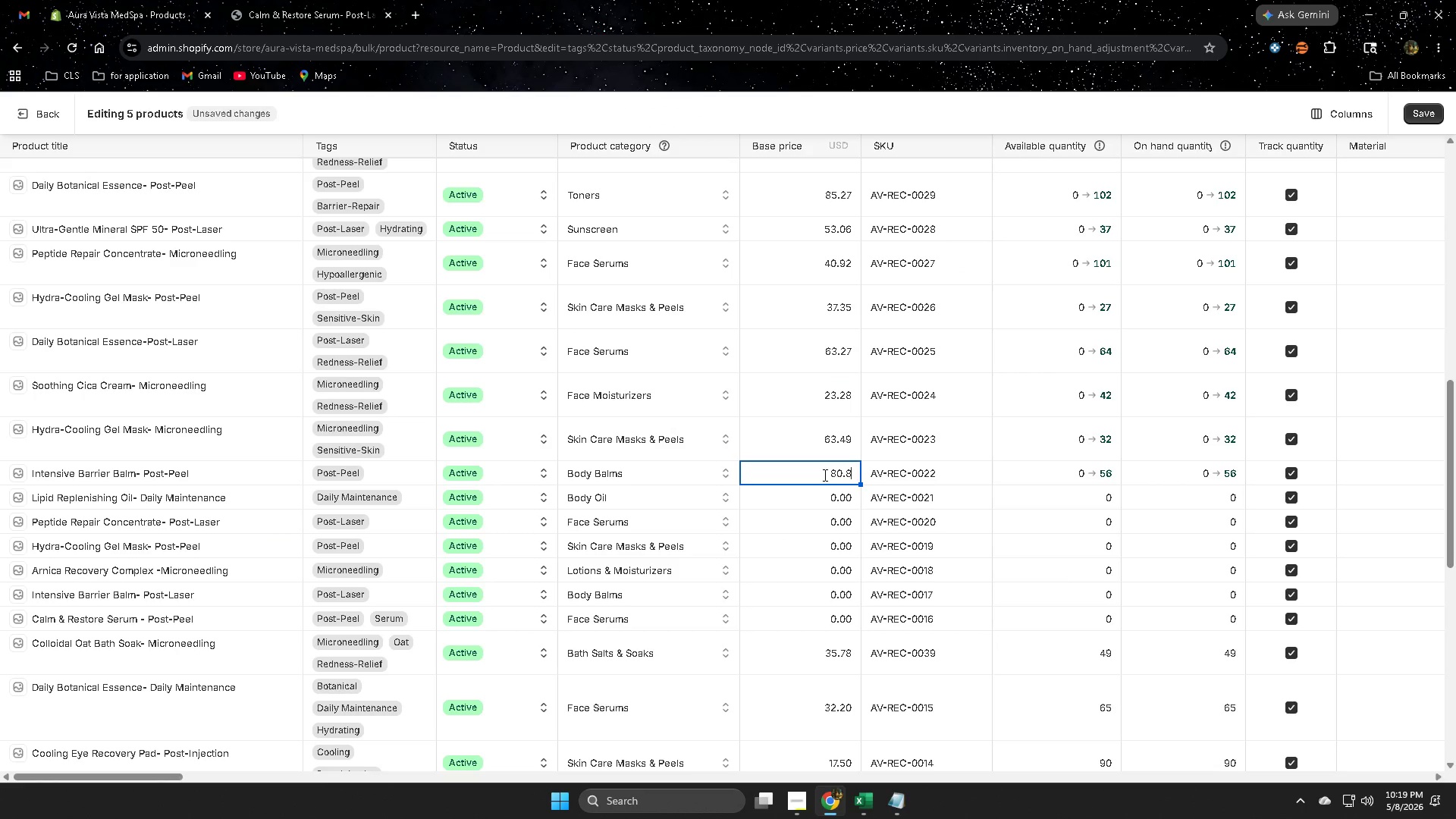 
key(Numpad7)
 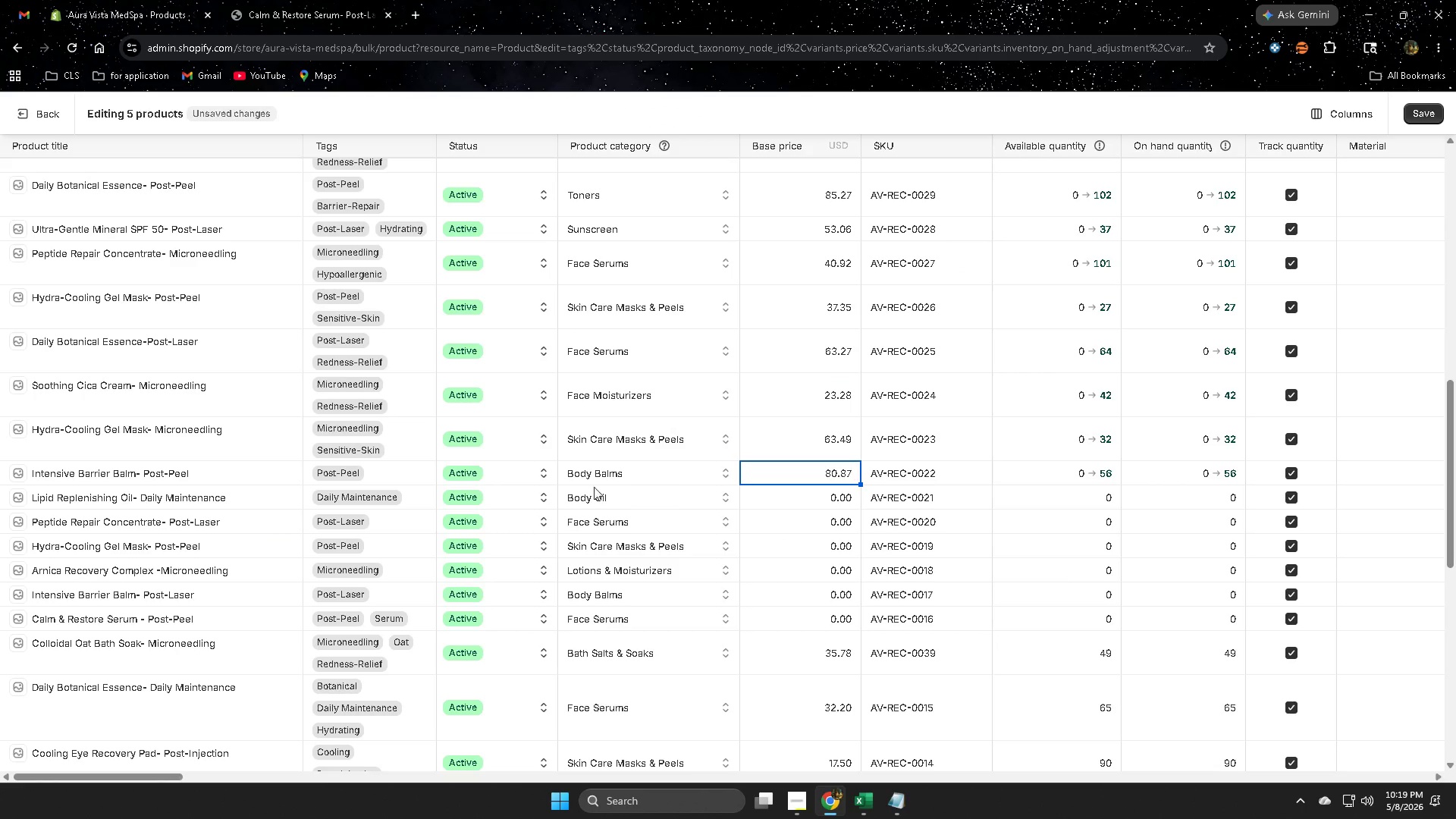 
left_click([385, 477])
 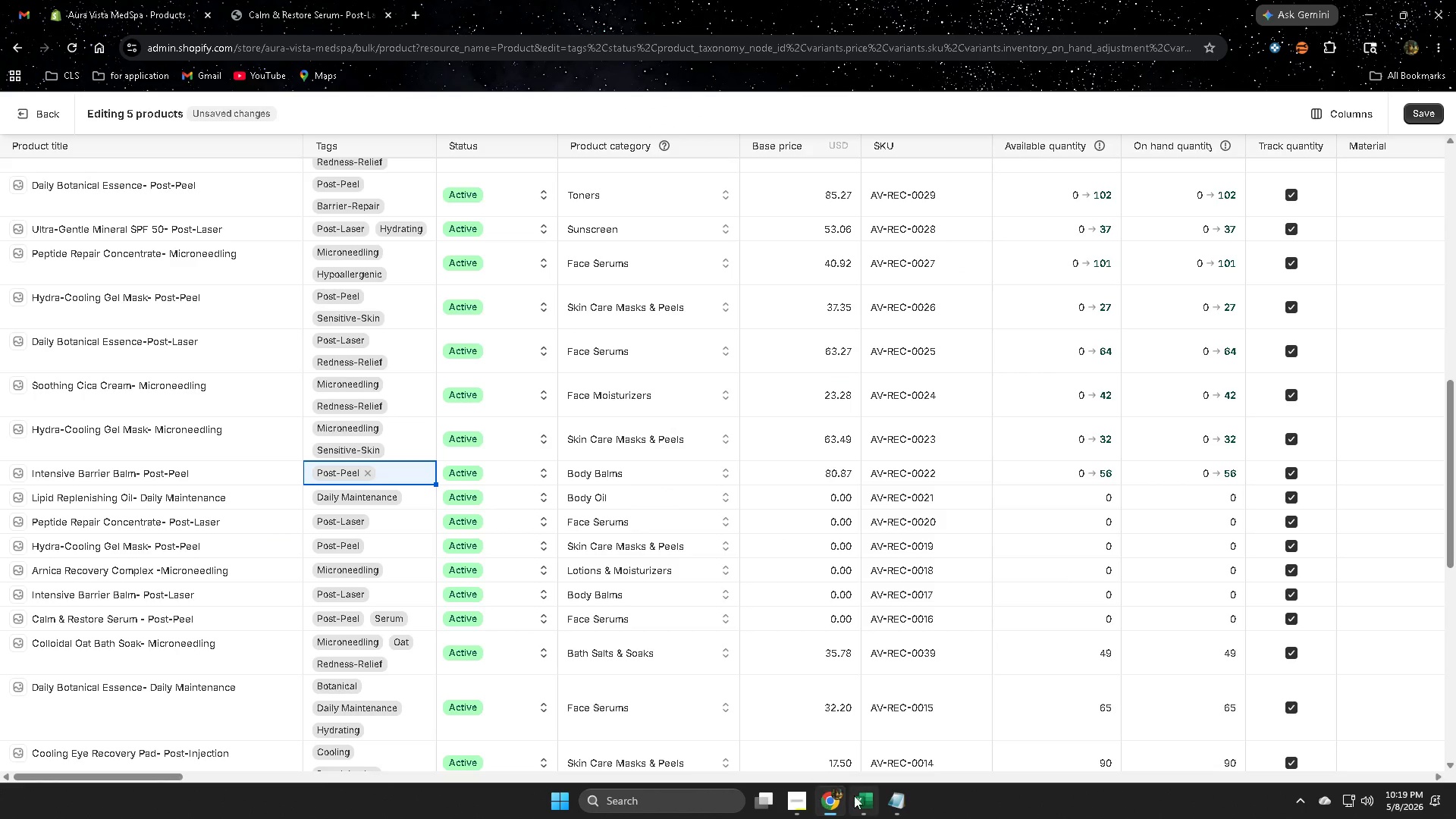 
left_click([868, 796])
 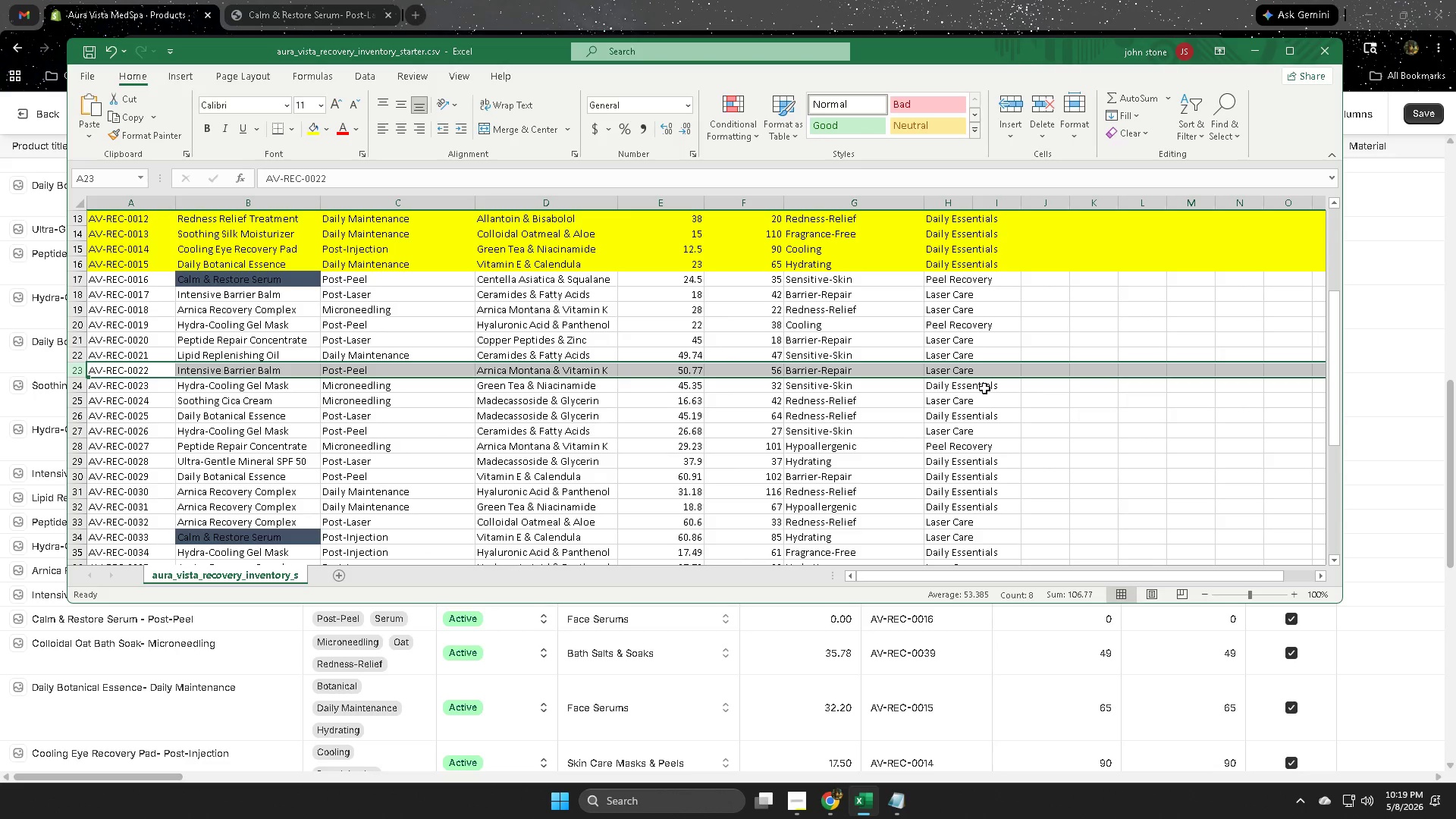 
left_click([923, 0])
 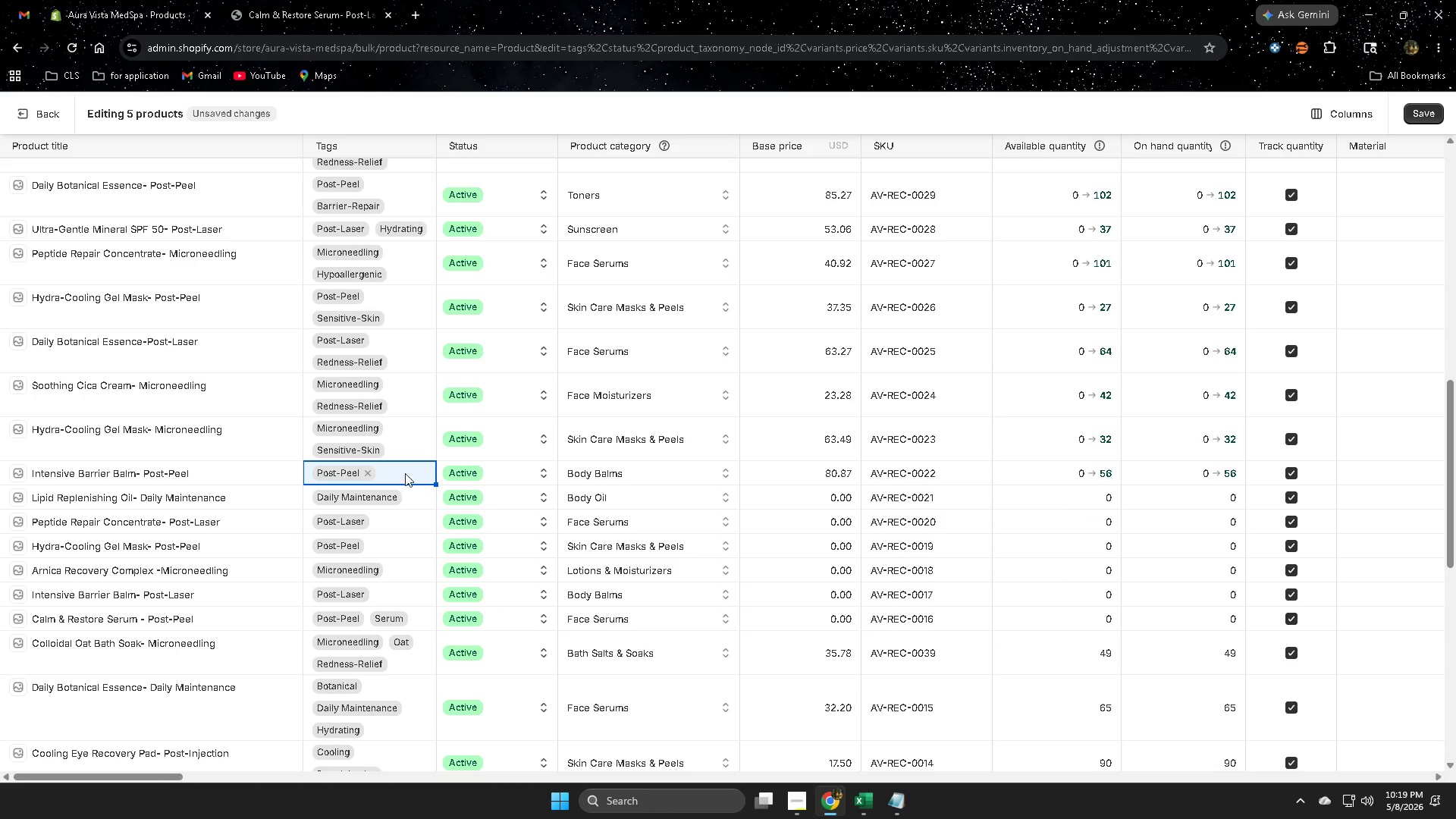 
double_click([406, 470])
 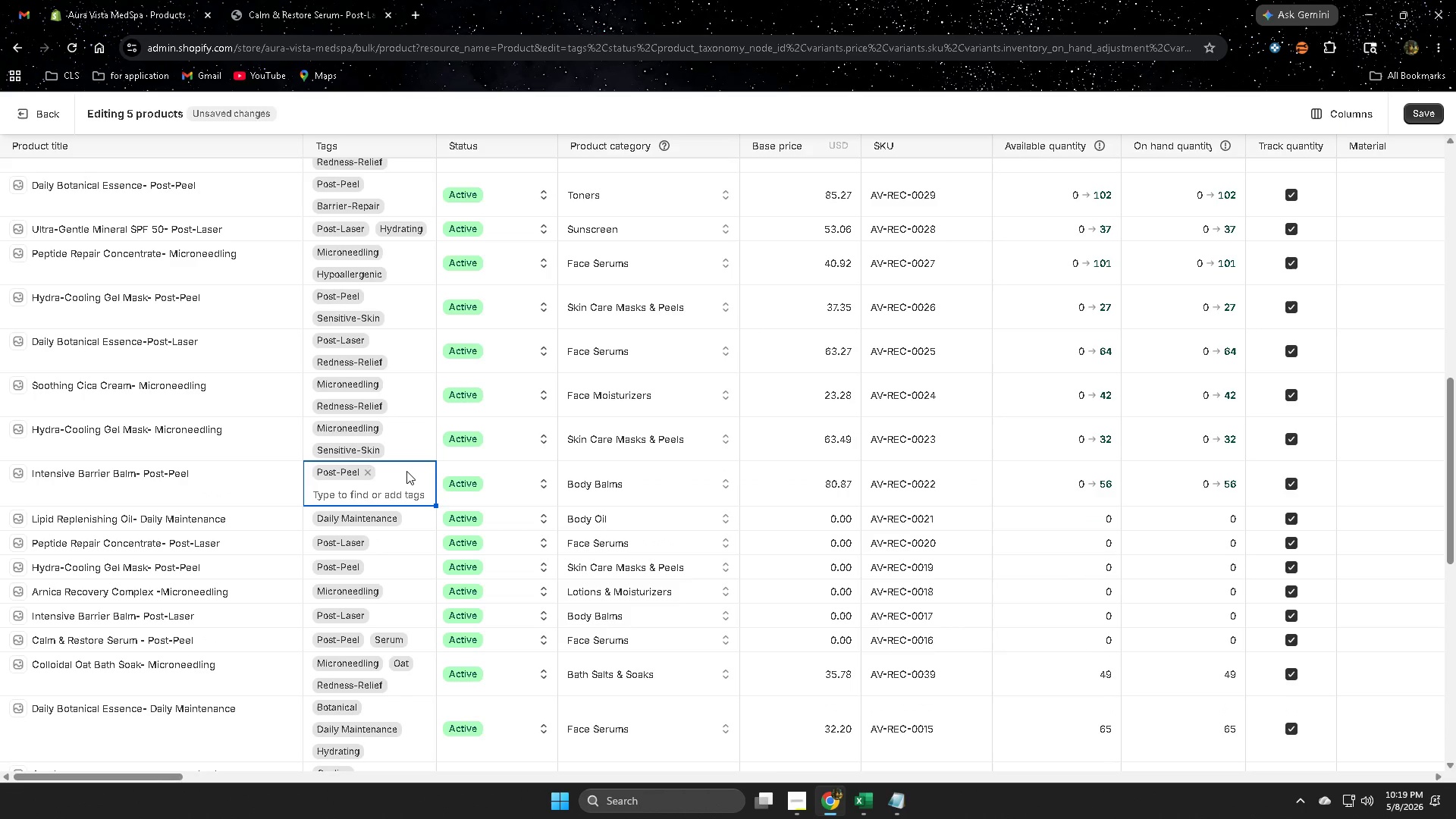 
key(B)
 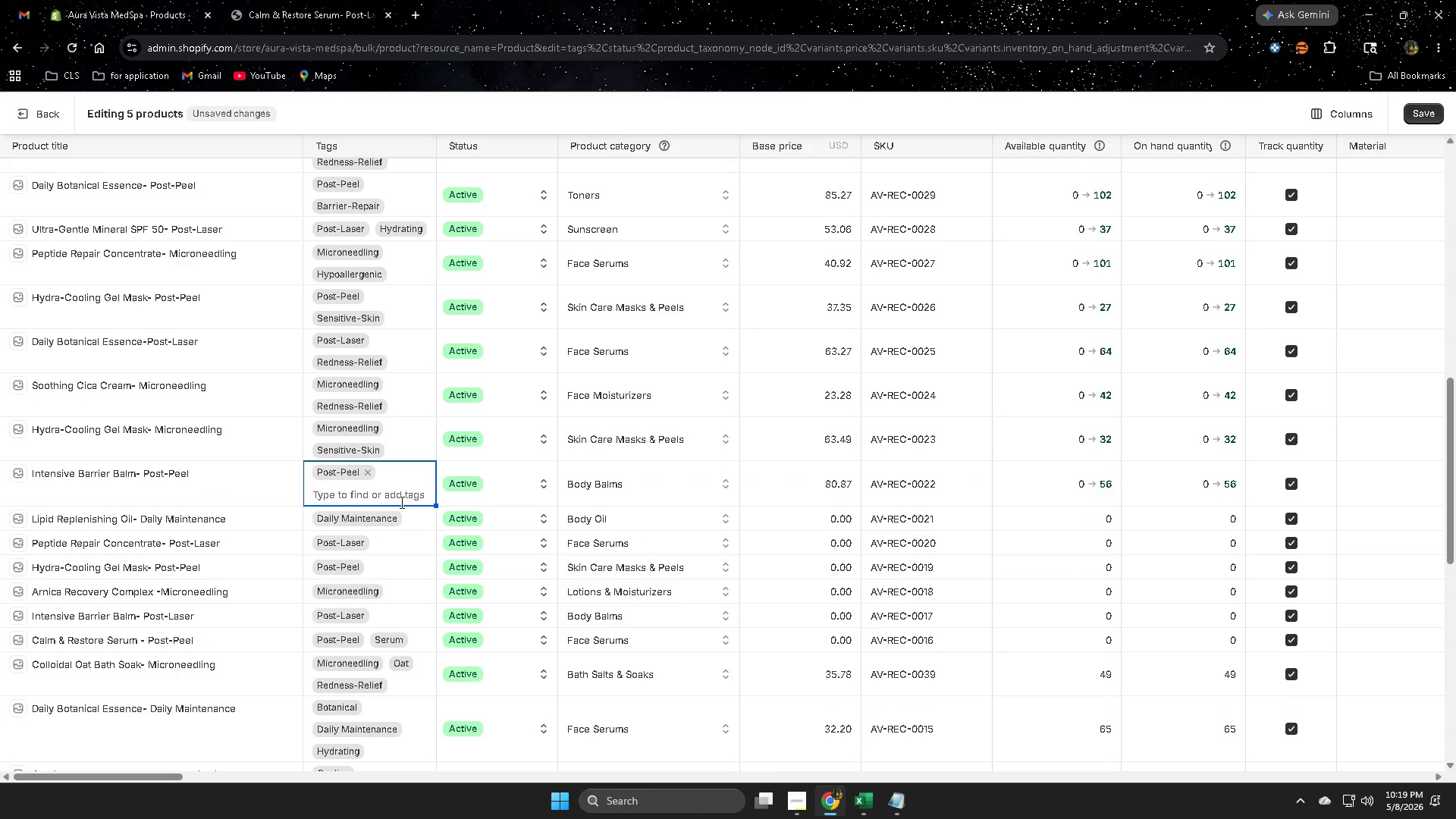 
left_click([400, 502])
 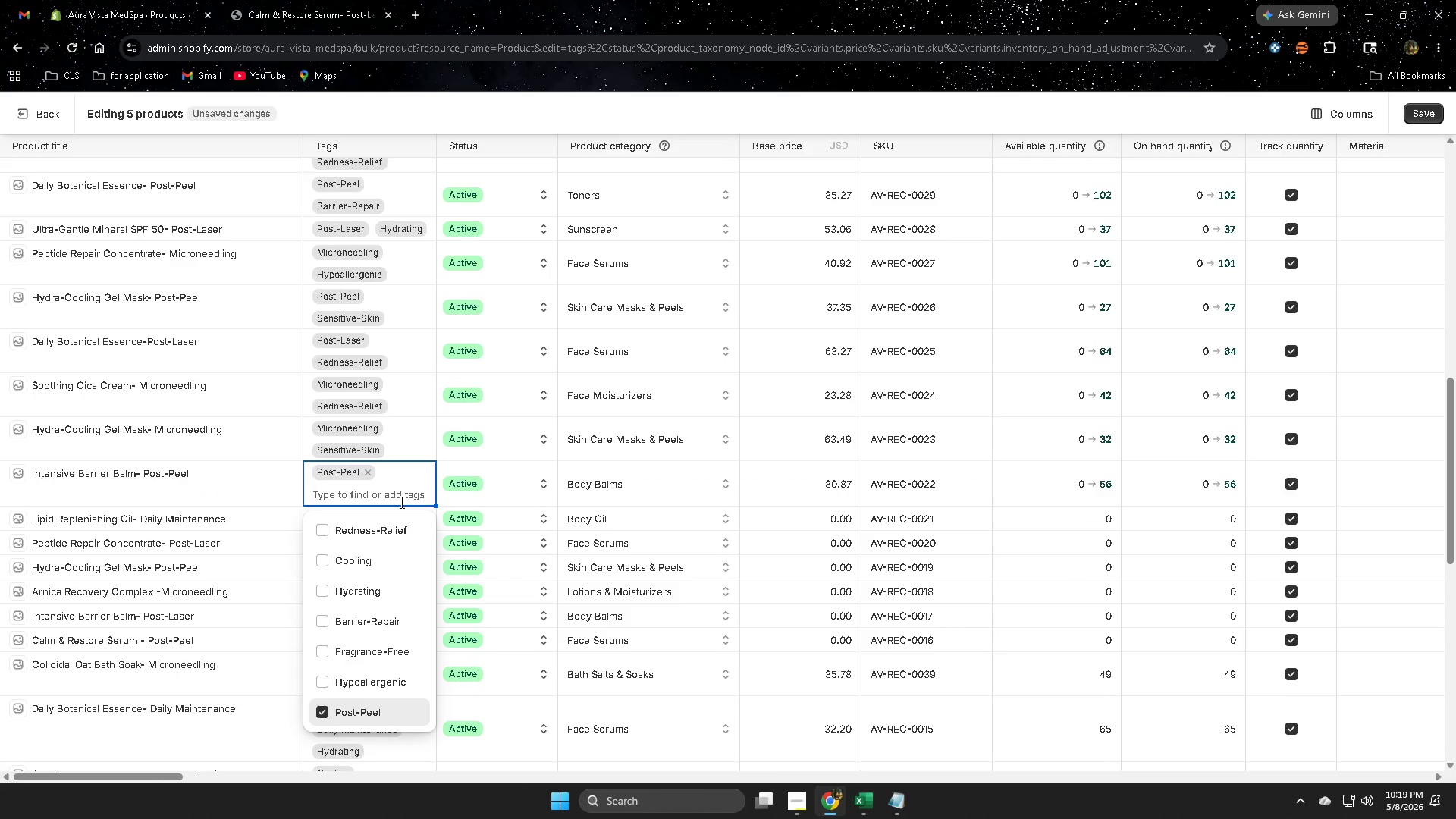 
key(B)
 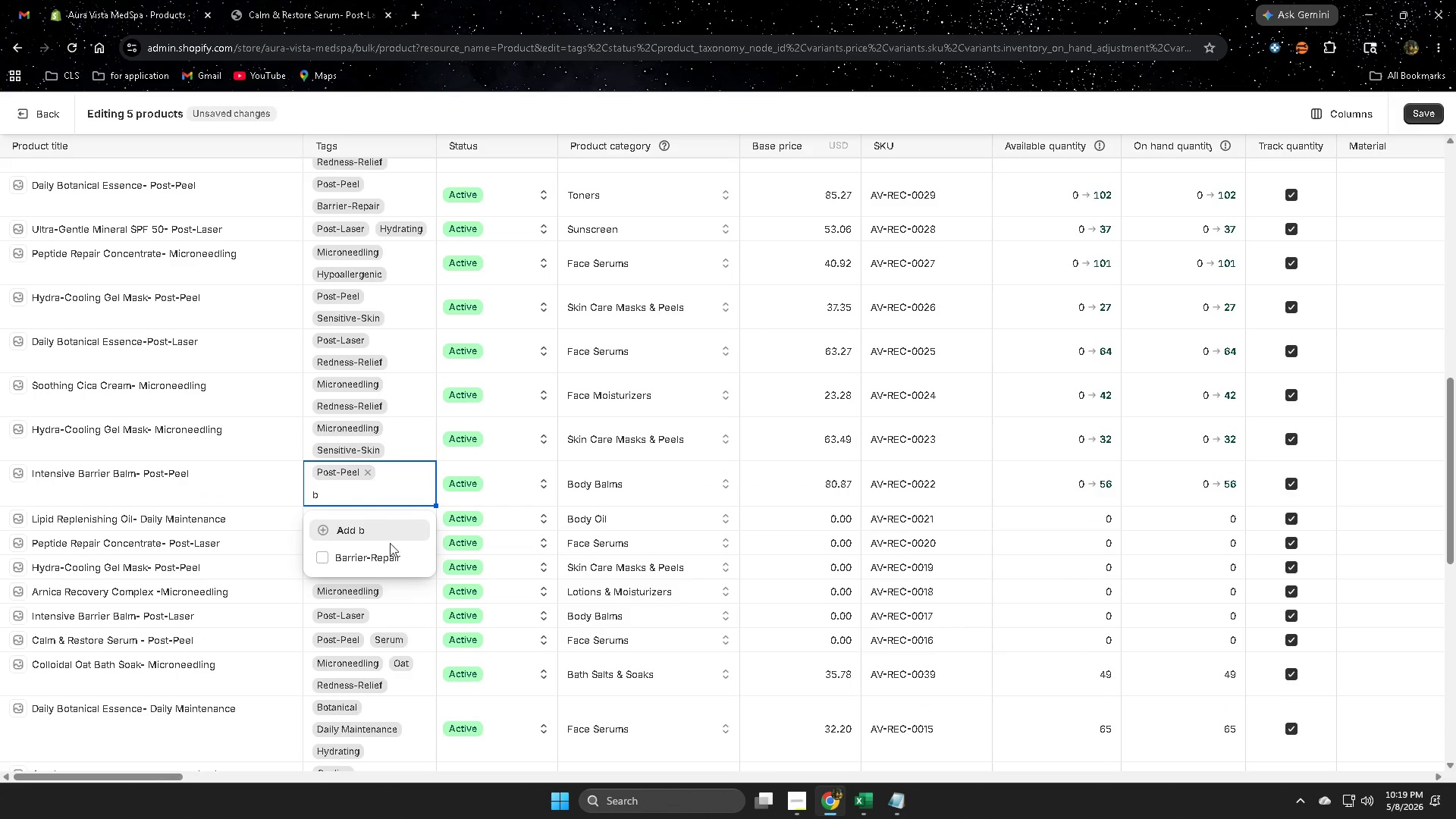 
left_click([369, 563])
 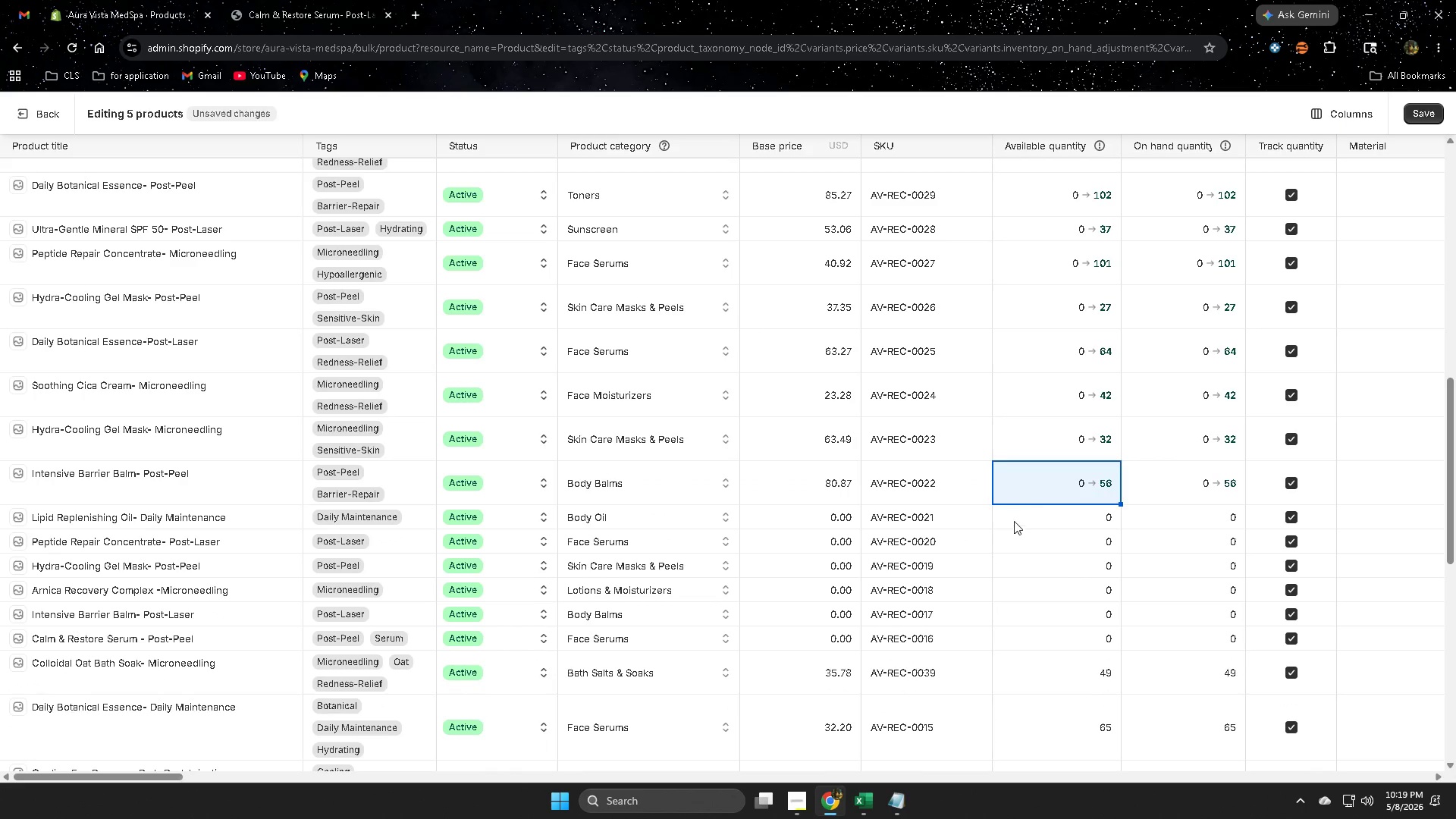 
scroll: coordinate [1043, 497], scroll_direction: down, amount: 2.0
 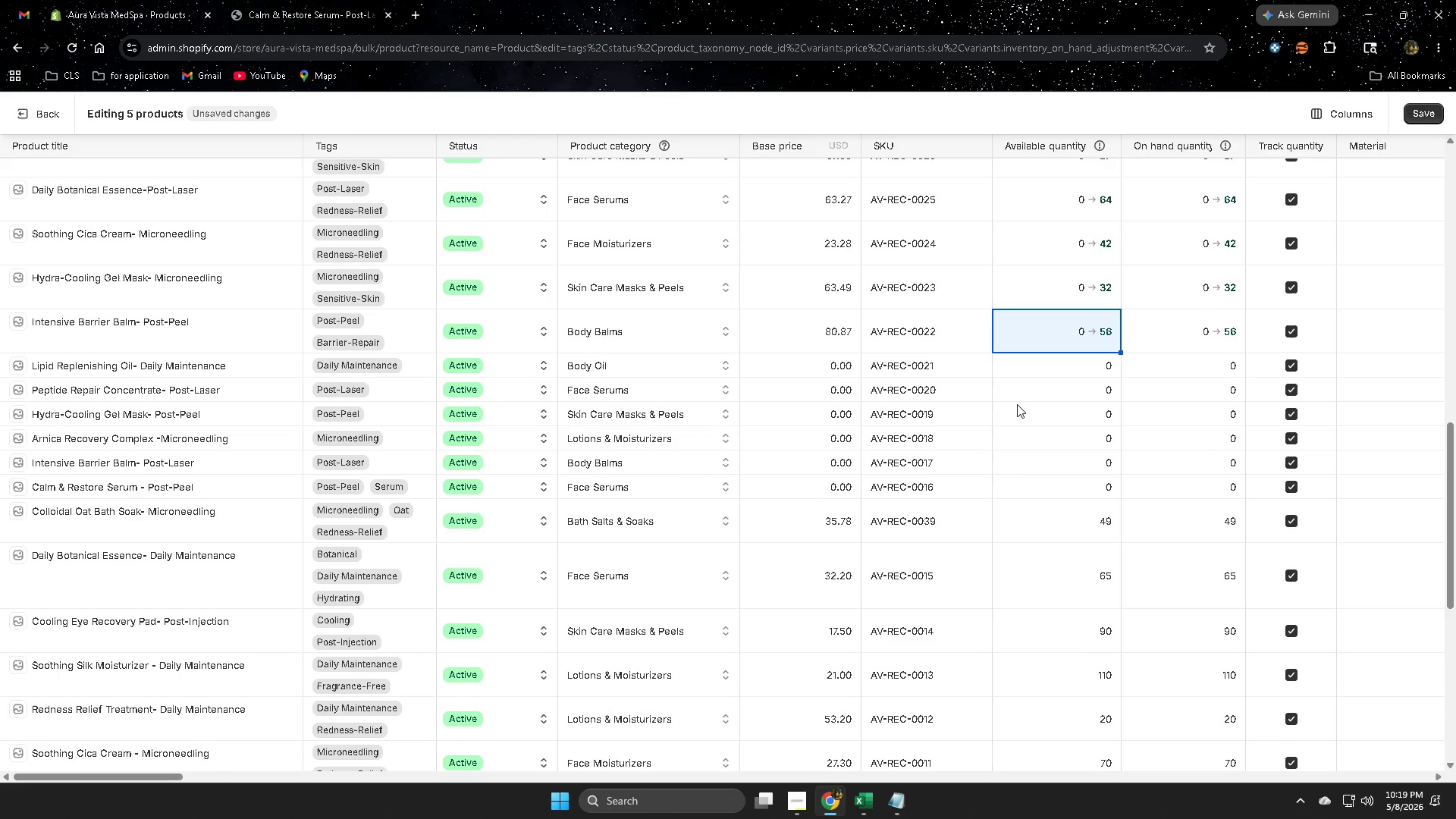 
left_click([1035, 366])
 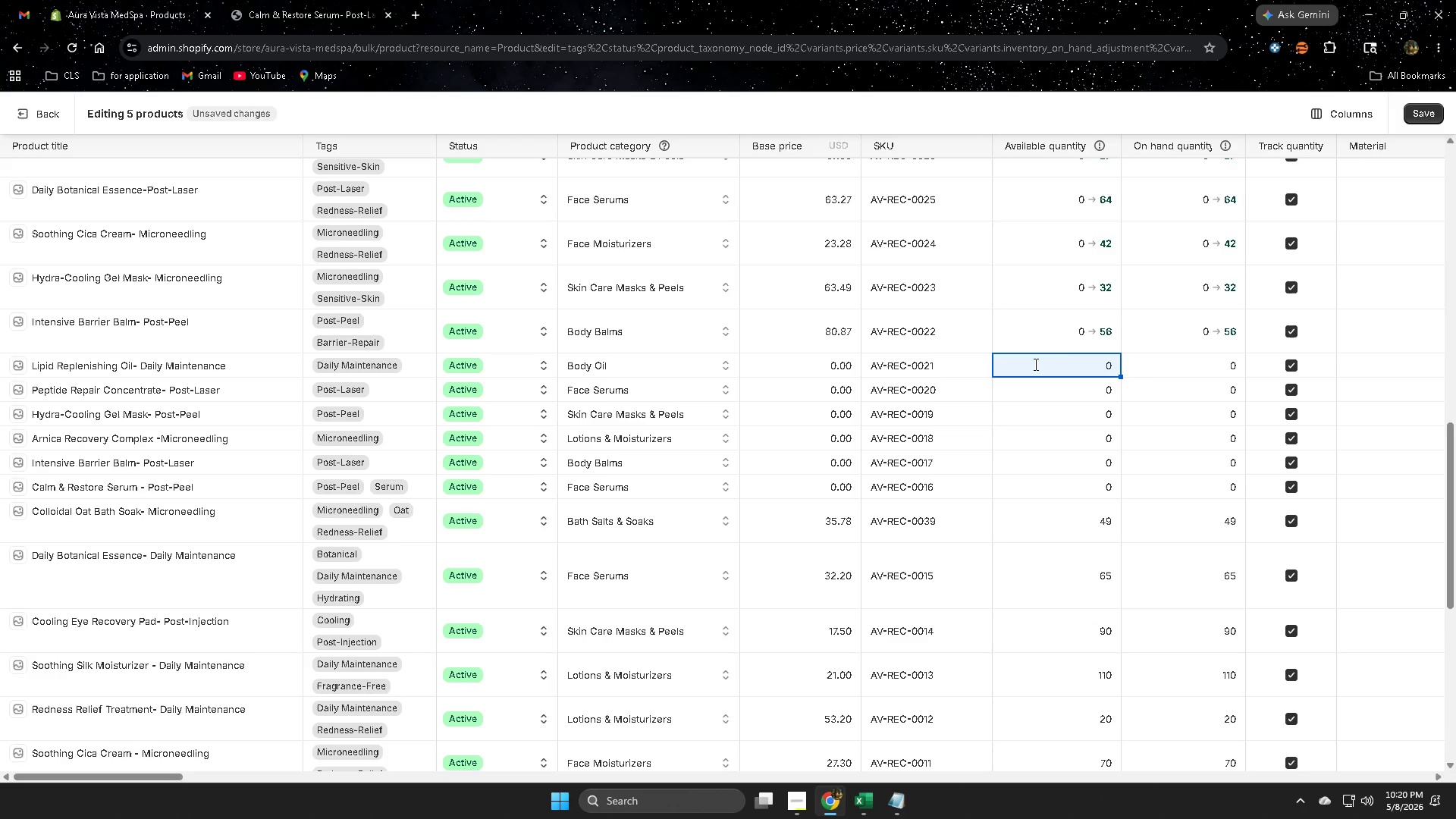 
wait(32.39)
 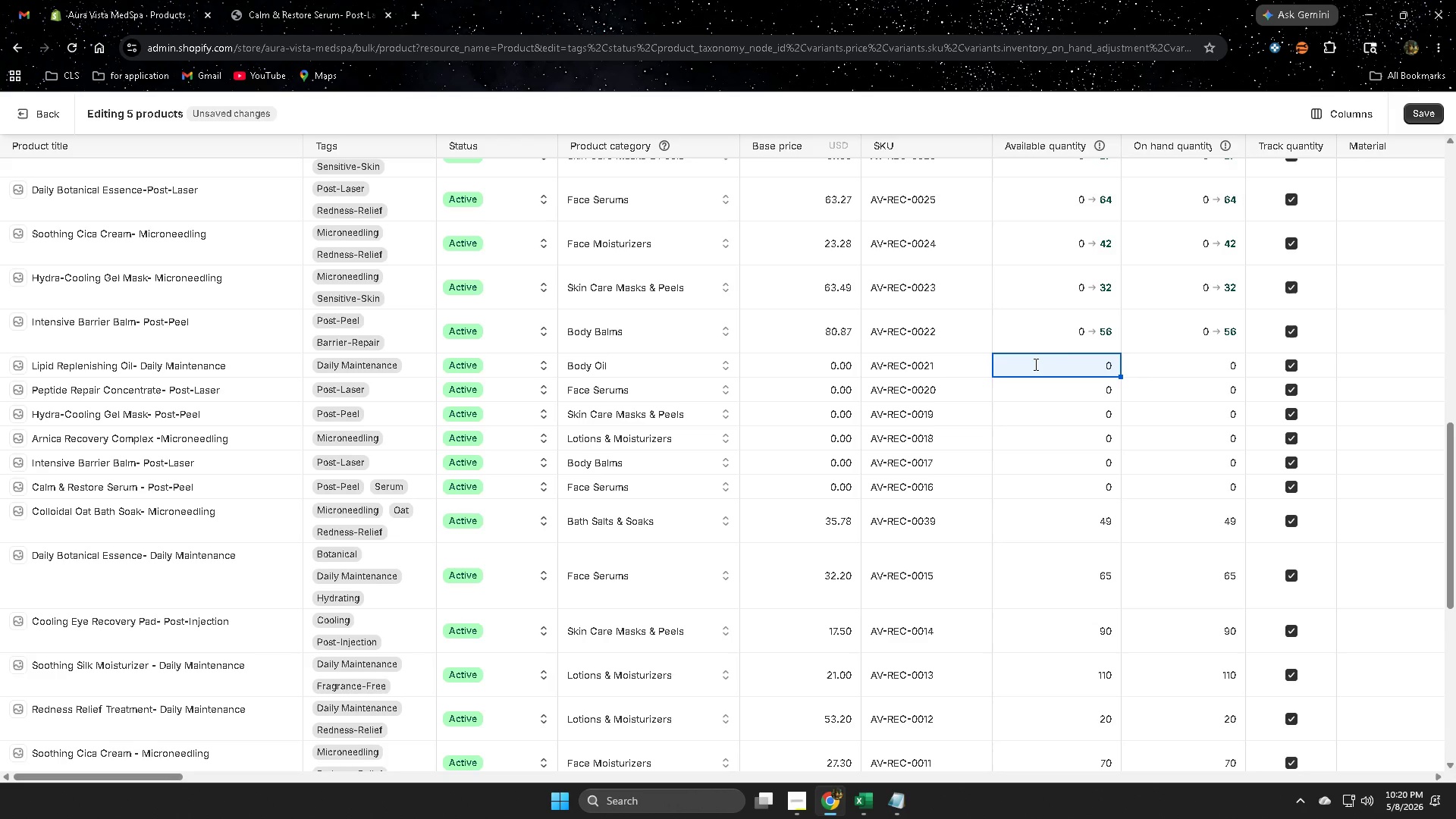 
left_click([865, 809])
 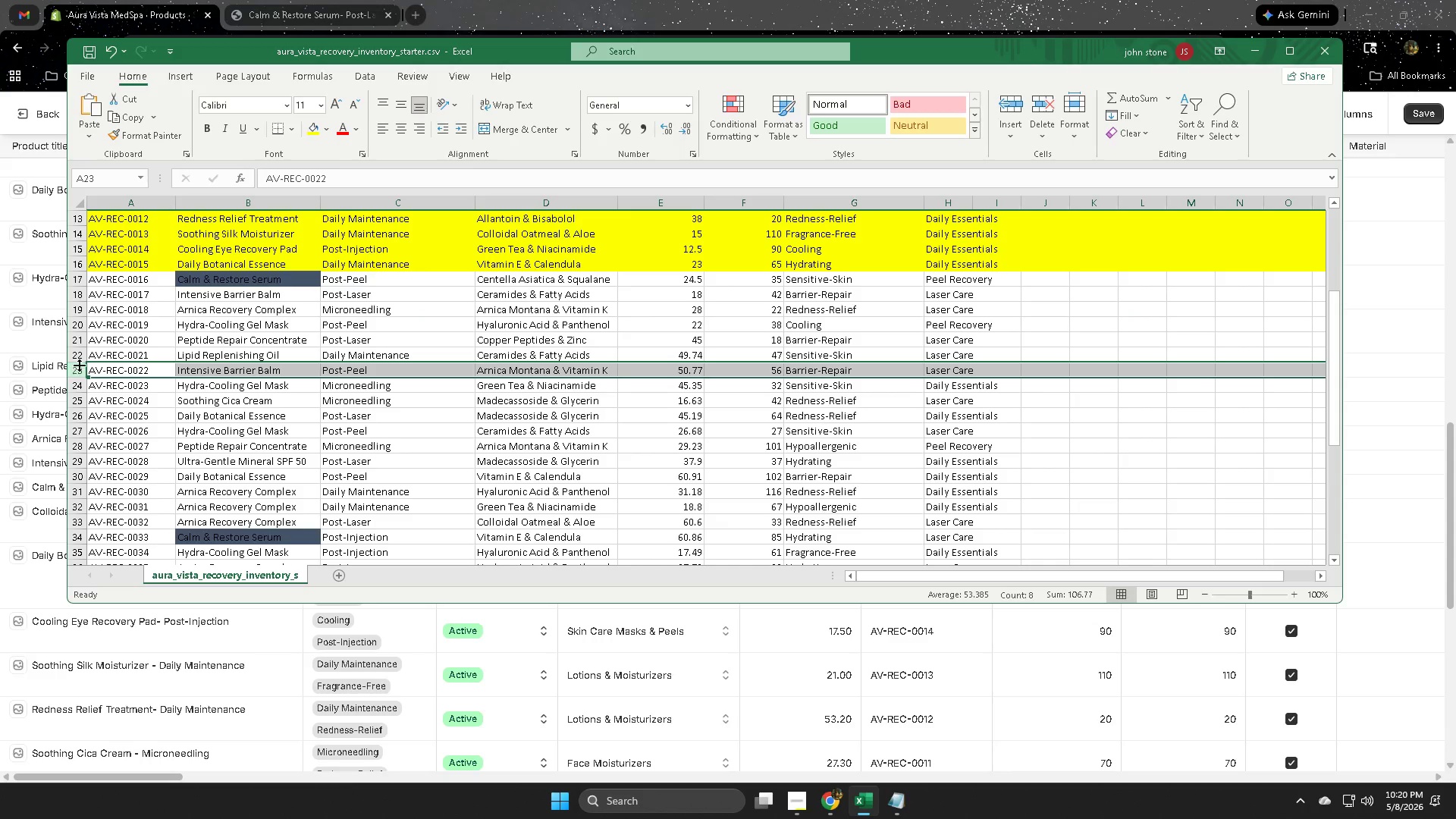 
left_click([78, 356])
 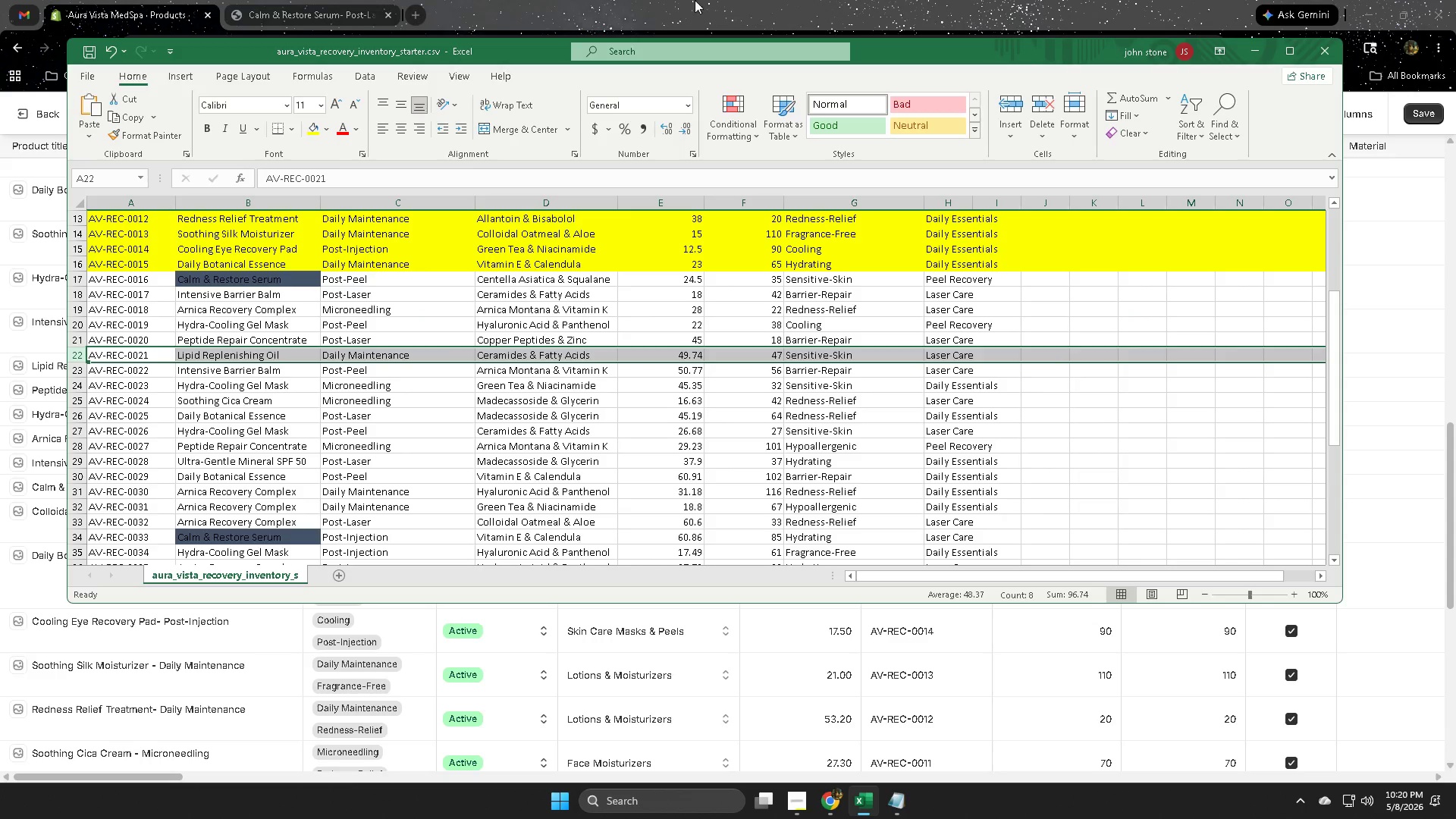 
left_click([706, 0])
 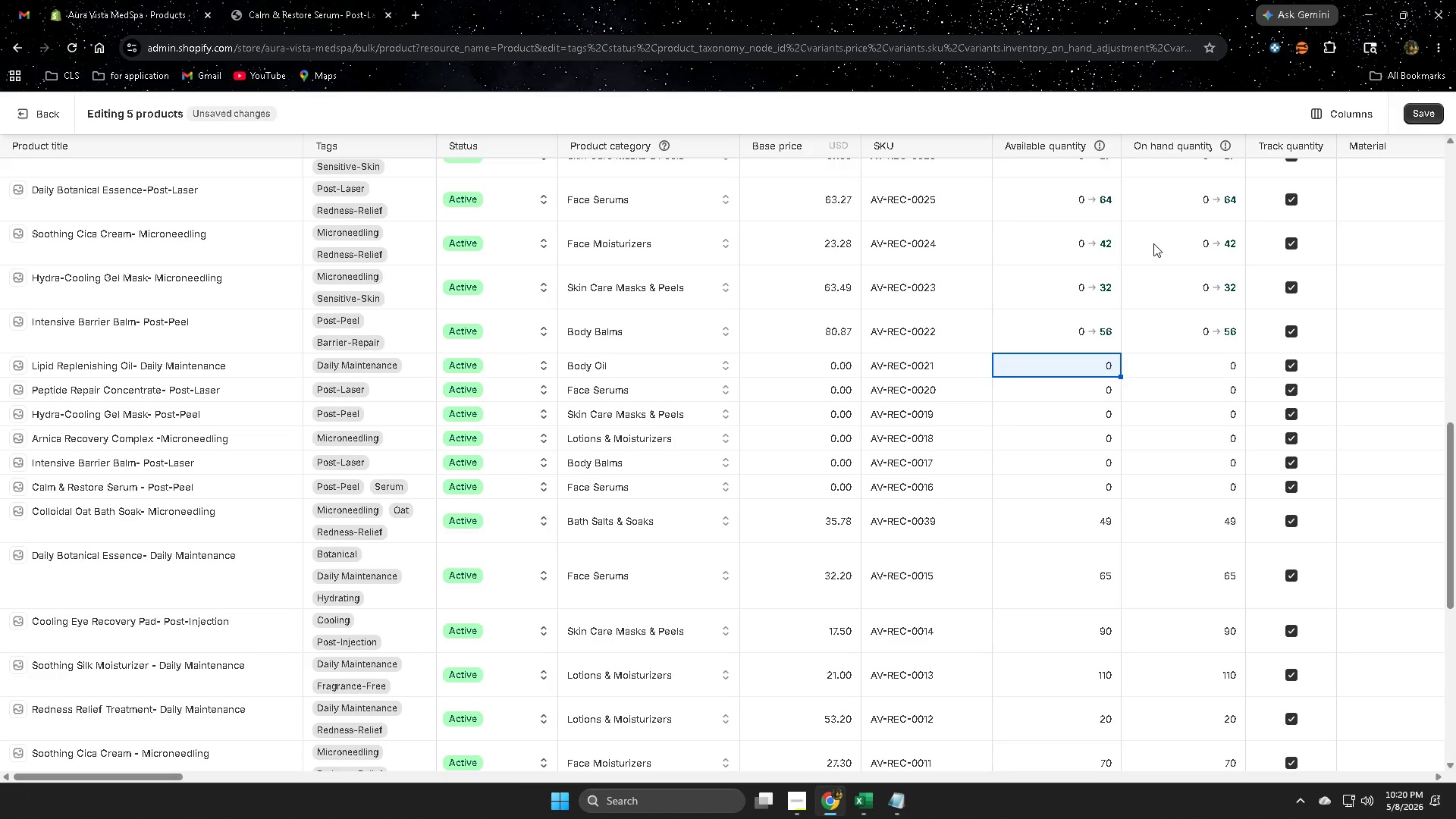 
key(Numpad4)
 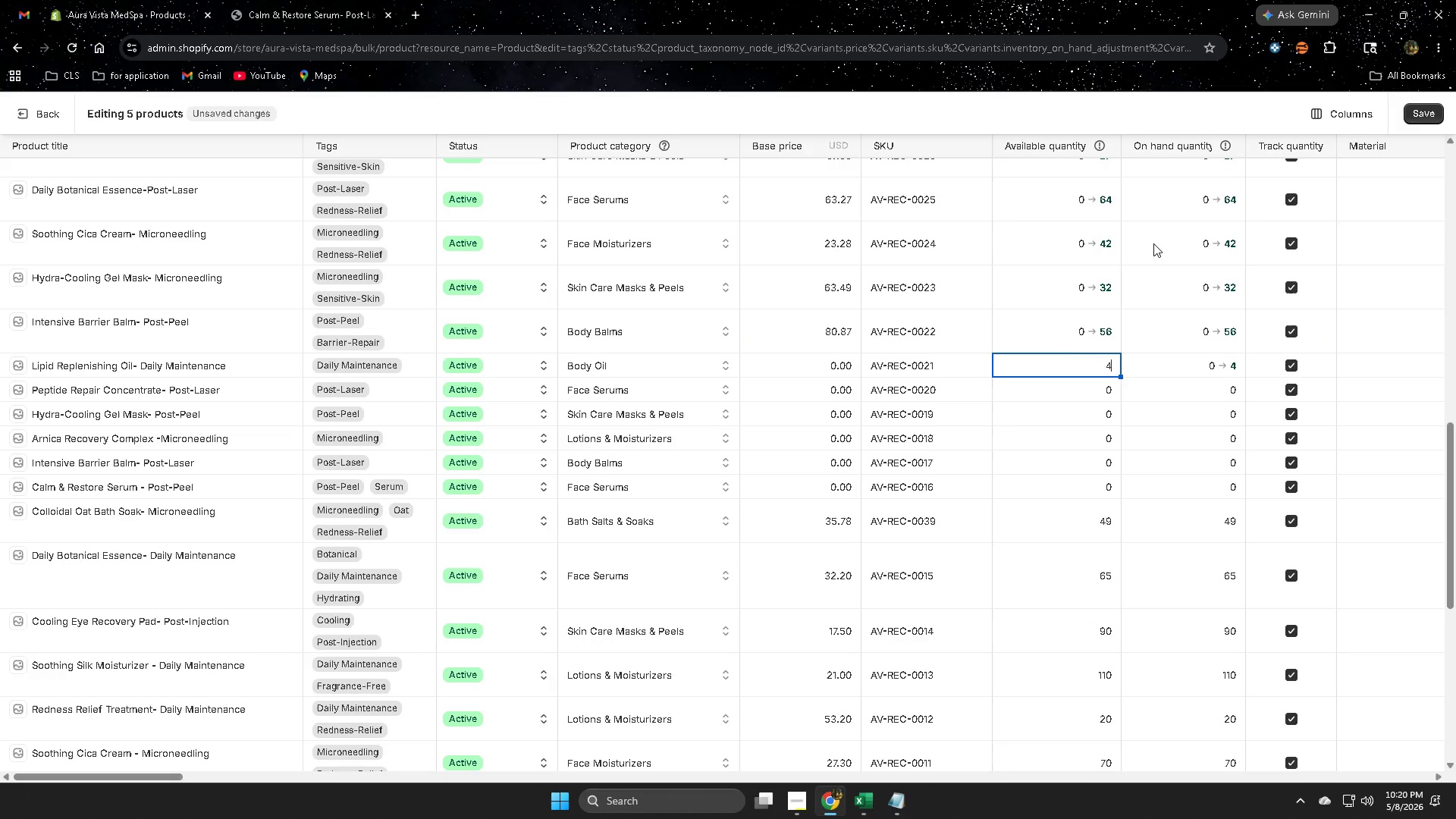 
key(Numpad7)
 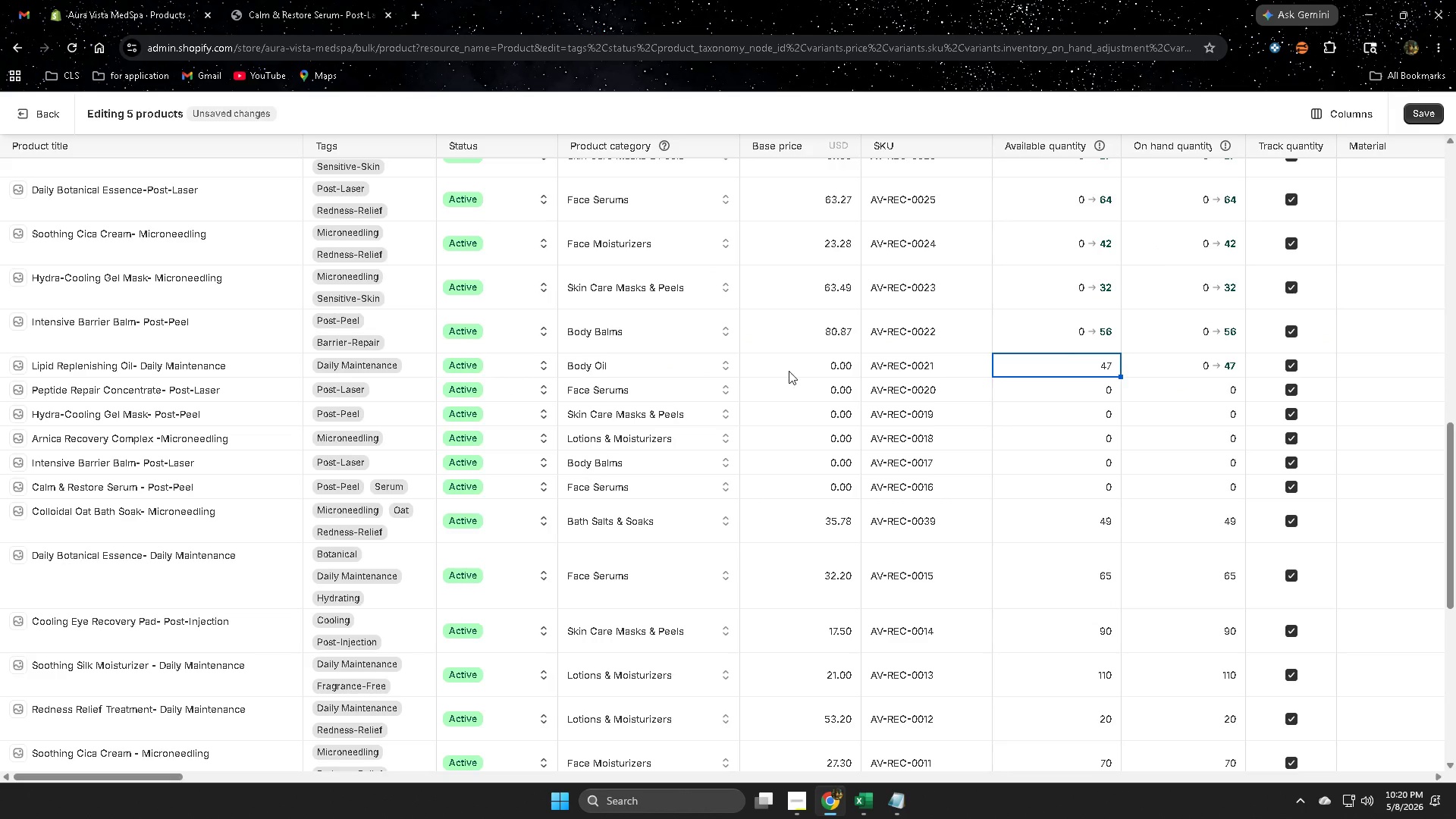 
left_click([789, 371])
 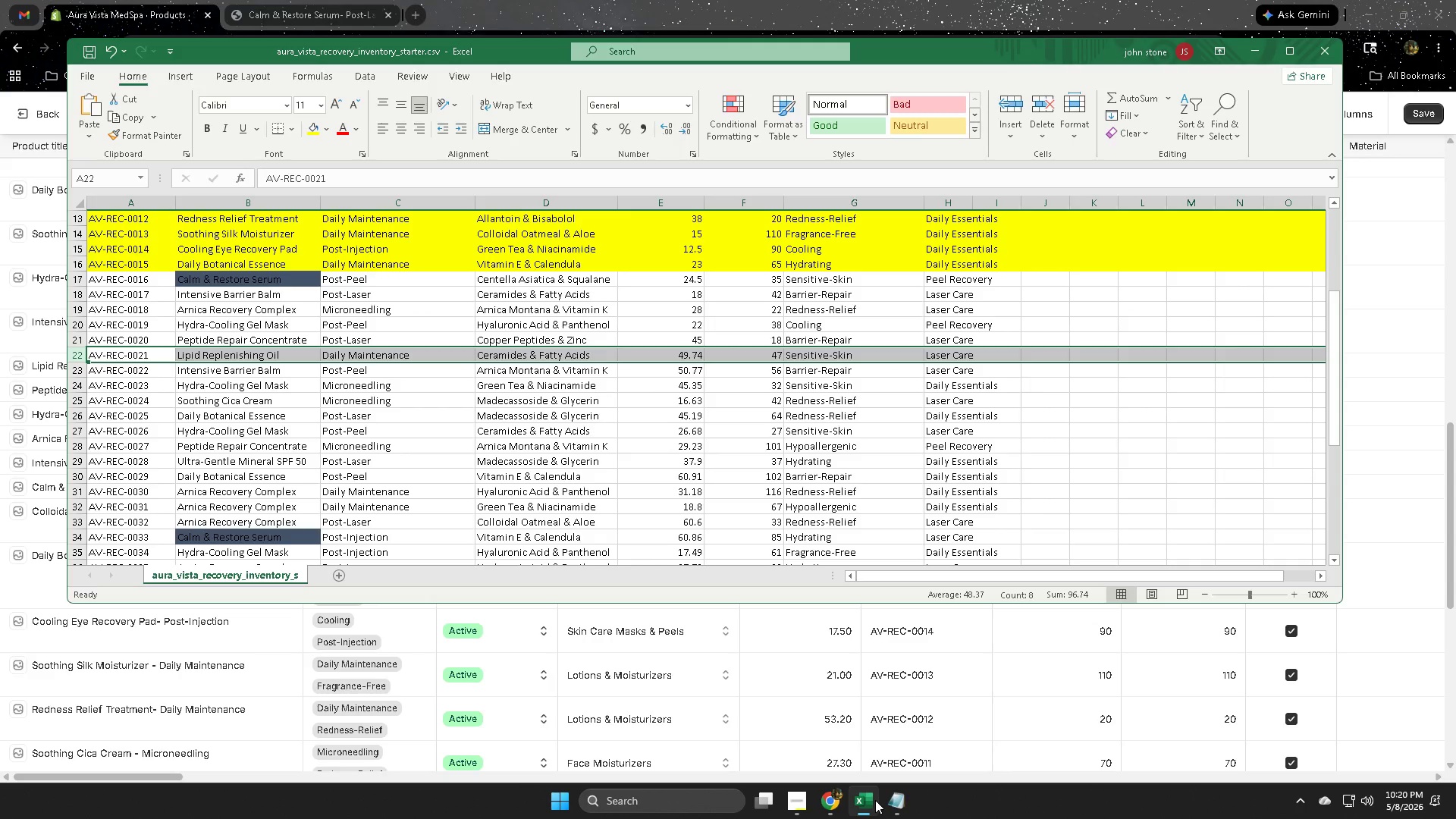 
wait(19.03)
 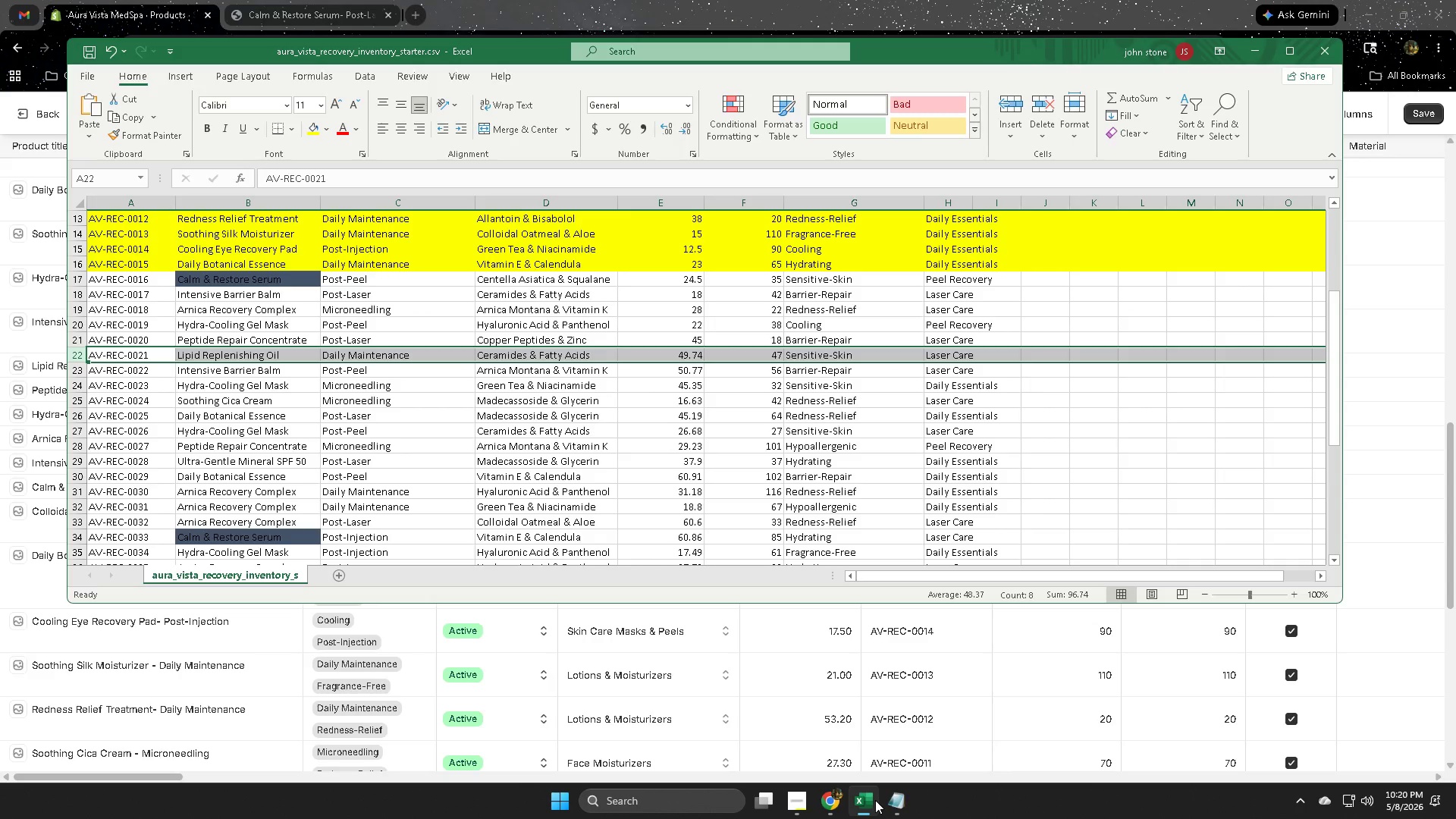 
left_click([633, 0])
 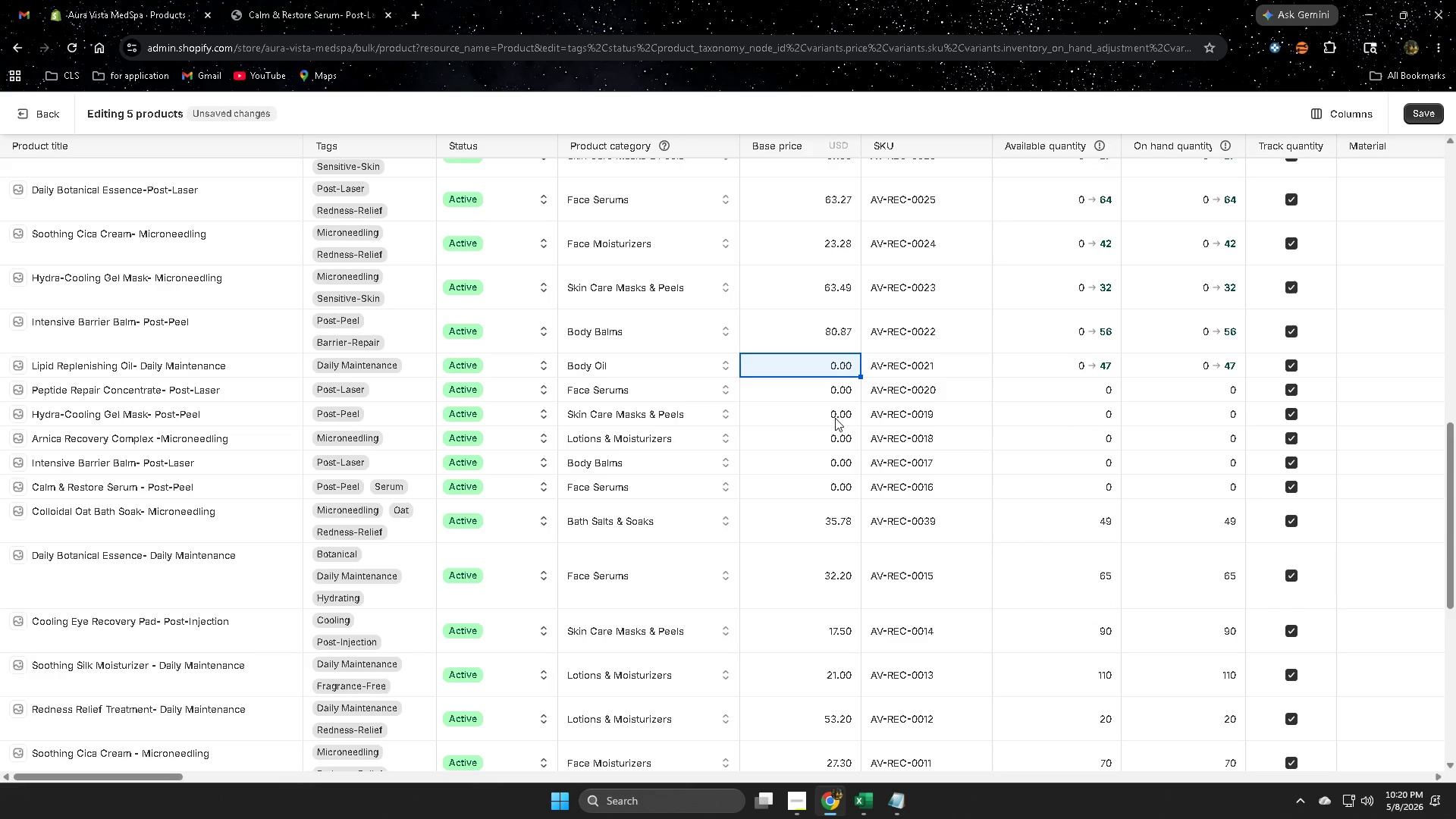 
key(Numpad6)
 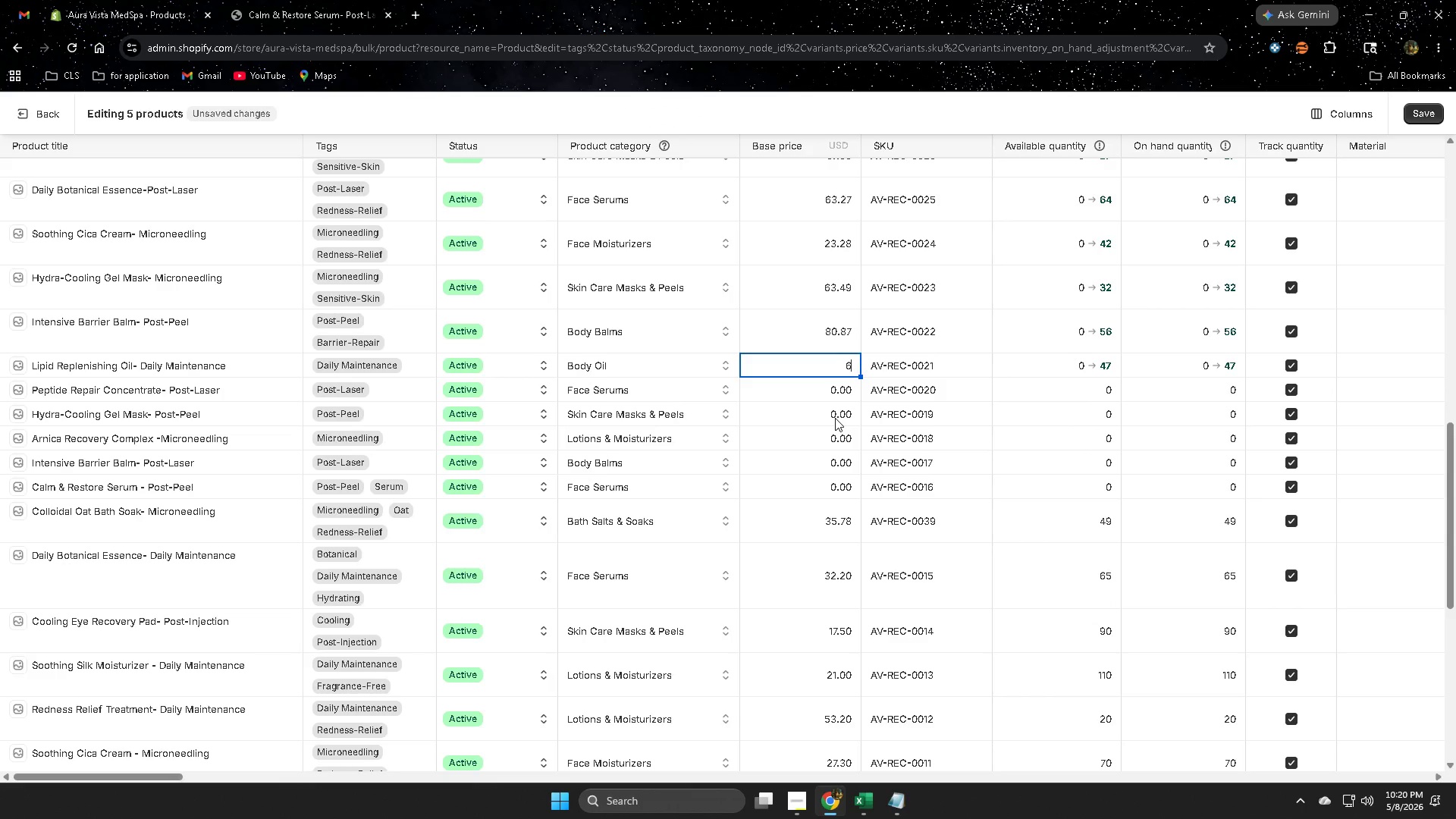 
key(Numpad9)
 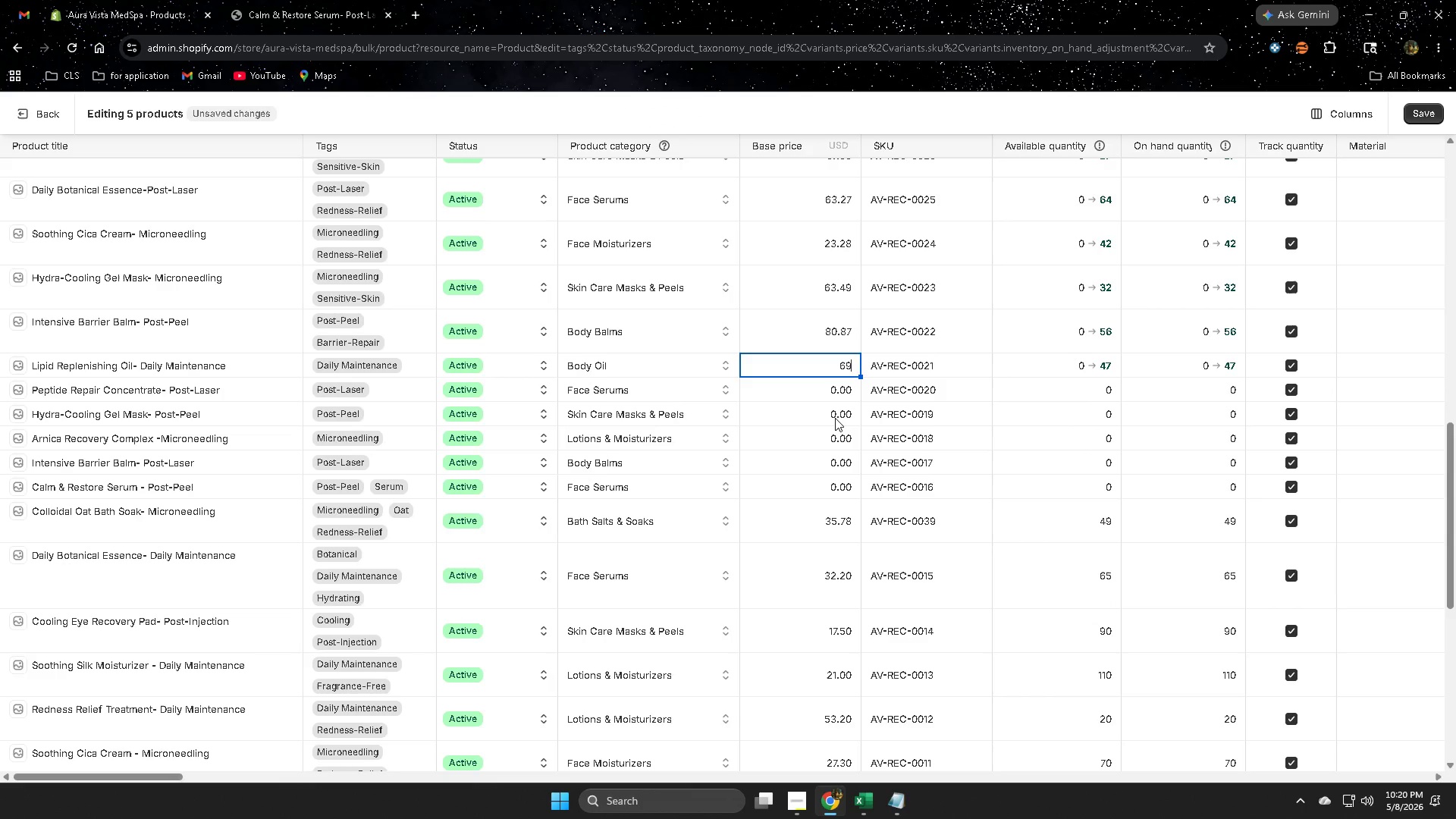 
key(NumpadDecimal)
 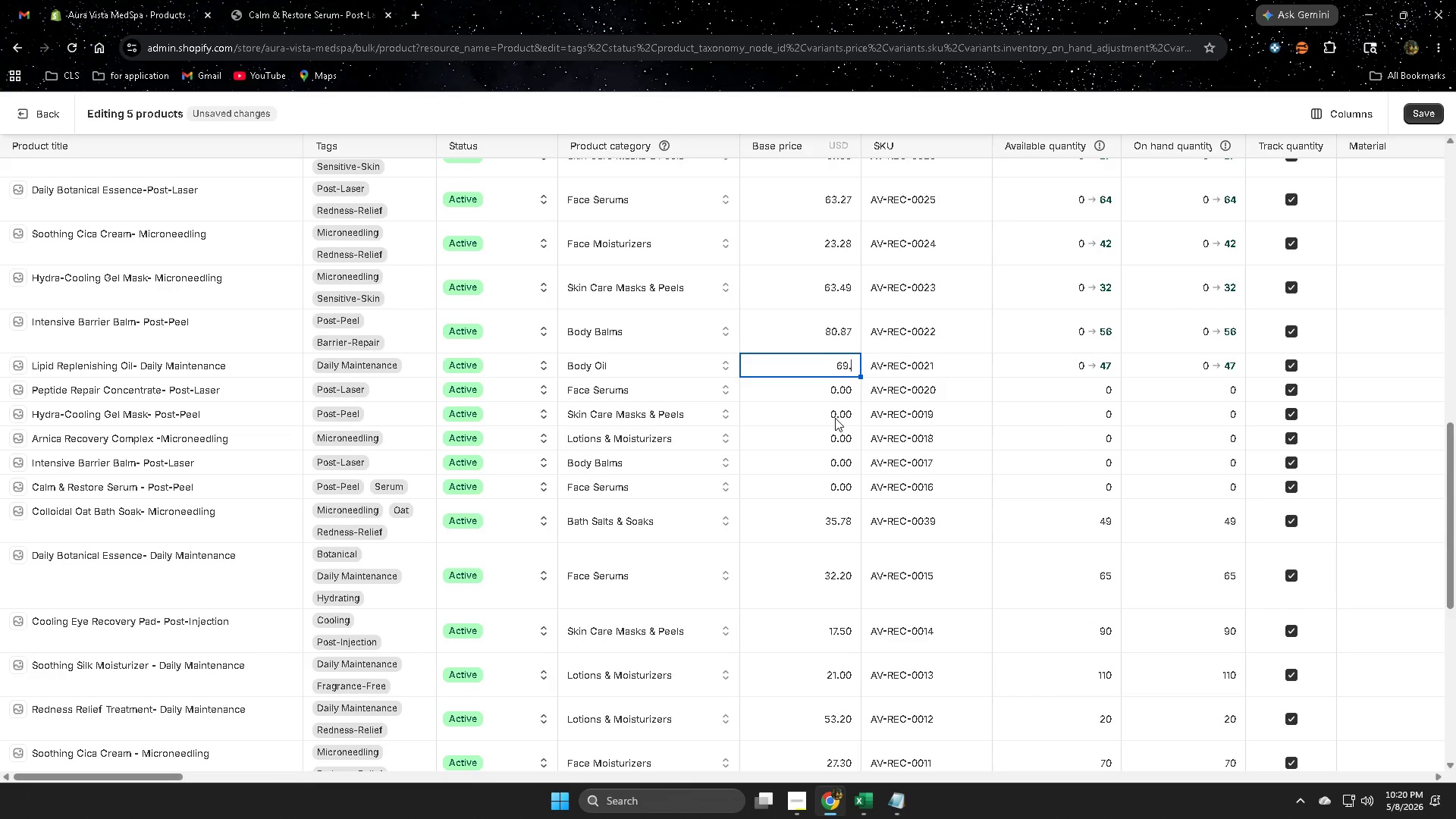 
key(Numpad6)
 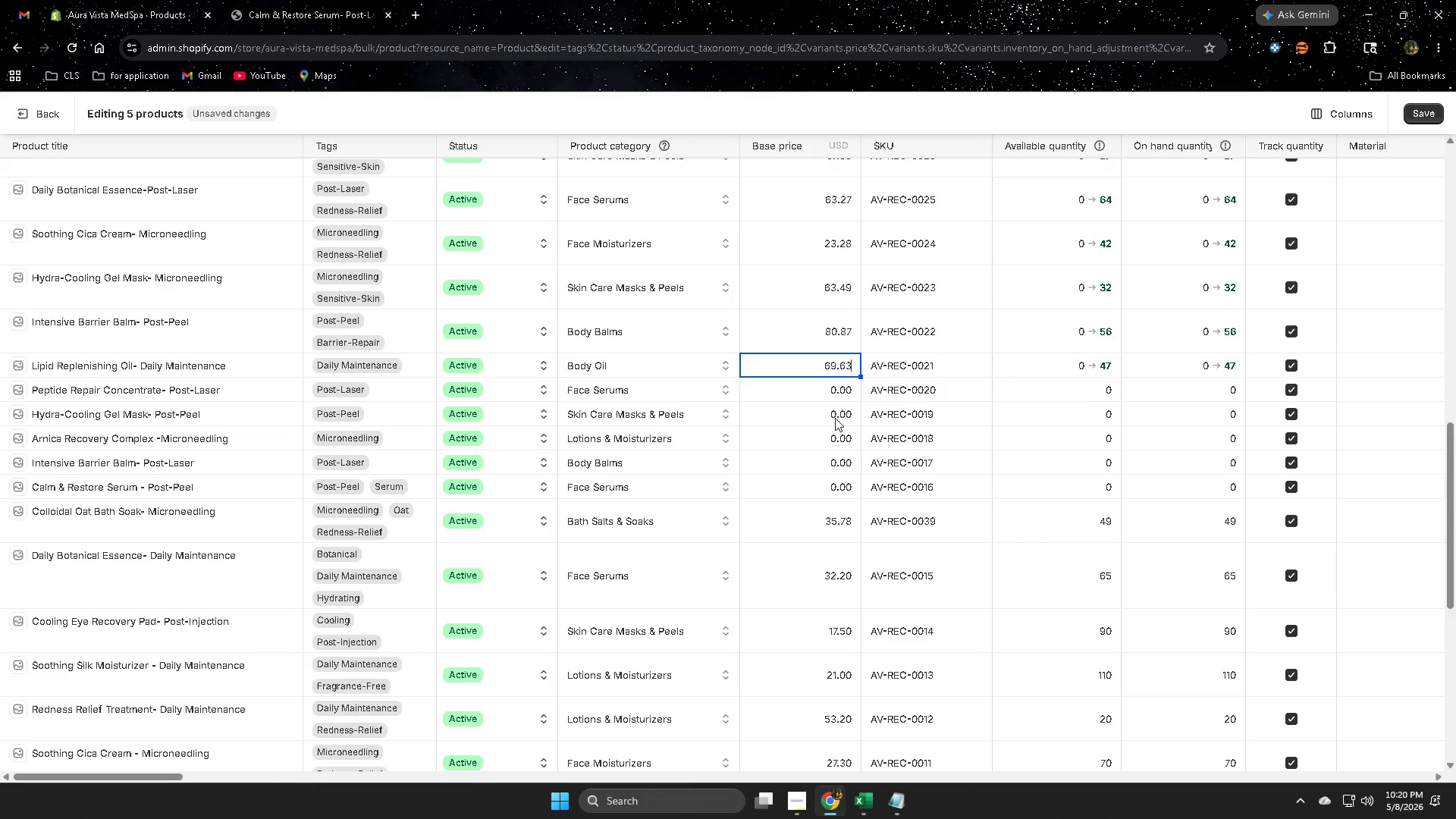 
key(Numpad3)
 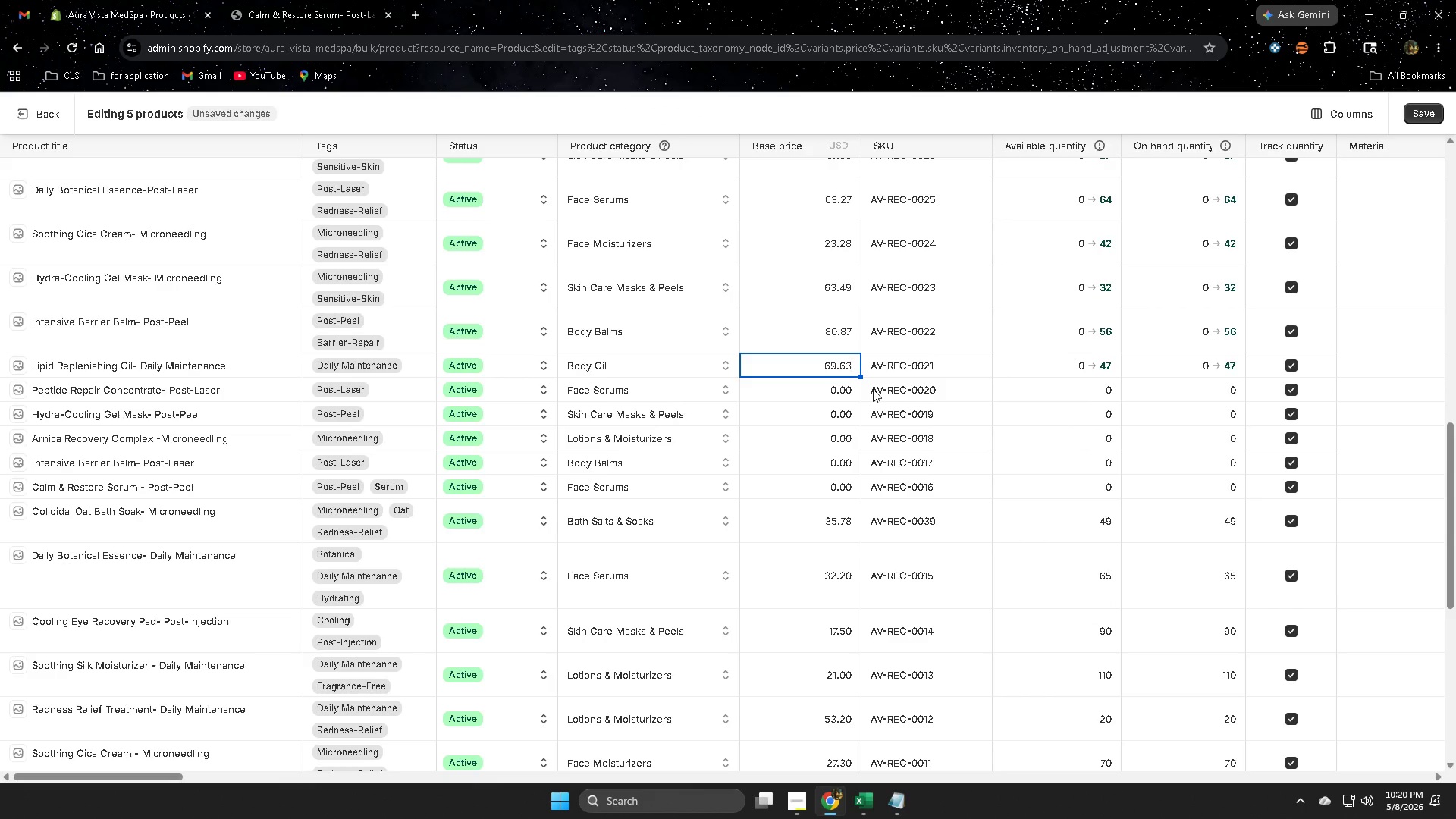 
key(Backspace)
 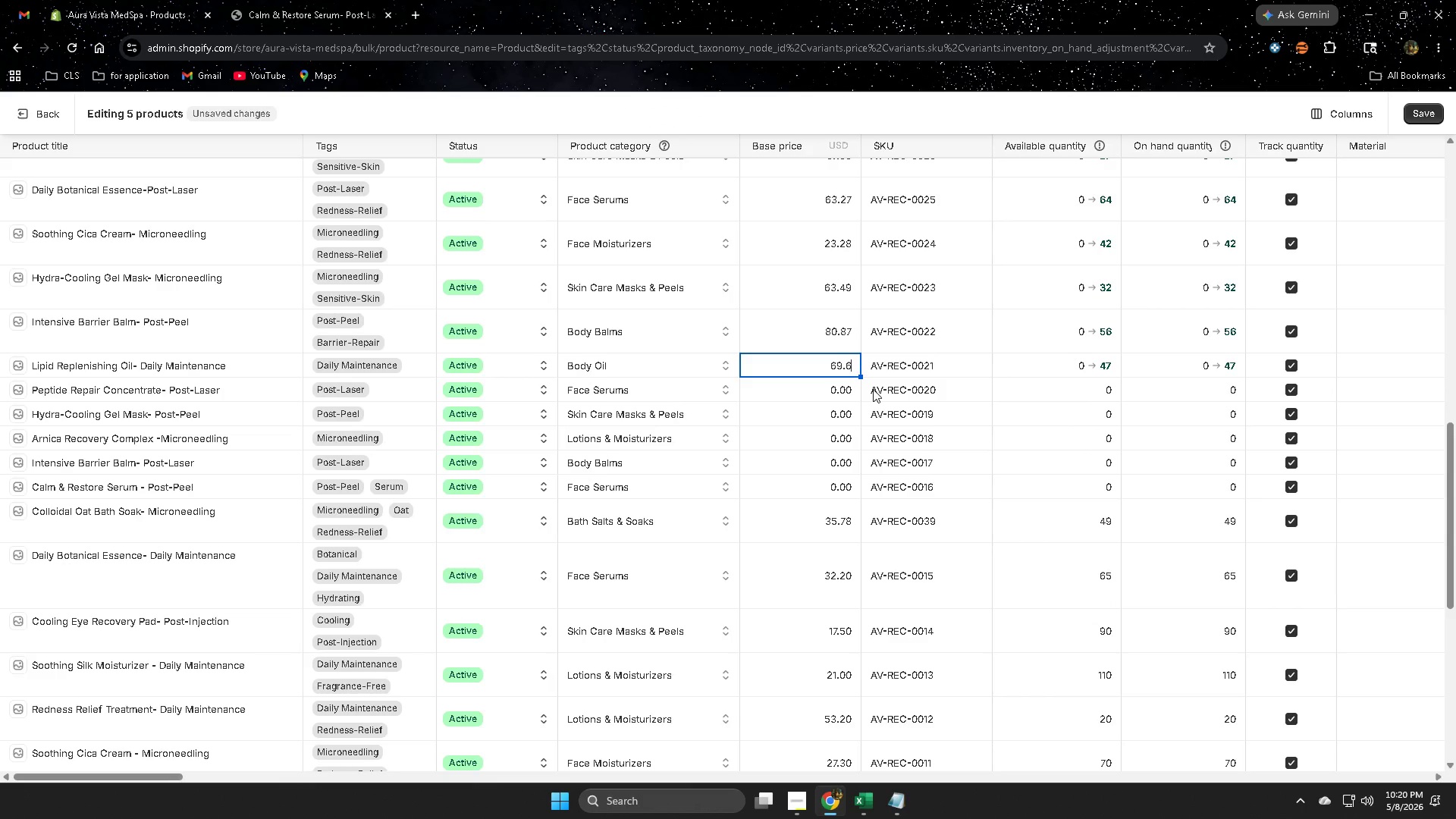 
key(Numpad4)
 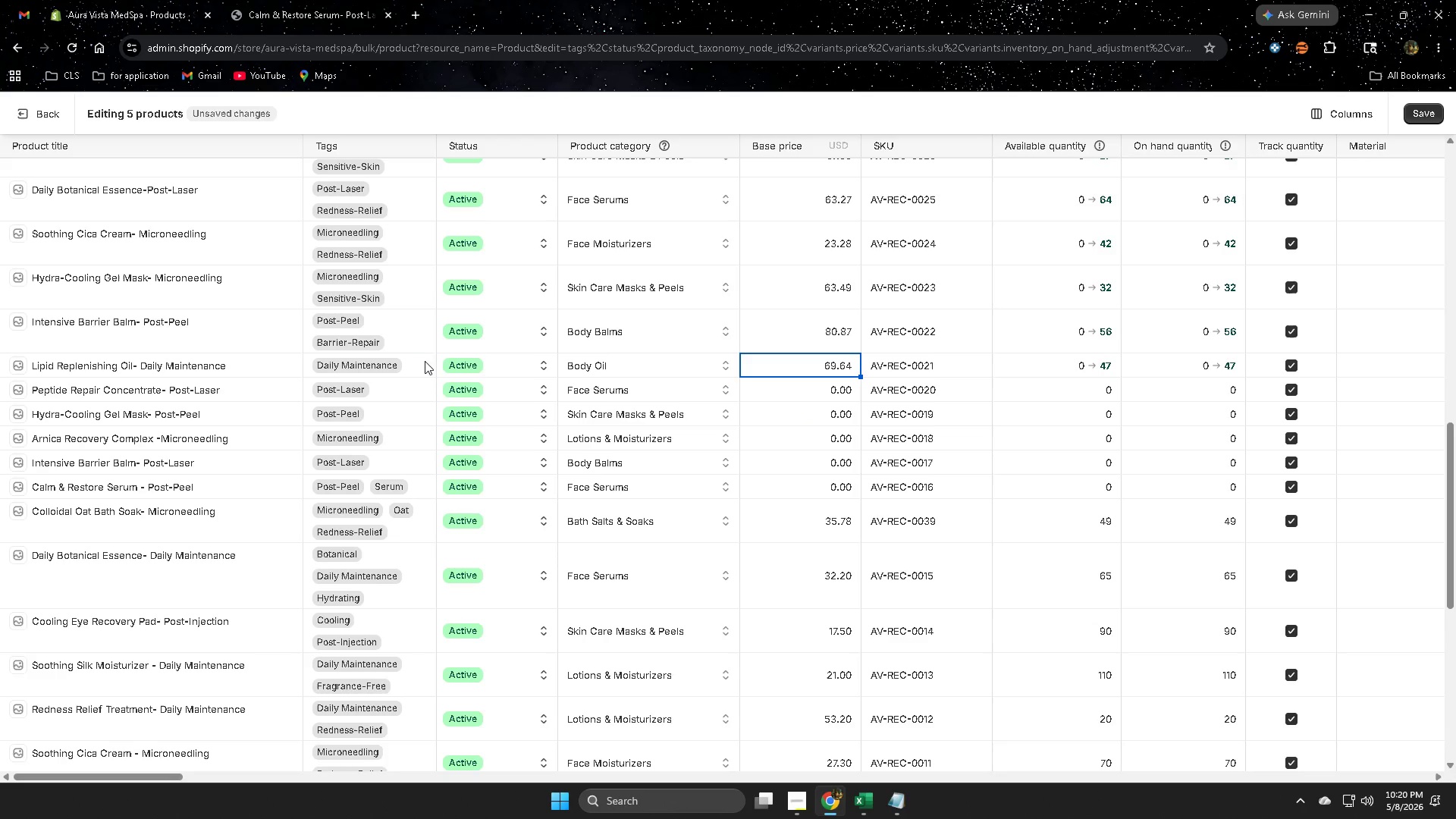 
left_click([421, 362])
 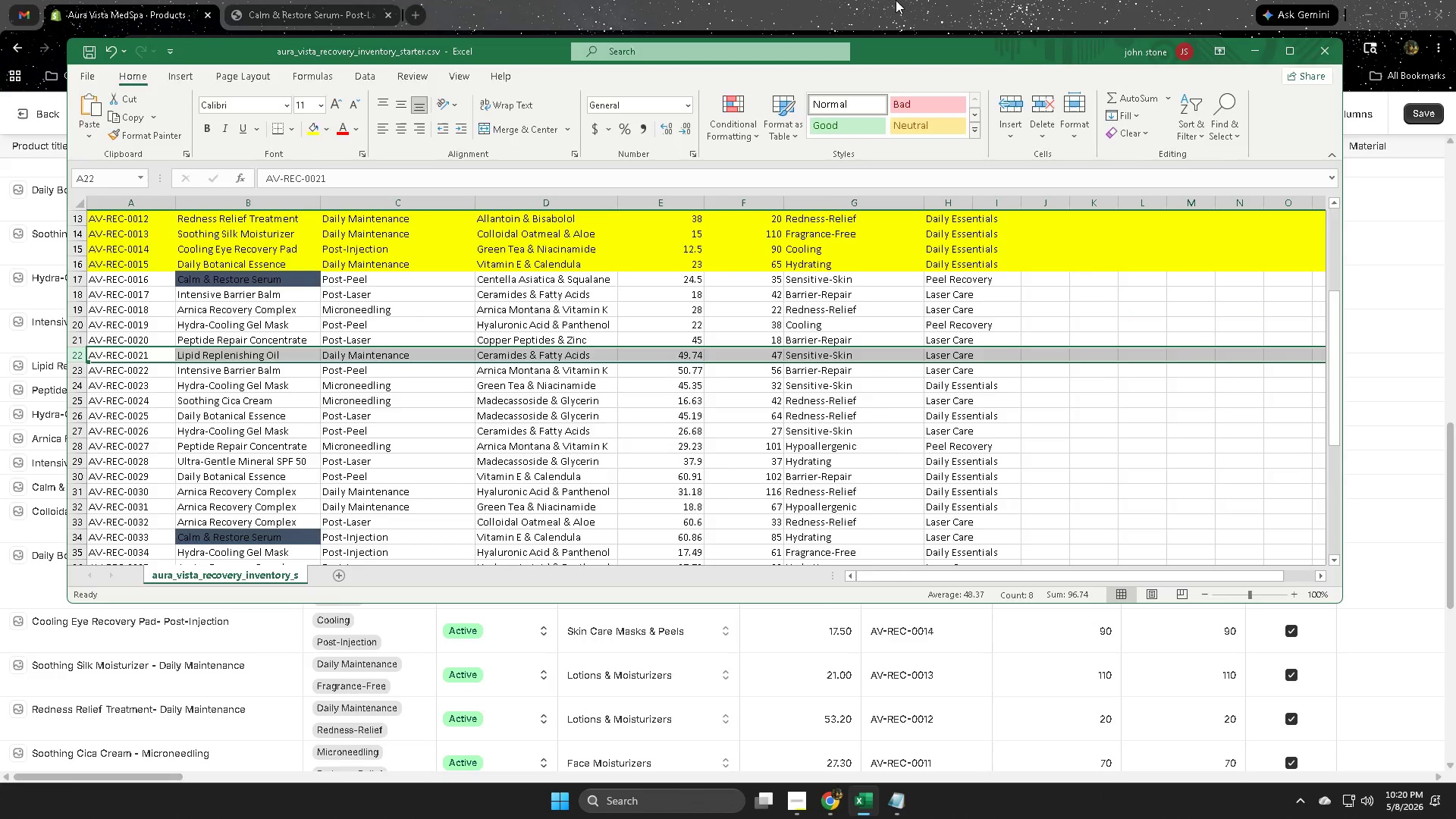 
wait(5.2)
 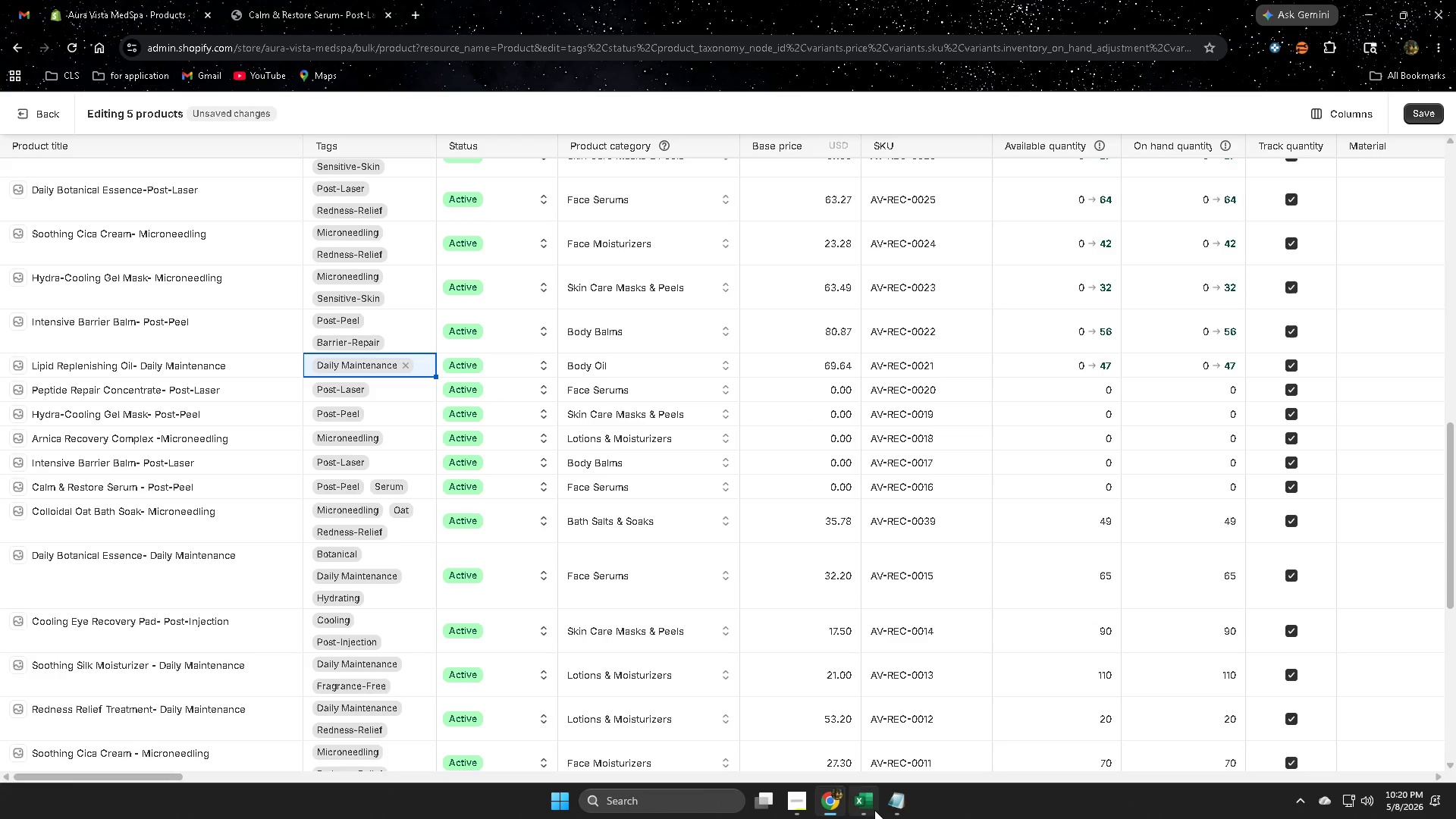 
mouse_move([413, 377])
 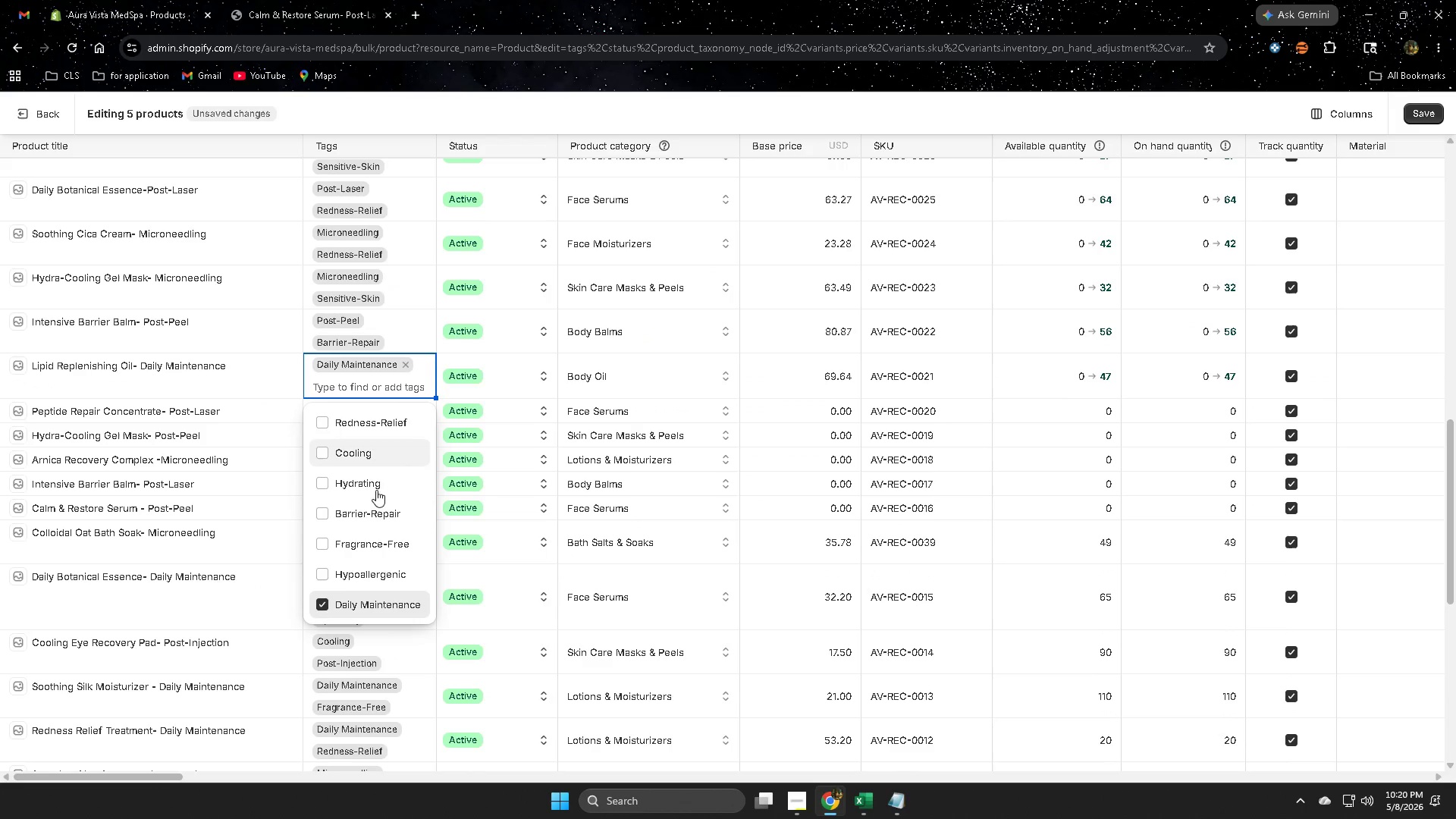 
scroll: coordinate [366, 529], scroll_direction: down, amount: 2.0
 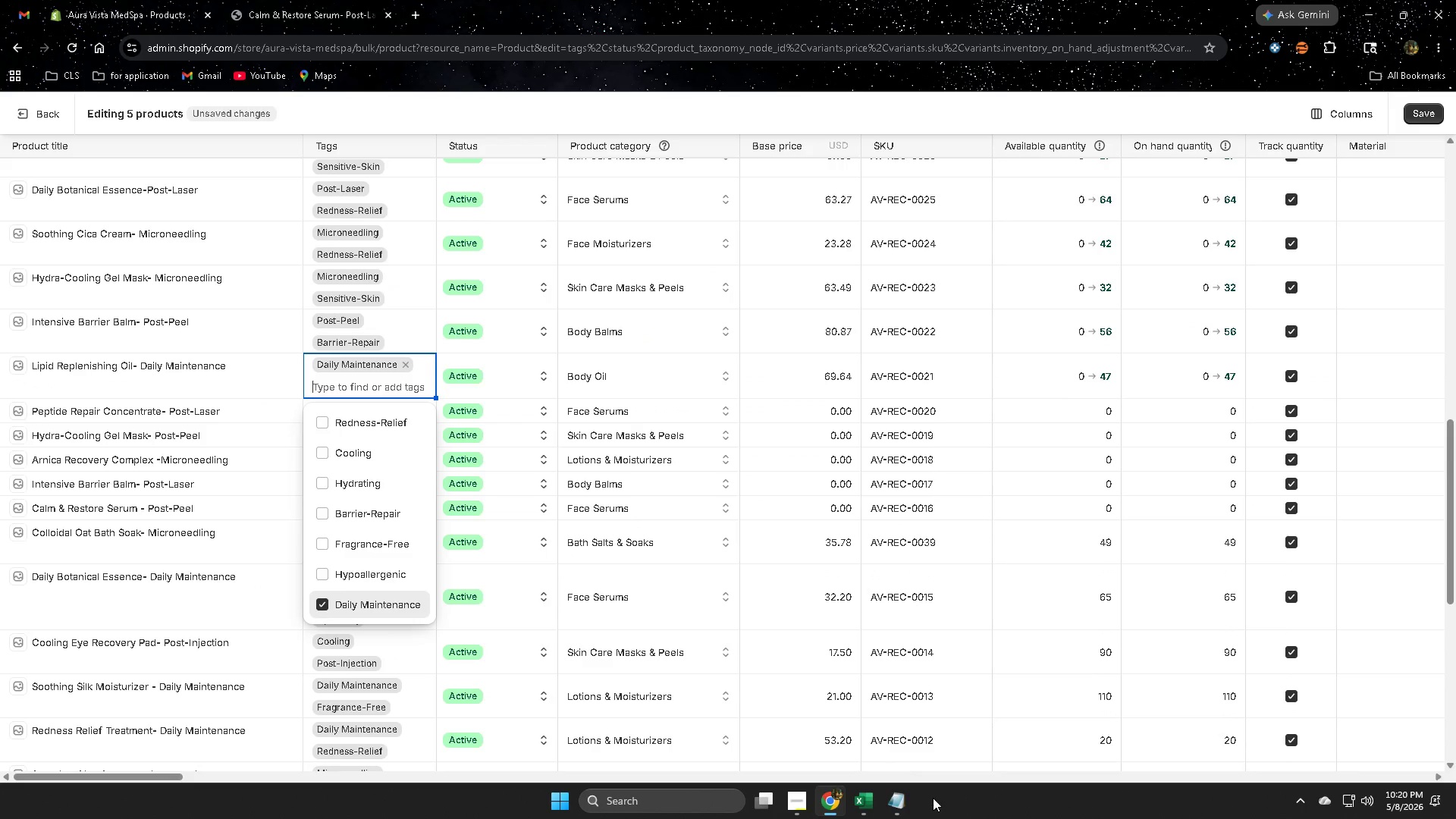 
left_click([871, 805])
 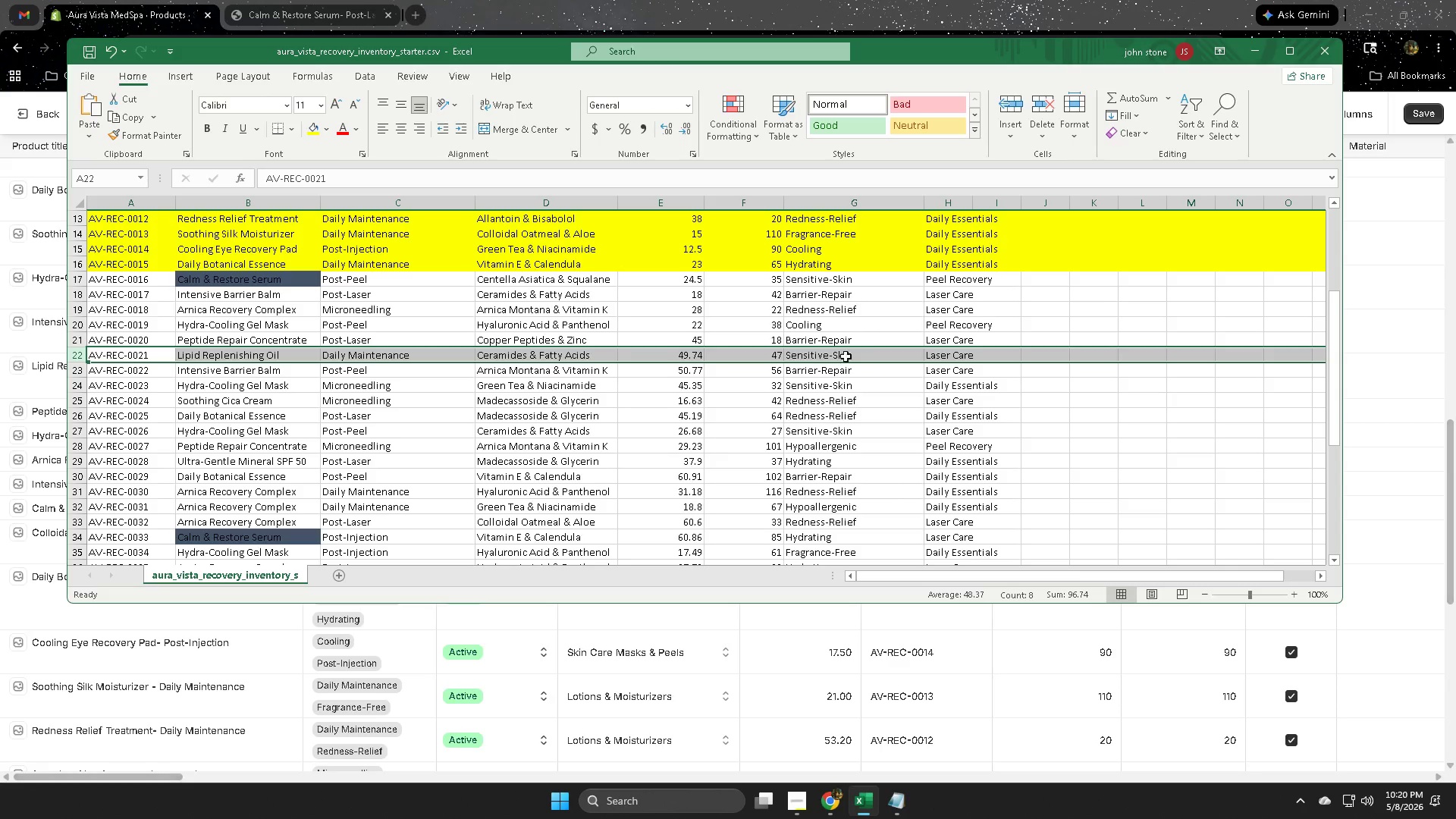 
double_click([846, 356])
 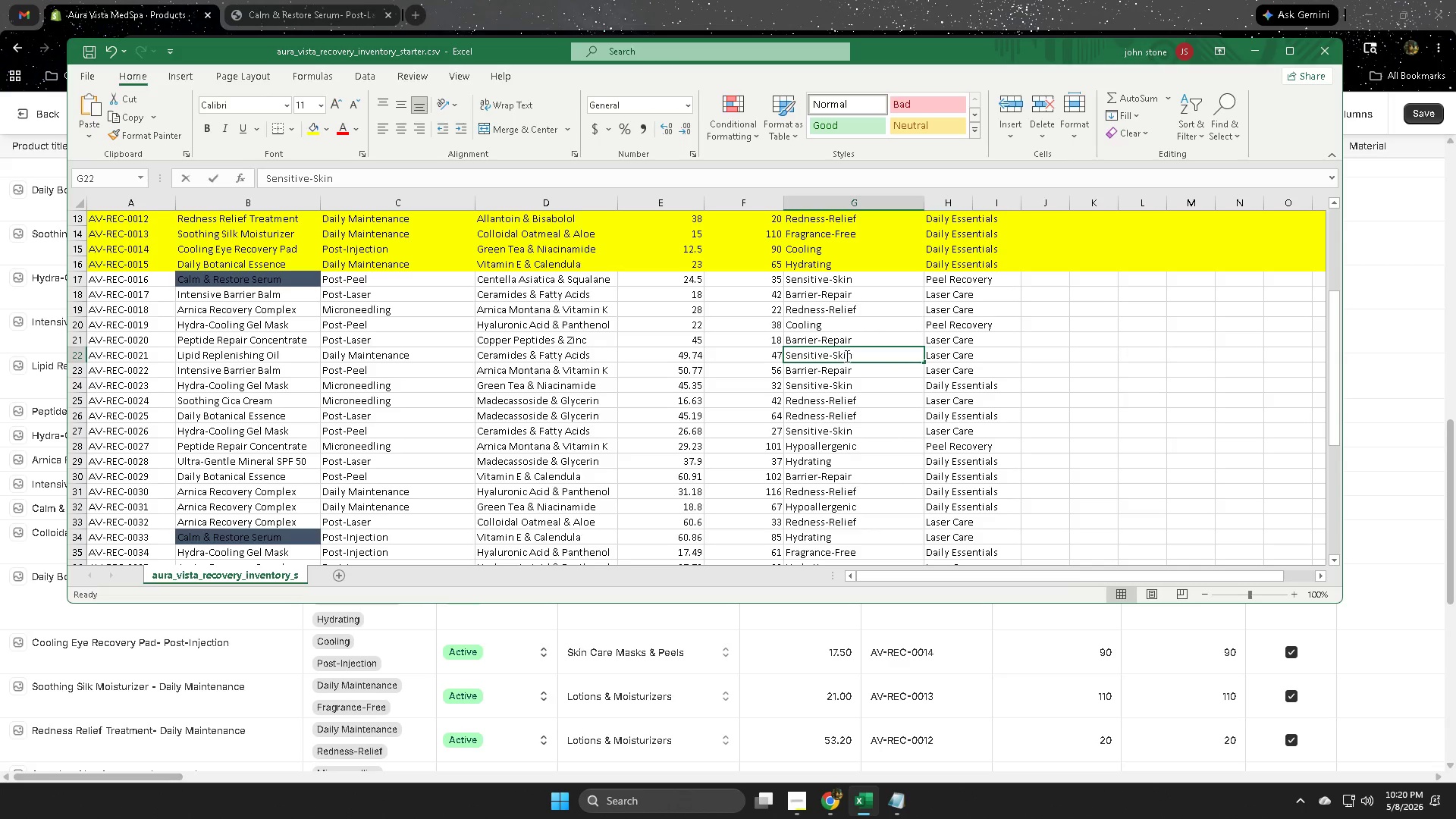 
triple_click([846, 356])
 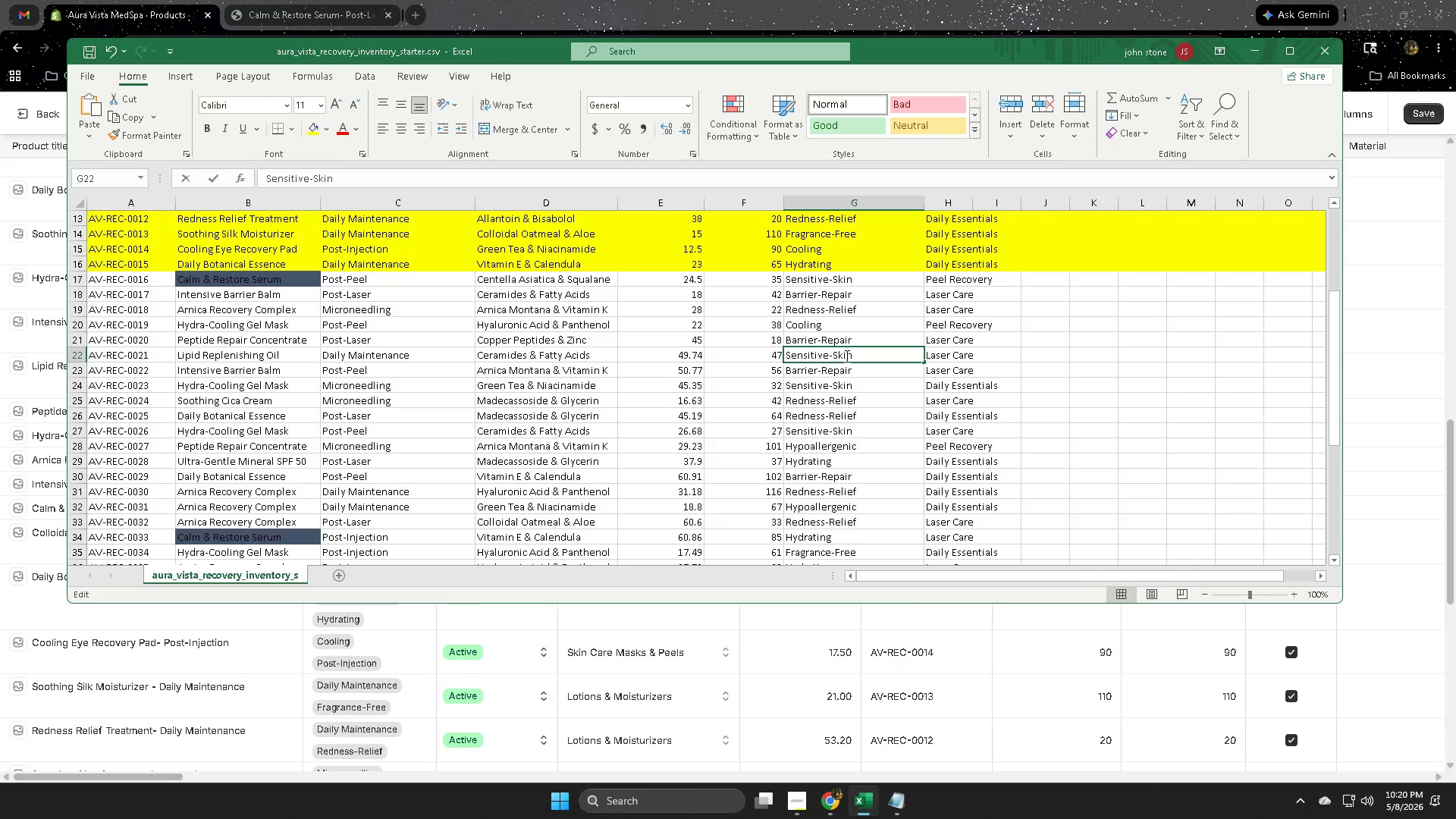 
triple_click([846, 356])
 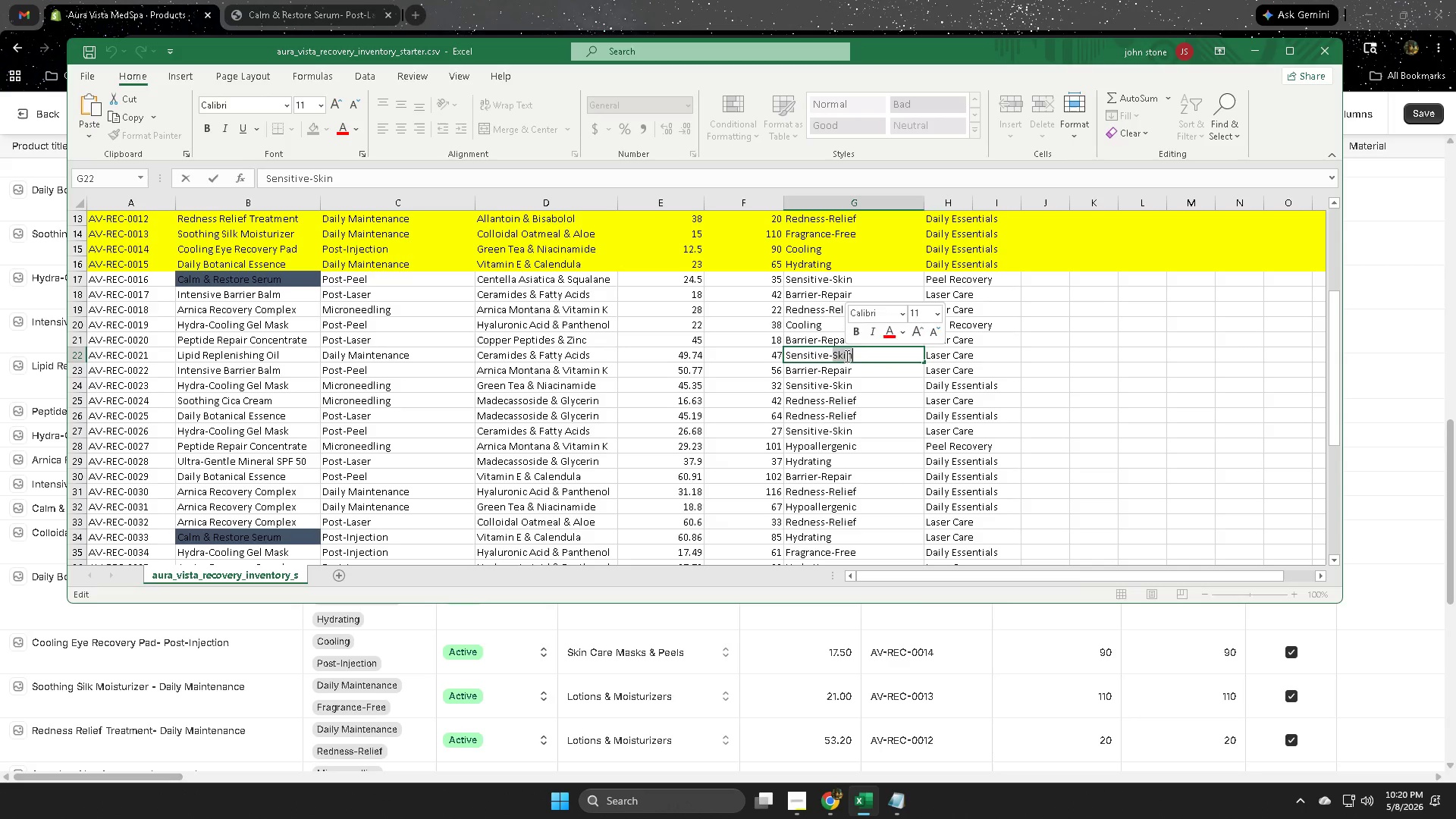 
triple_click([846, 356])
 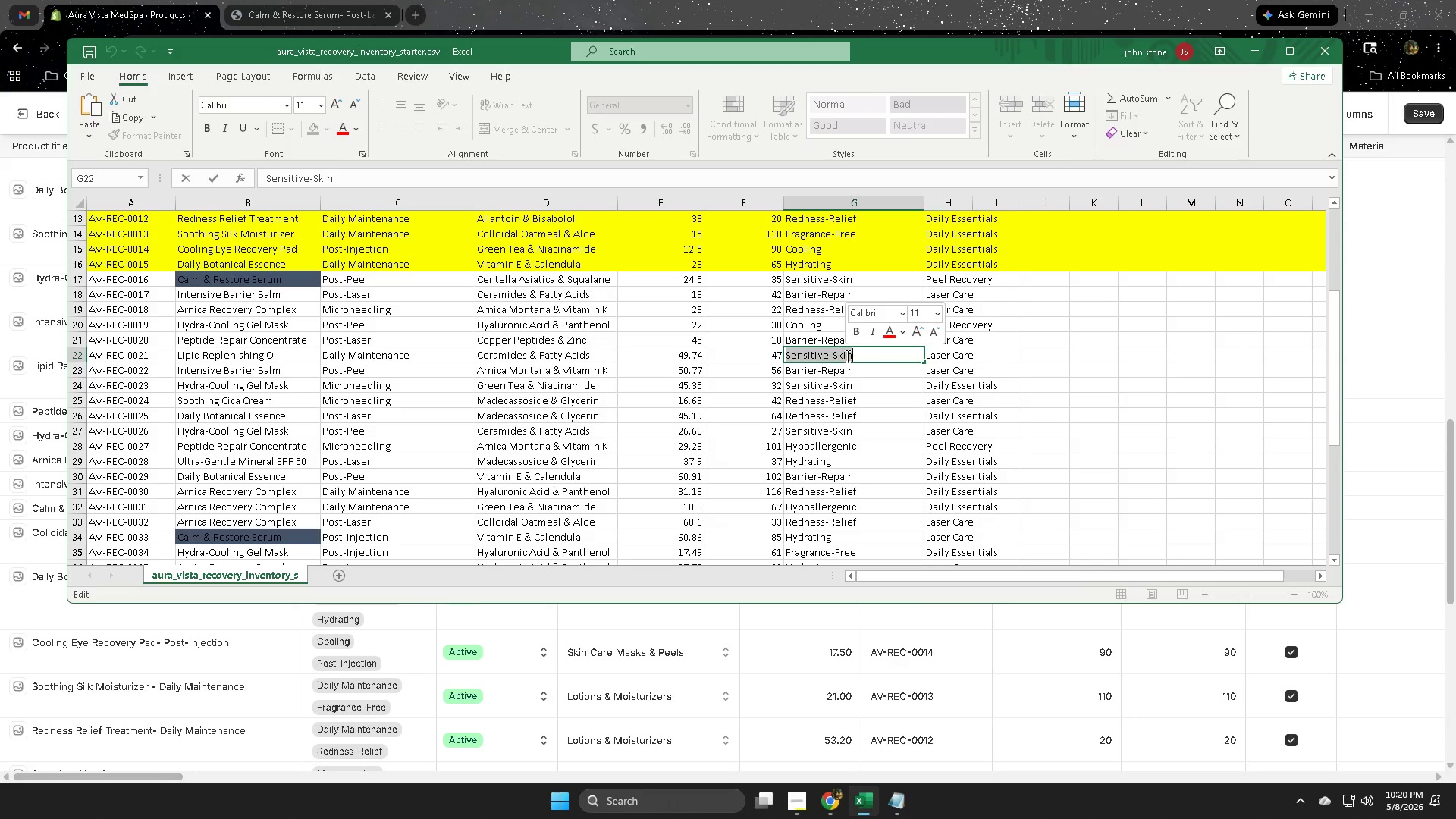 
key(Control+ControlLeft)
 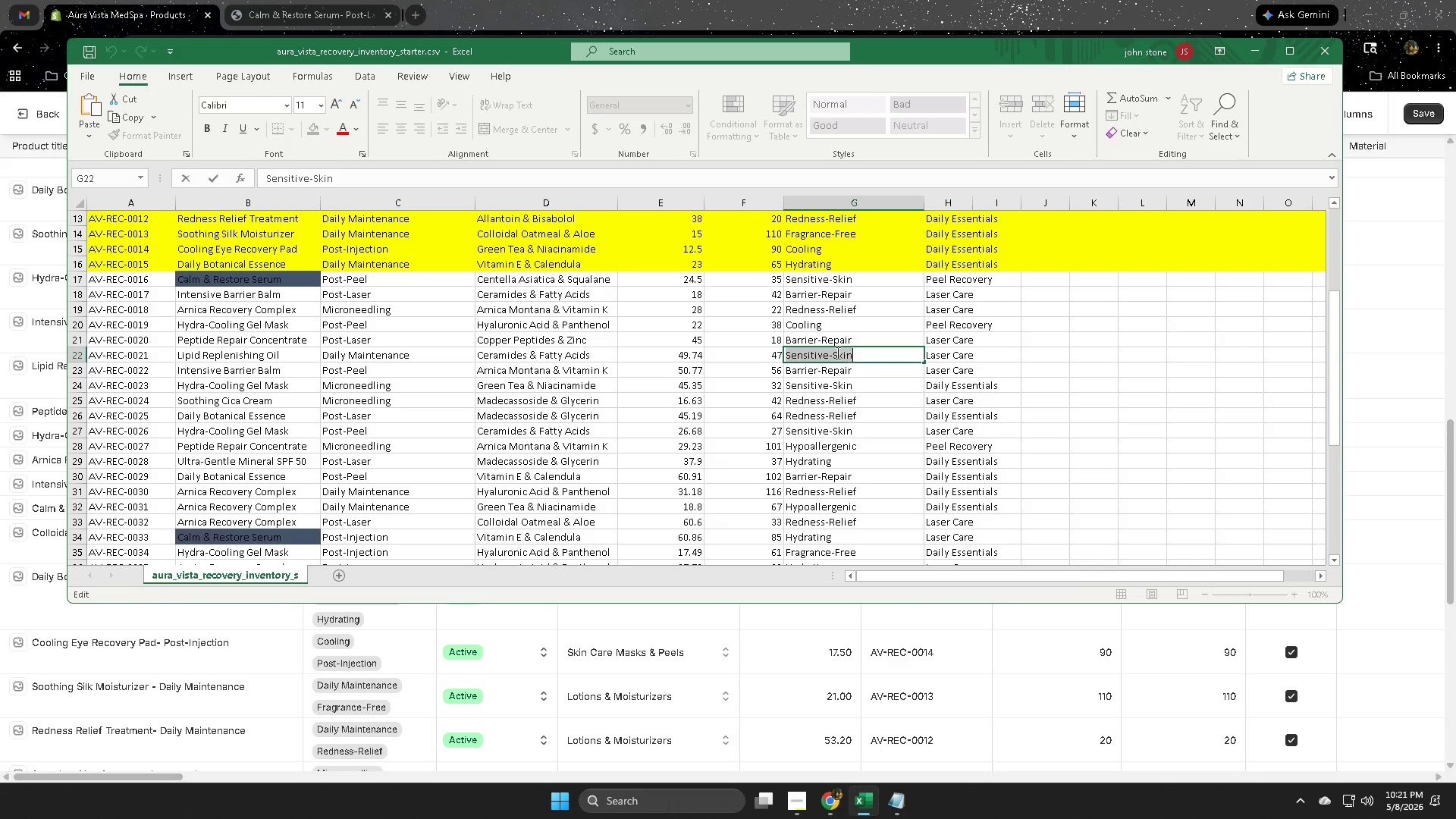 
key(Control+C)
 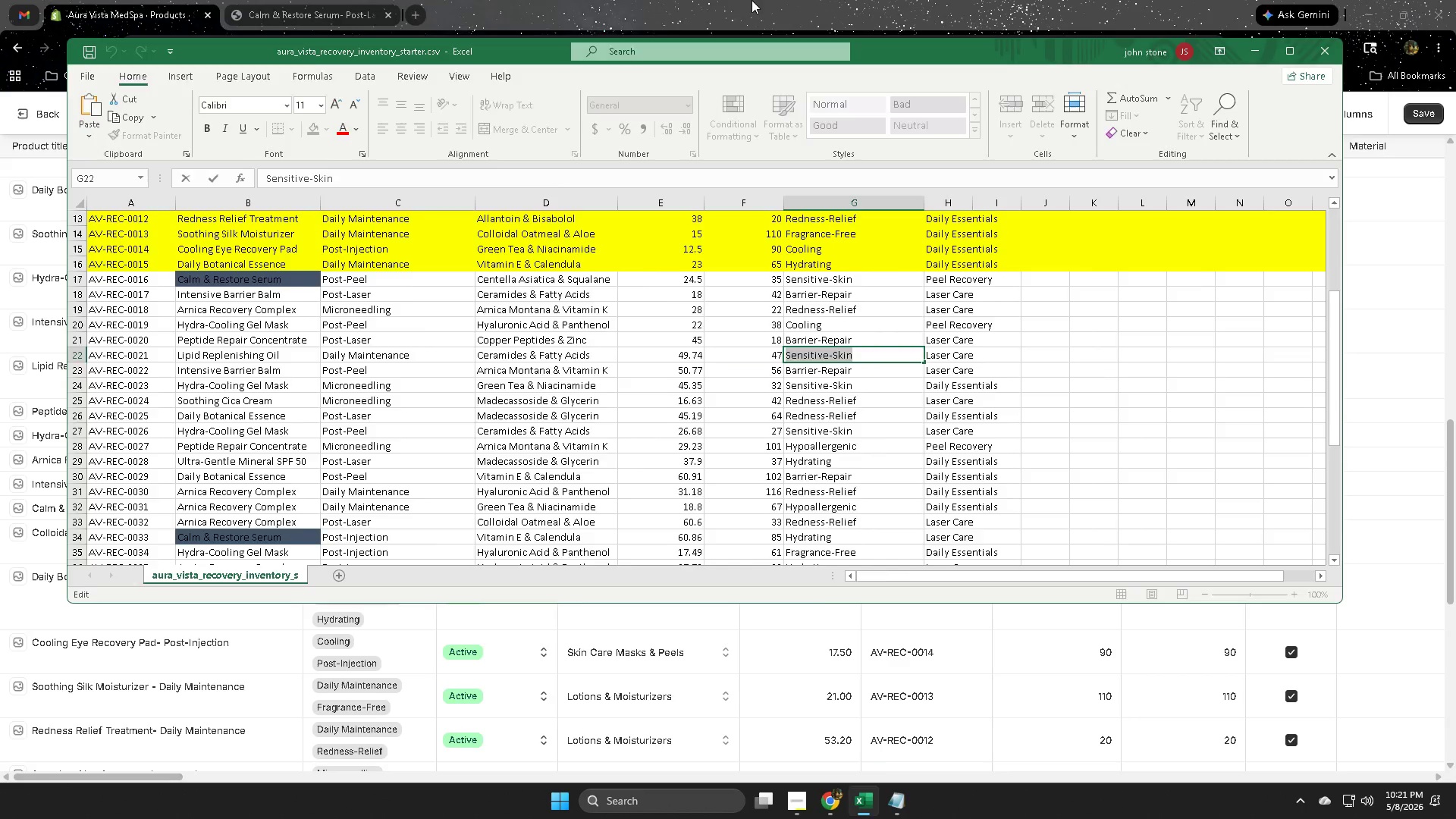 
left_click([754, 0])
 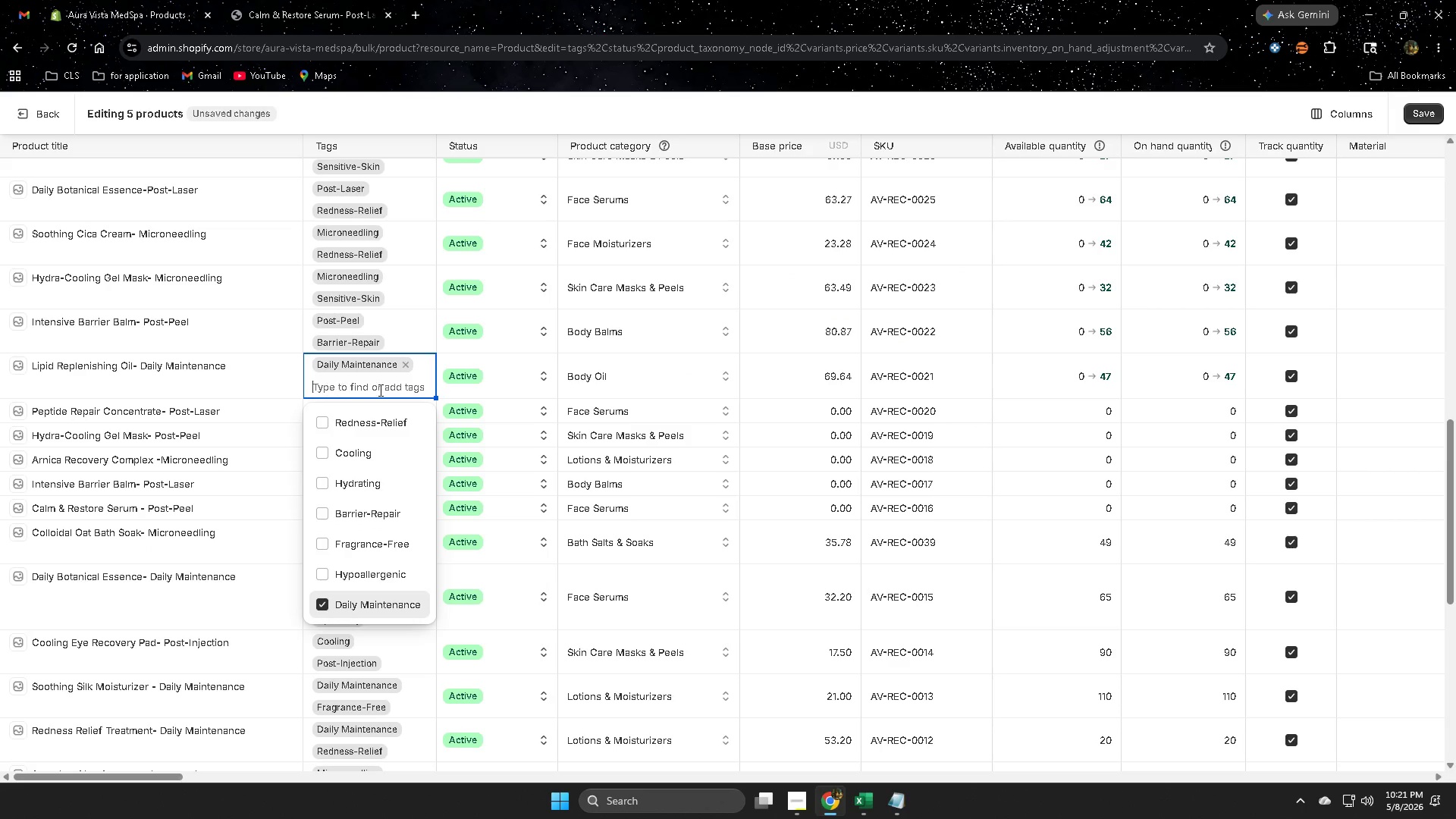 
key(Control+V)
 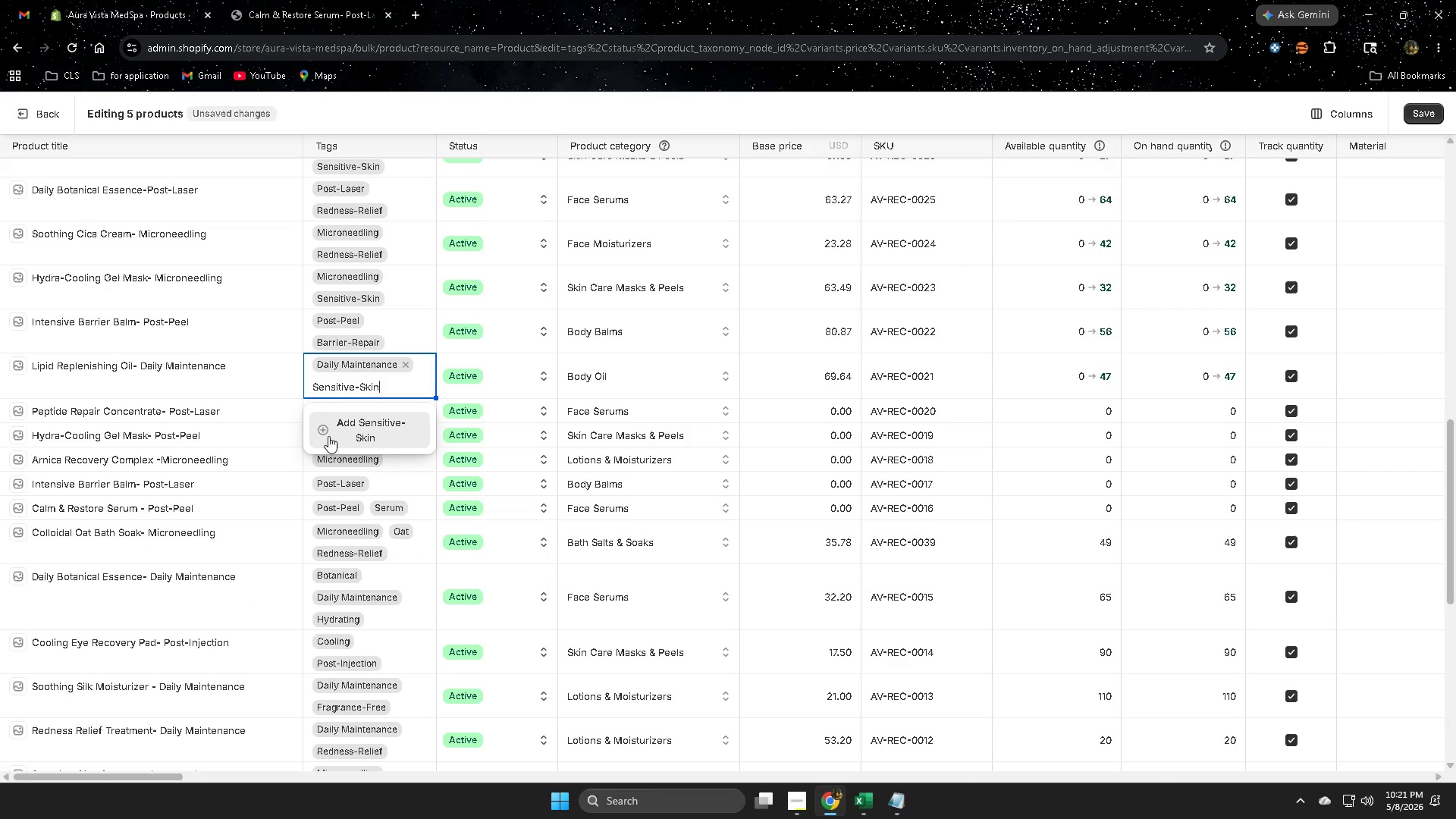 
left_click([325, 432])
 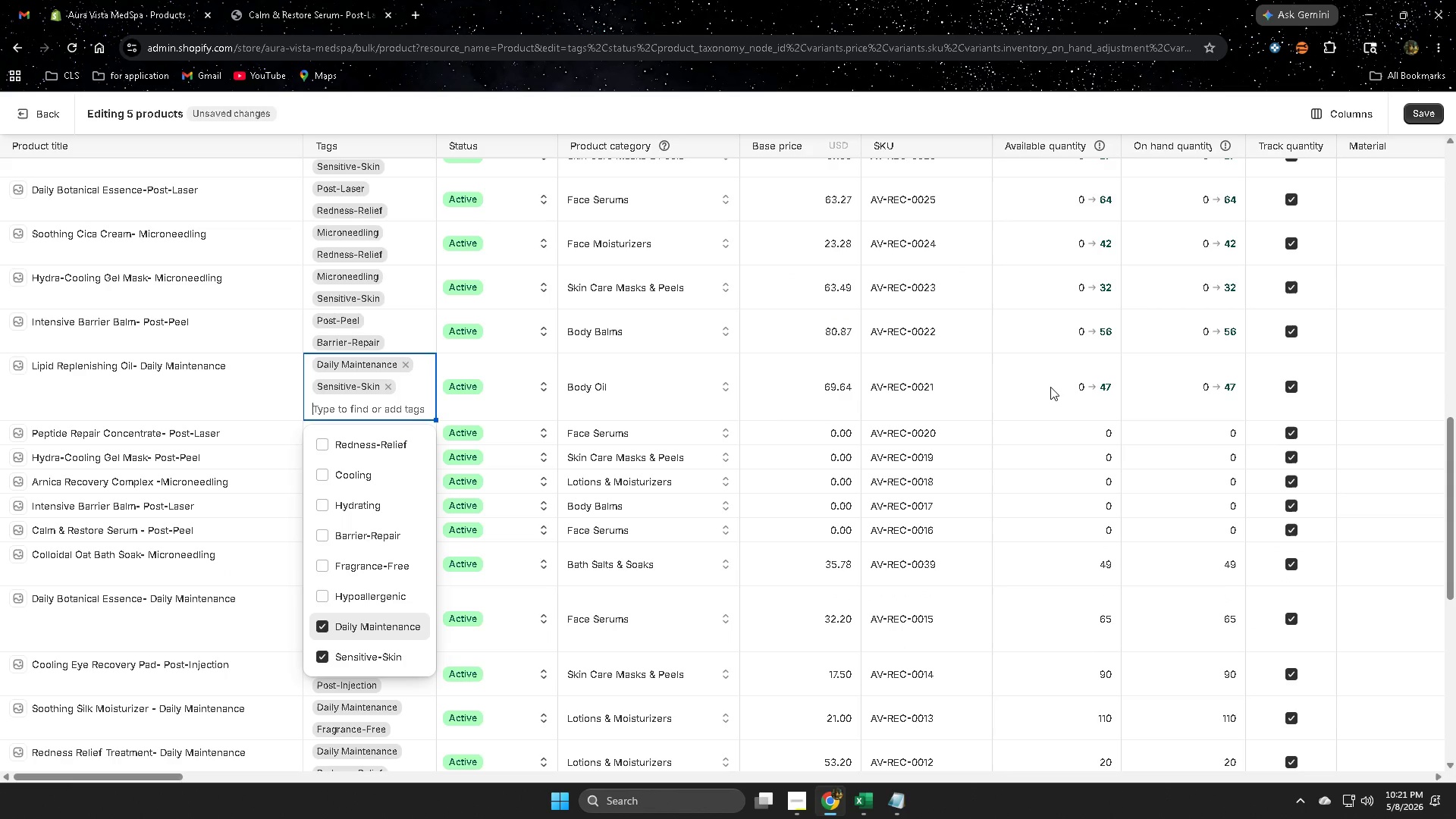 
left_click([1050, 387])
 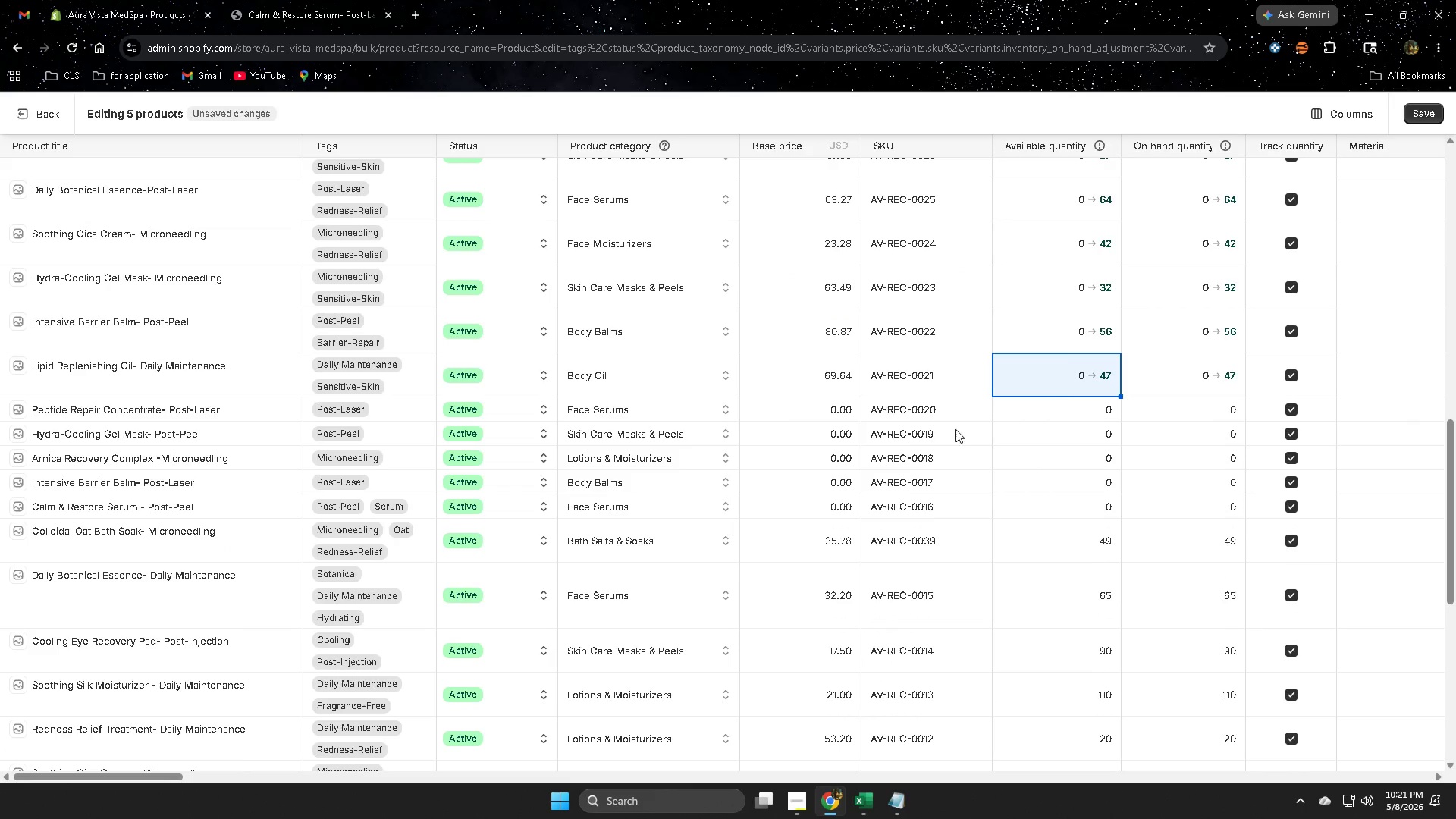 
left_click([1055, 414])
 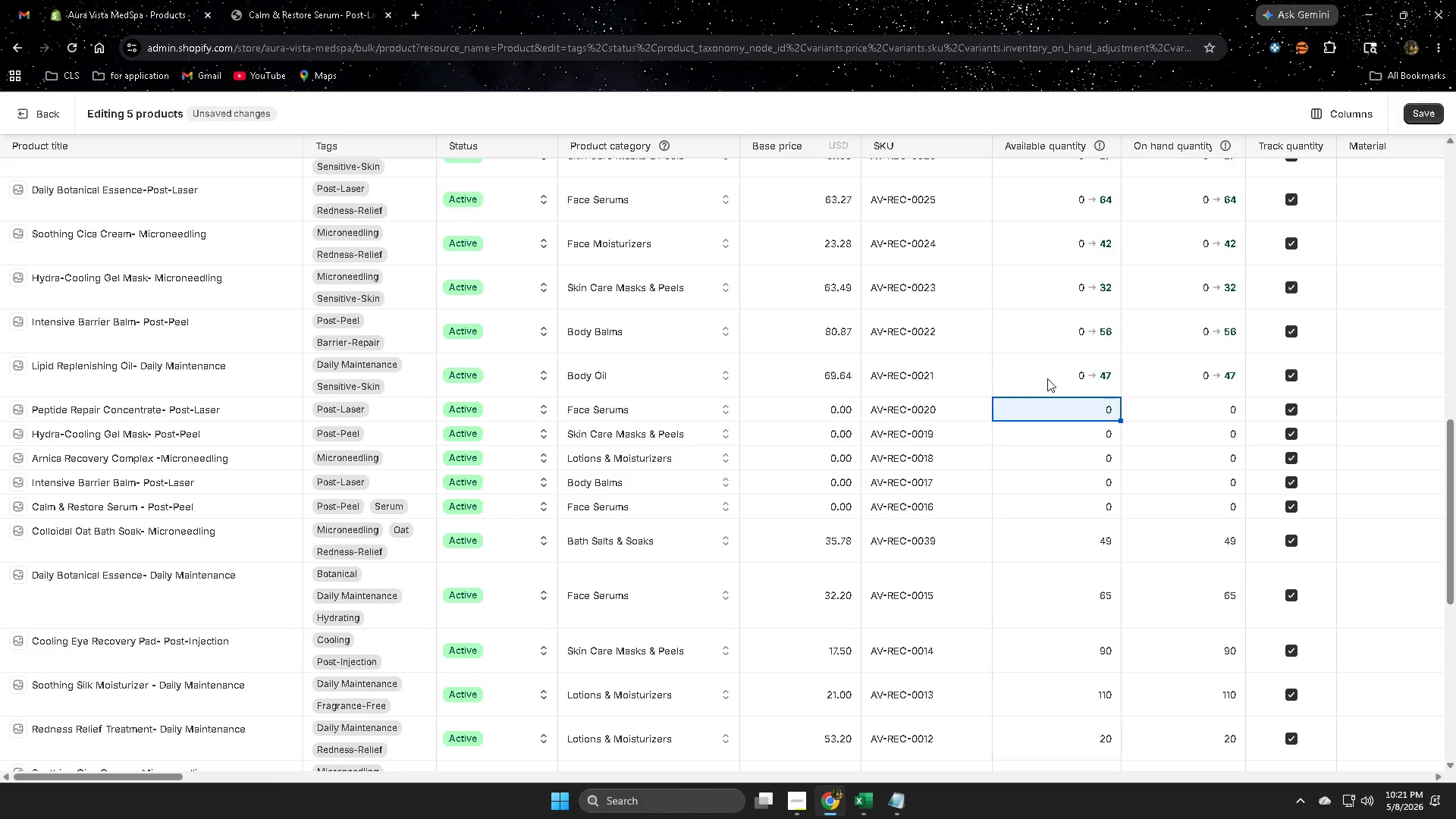 
left_click([861, 795])
 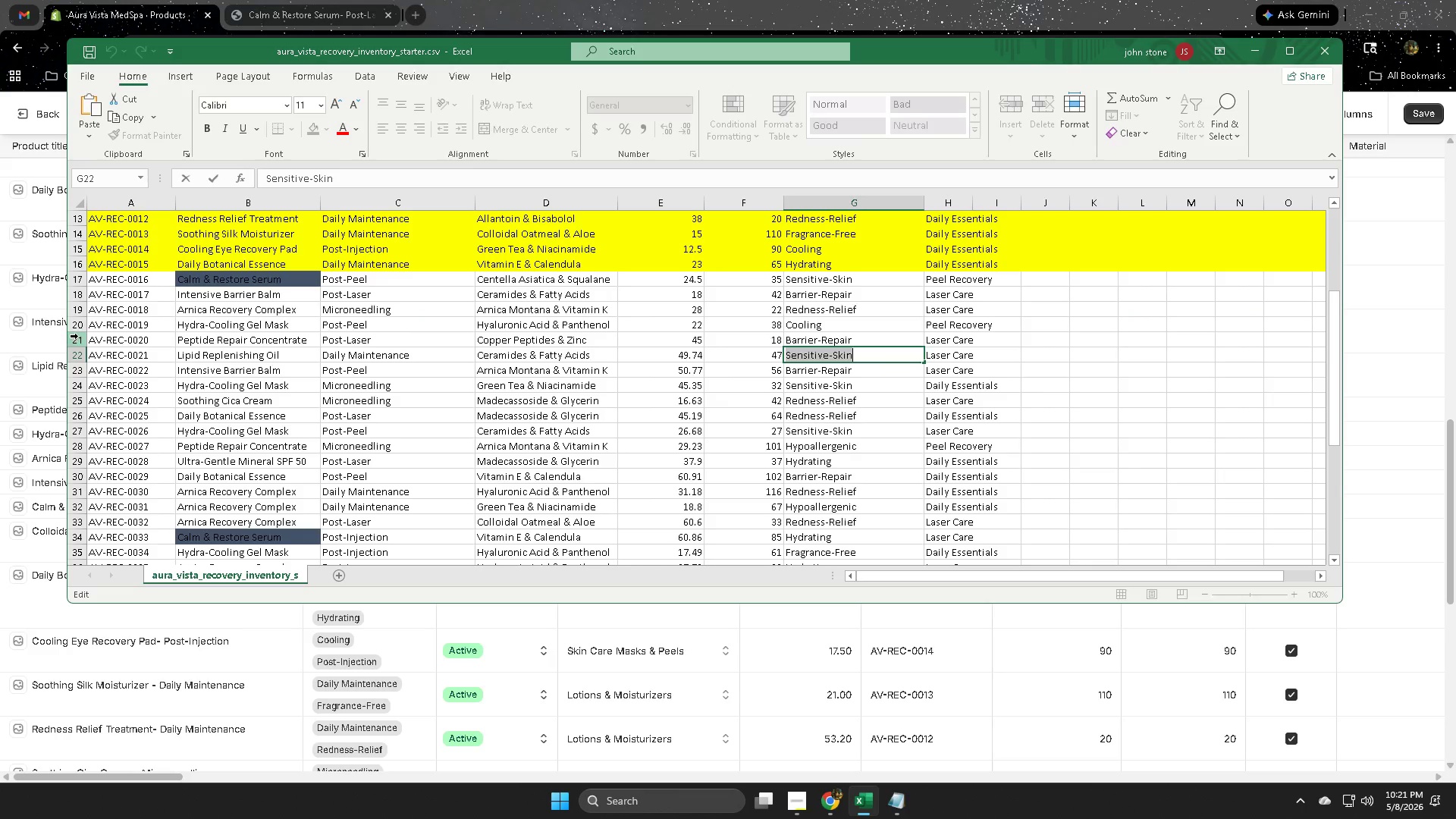 
left_click([78, 336])
 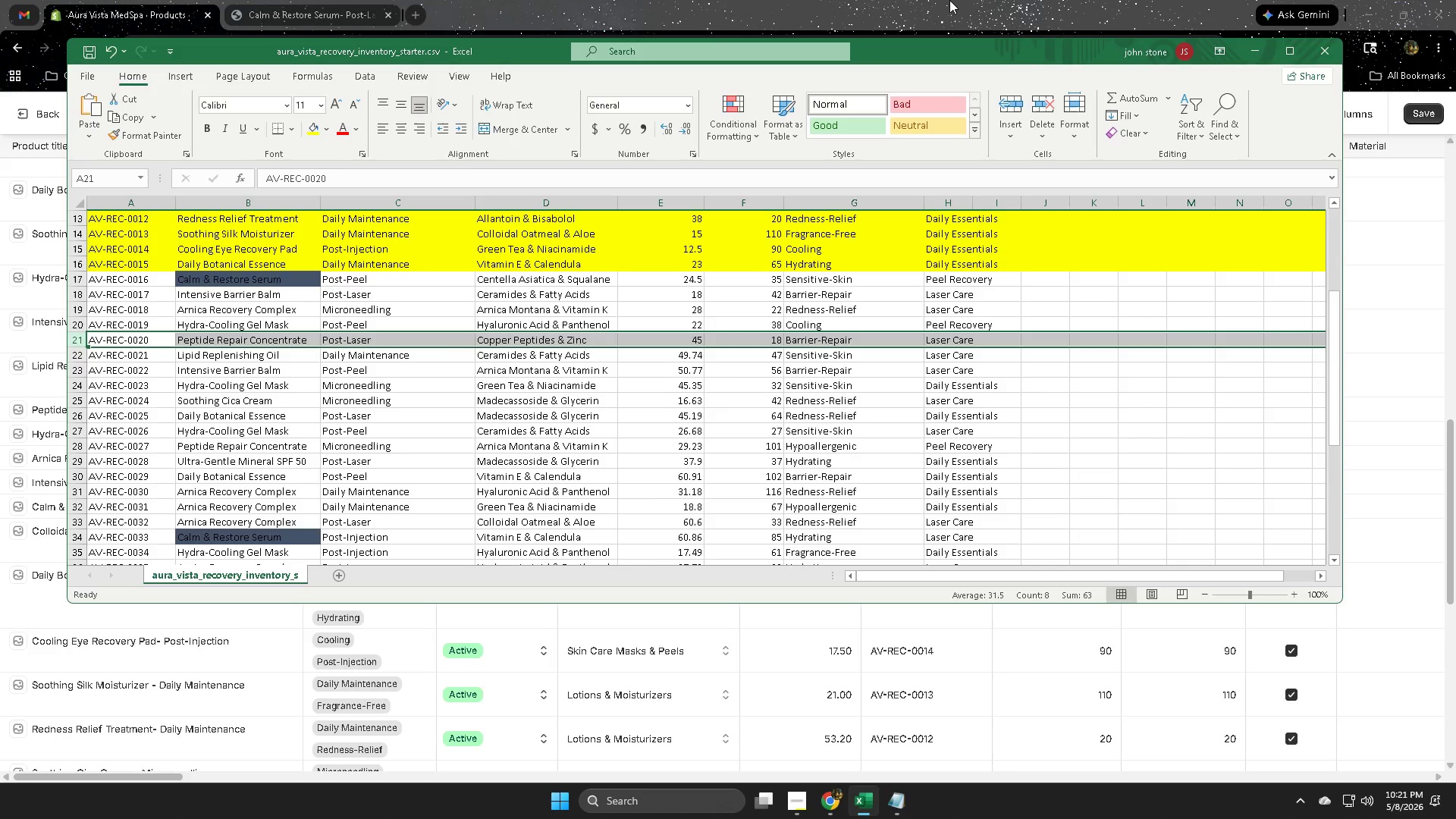 
left_click([956, 0])
 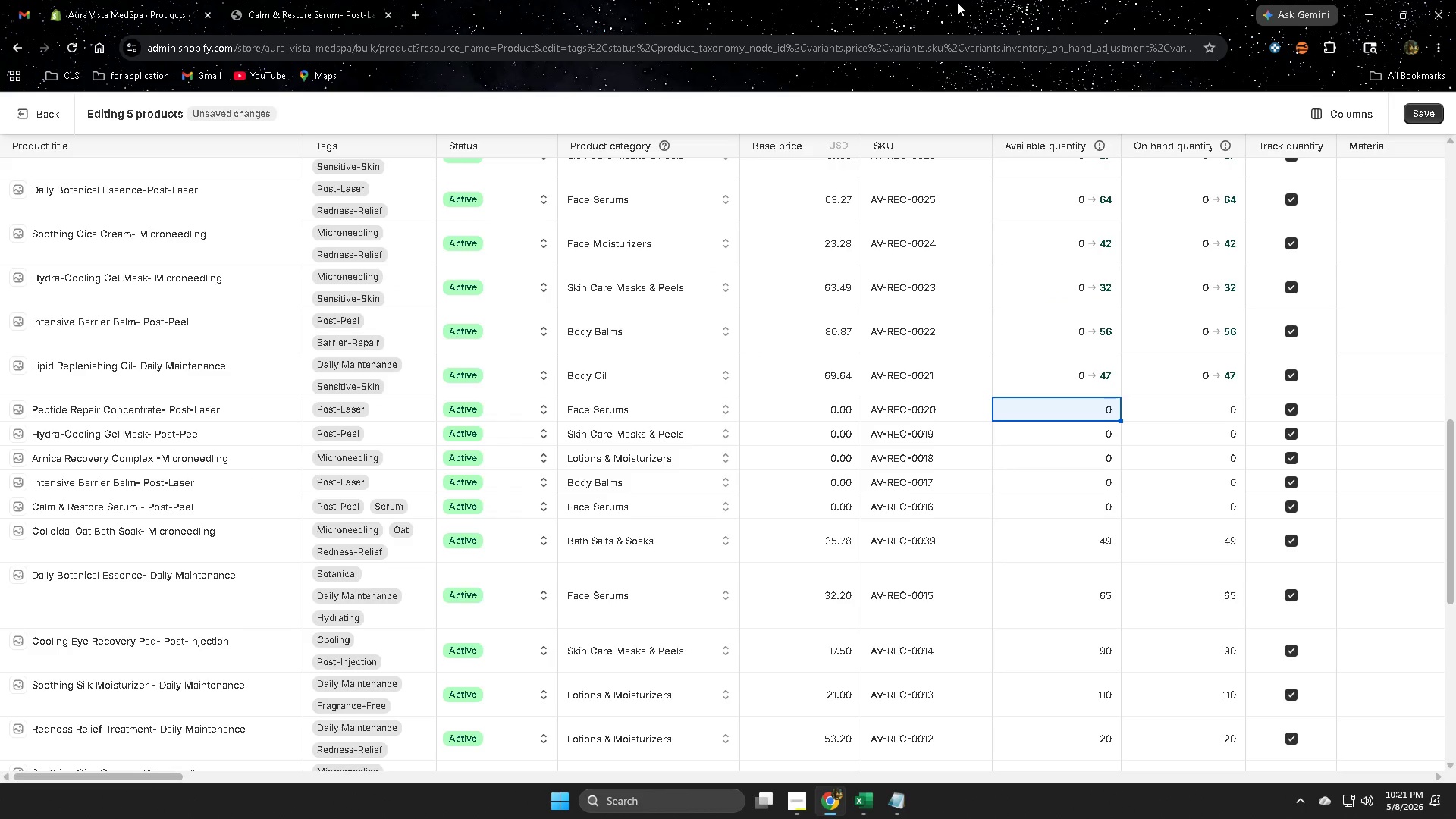 
key(Numpad1)
 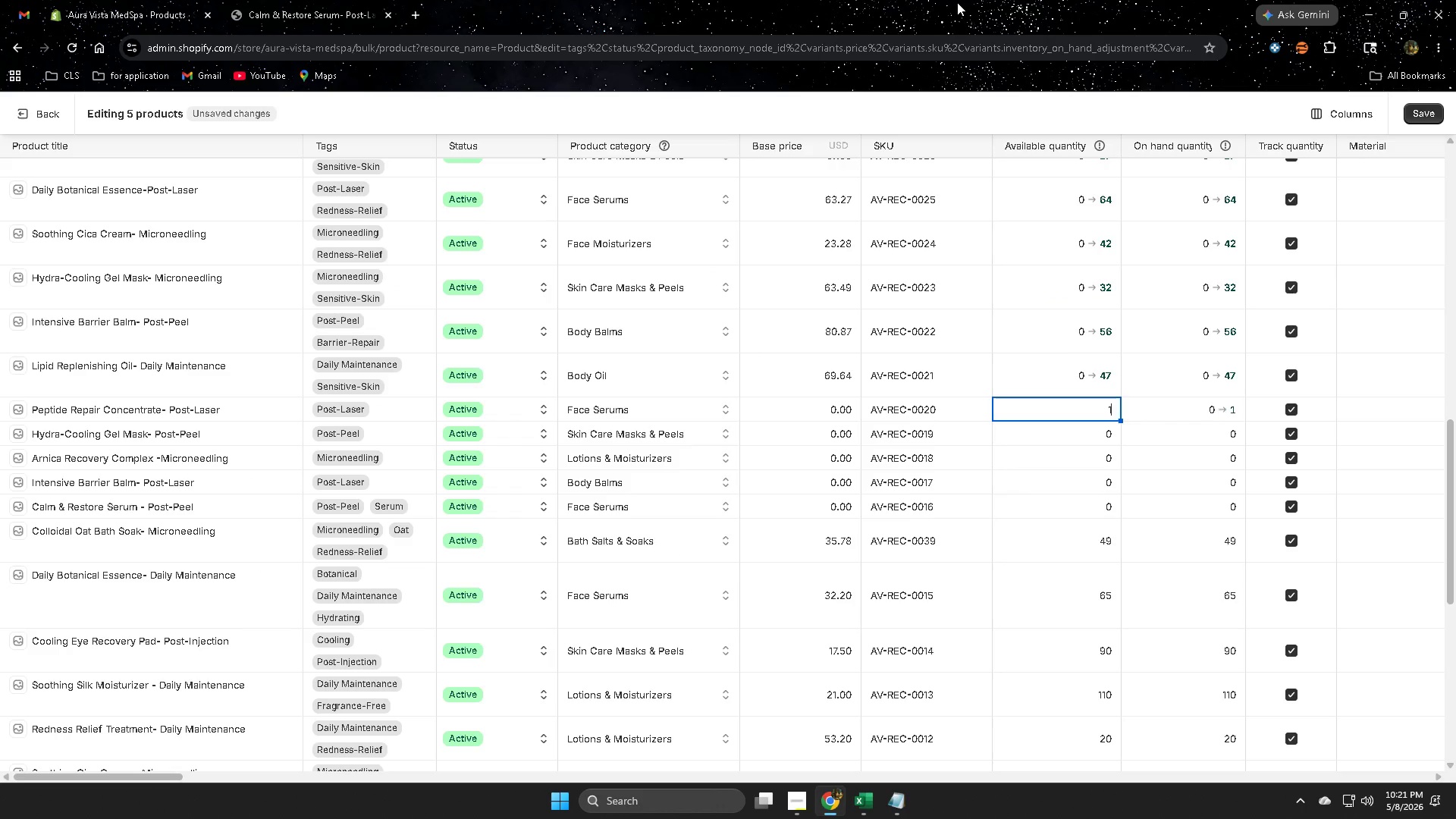 
key(Numpad8)
 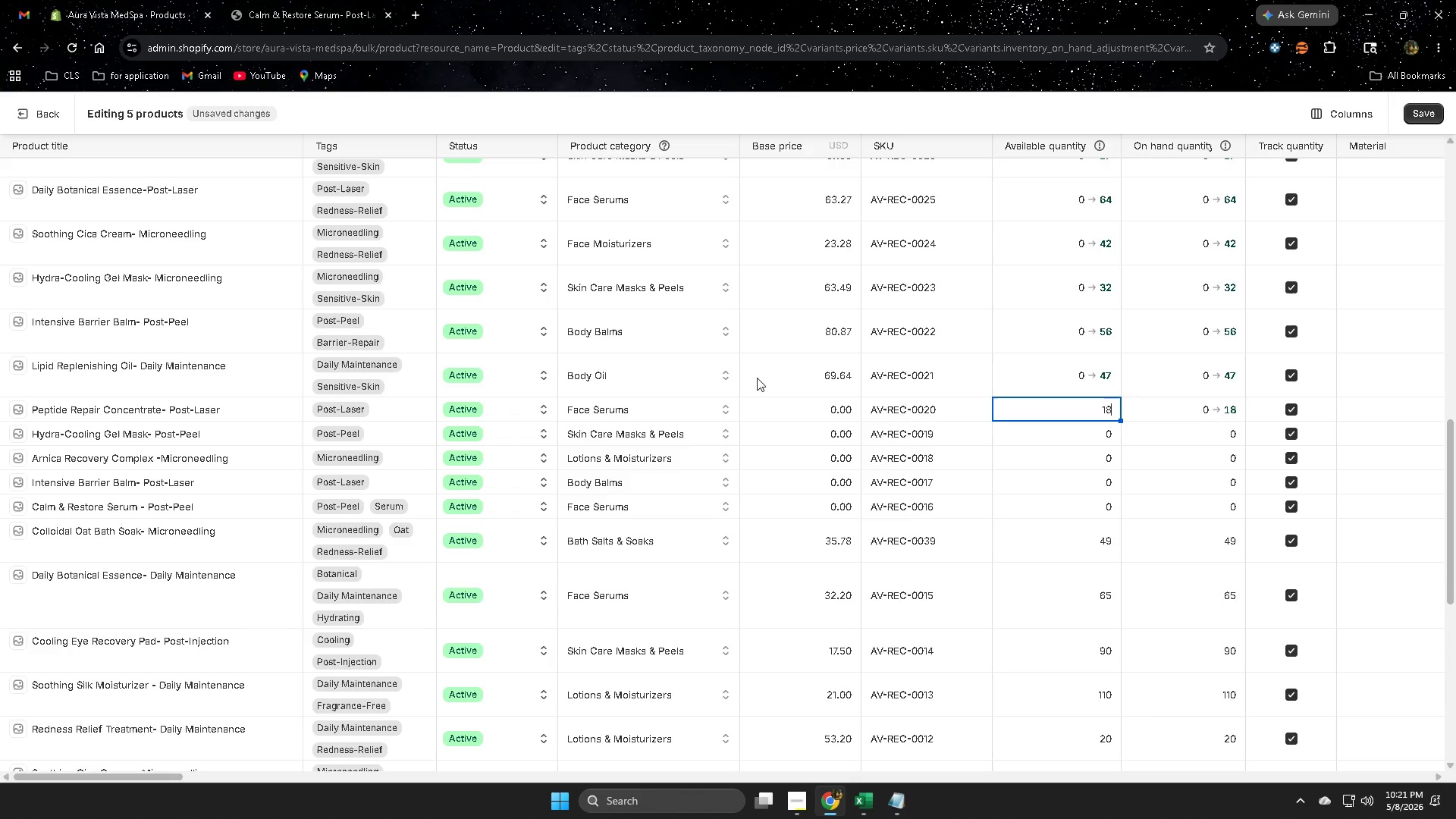 
left_click([798, 405])
 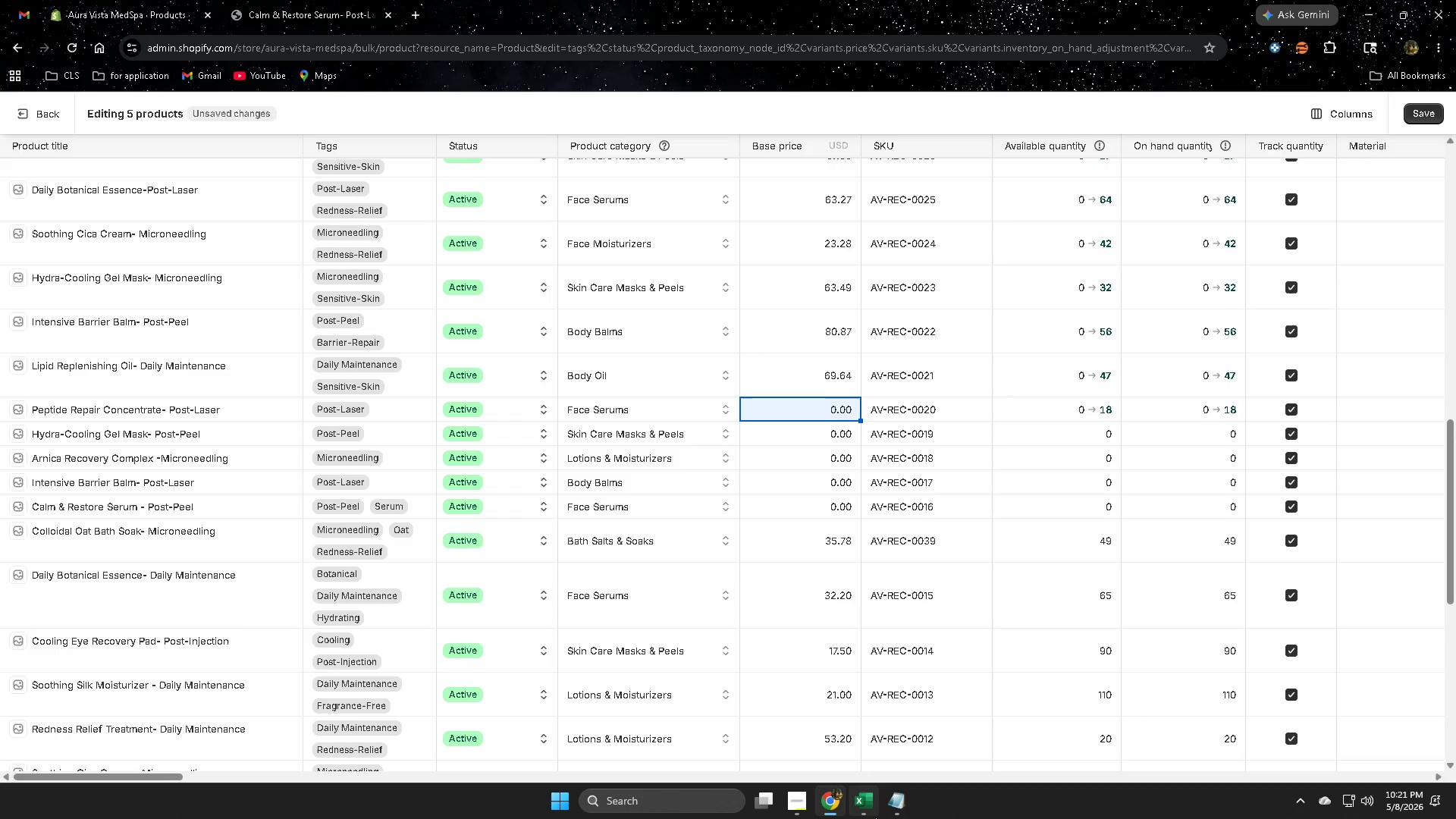 
left_click([867, 808])
 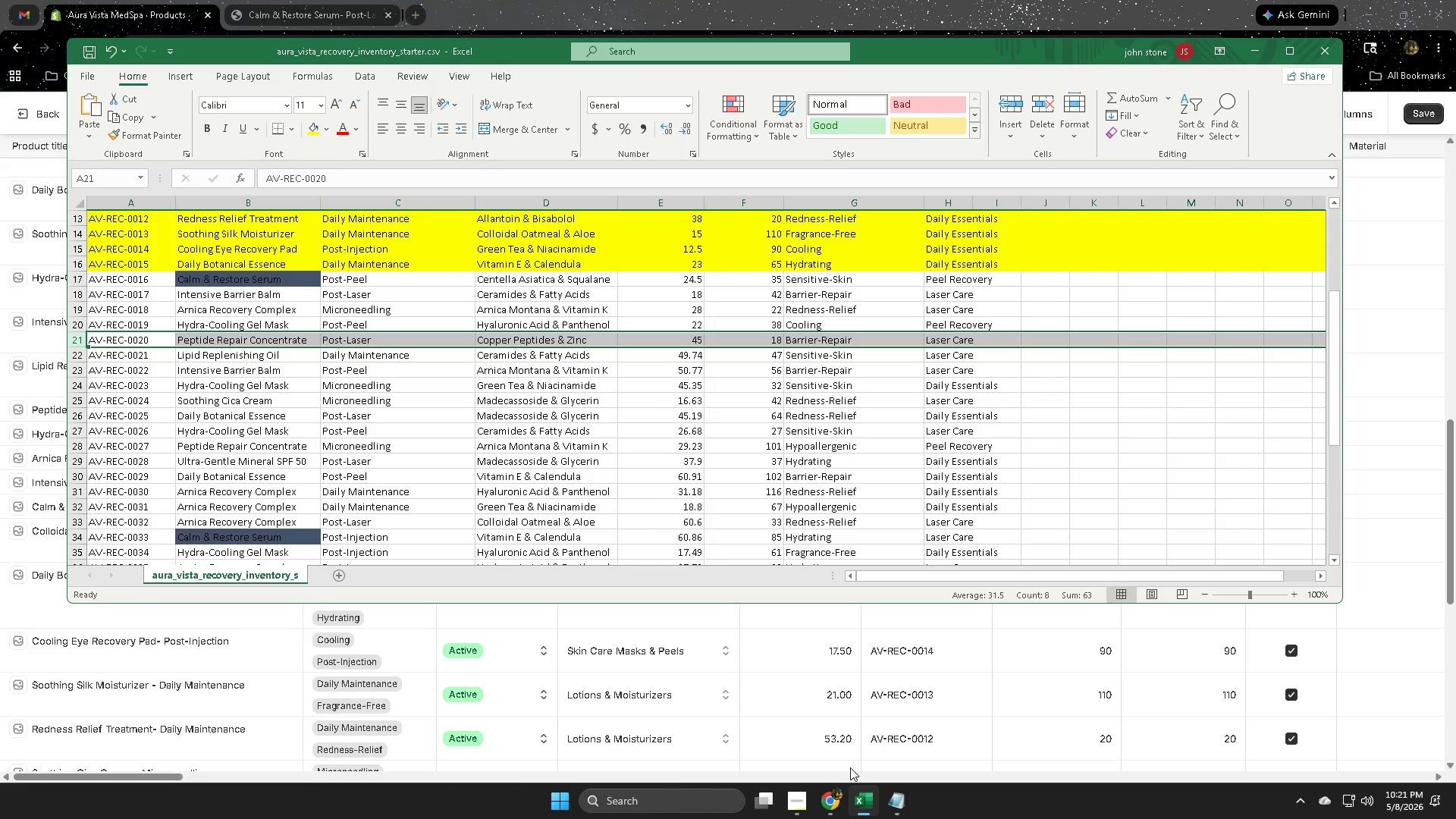 
wait(13.62)
 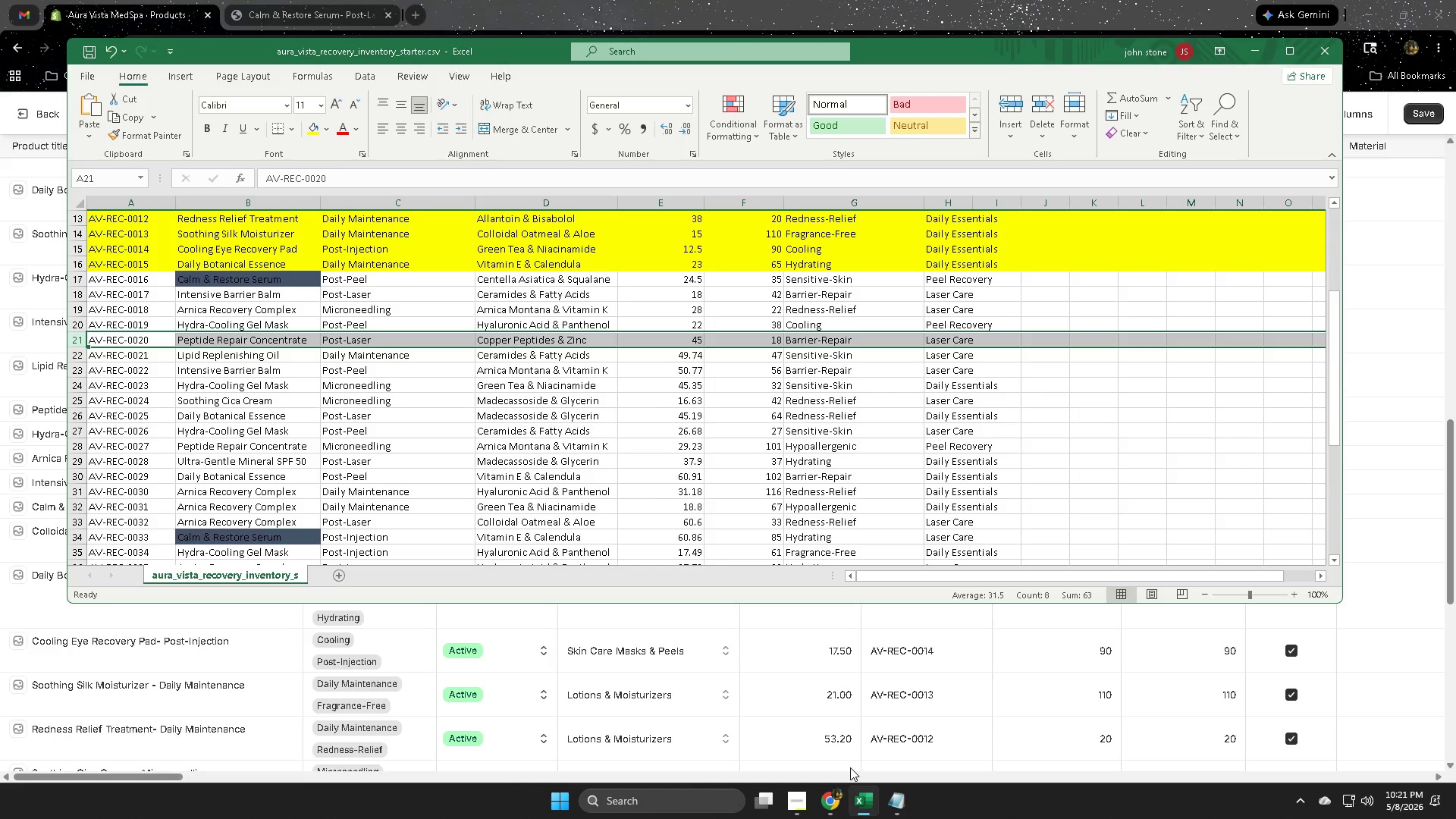 
left_click([702, 0])
 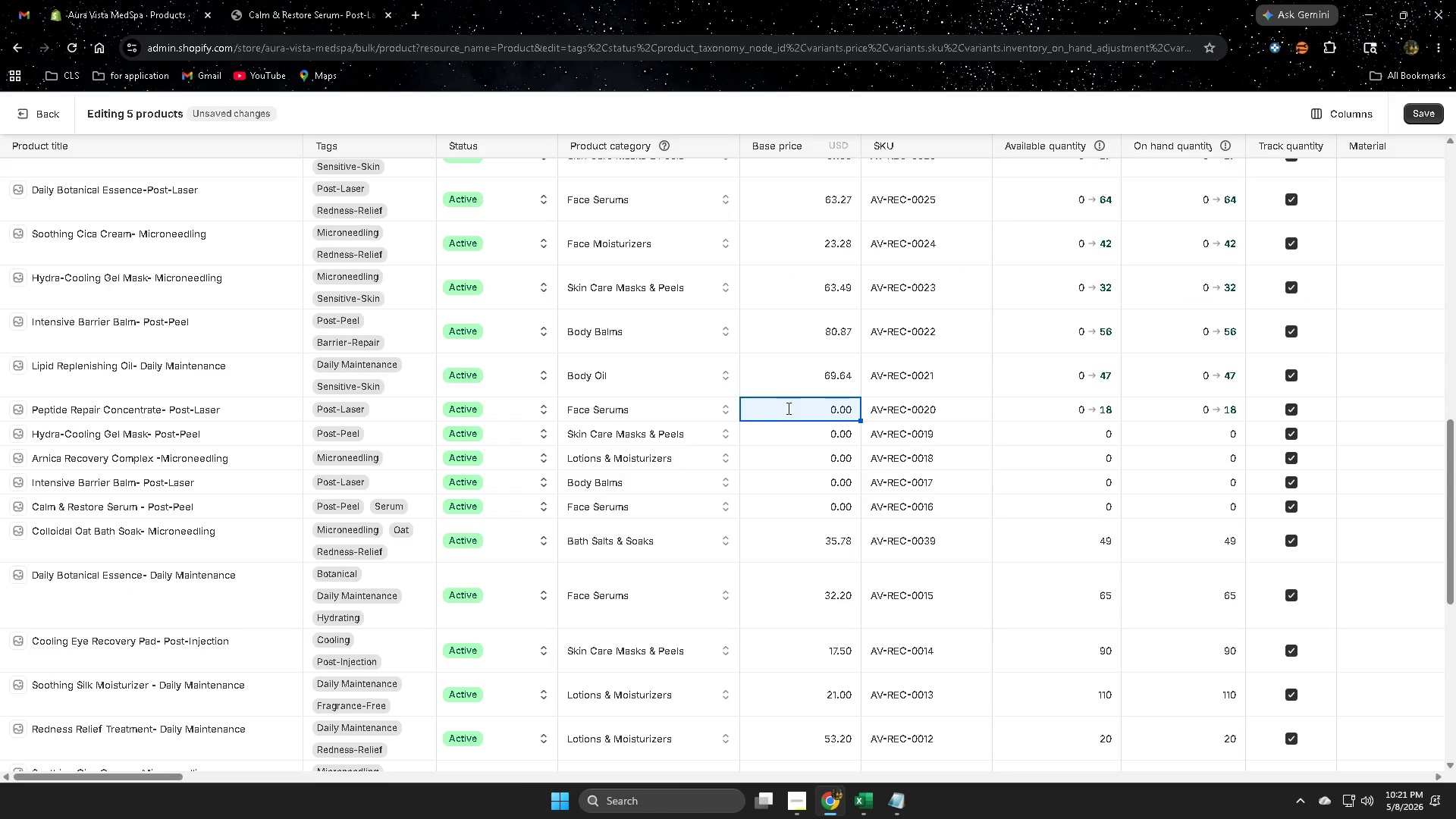 
key(Numpad6)
 